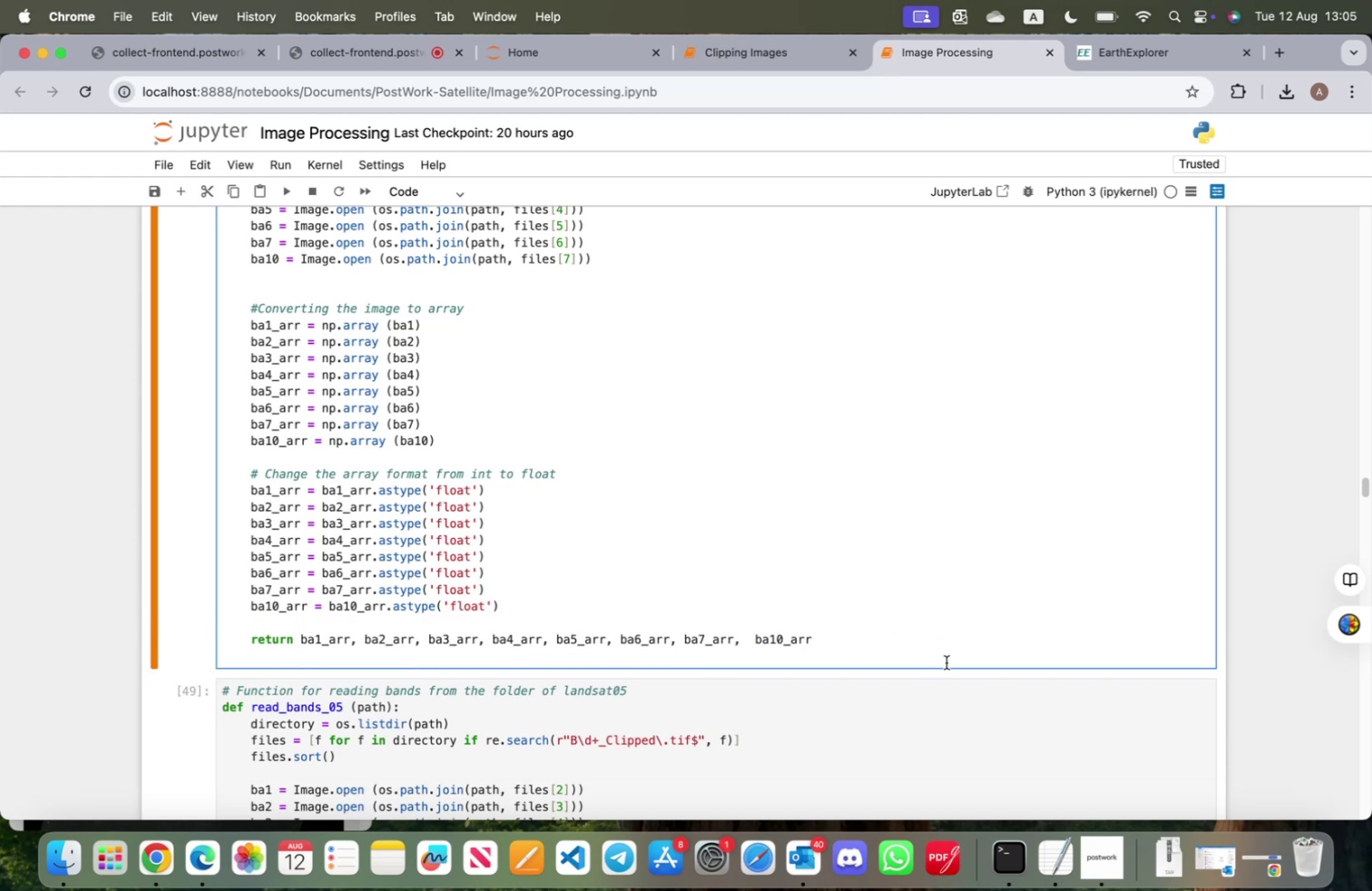 
key(Backspace)
 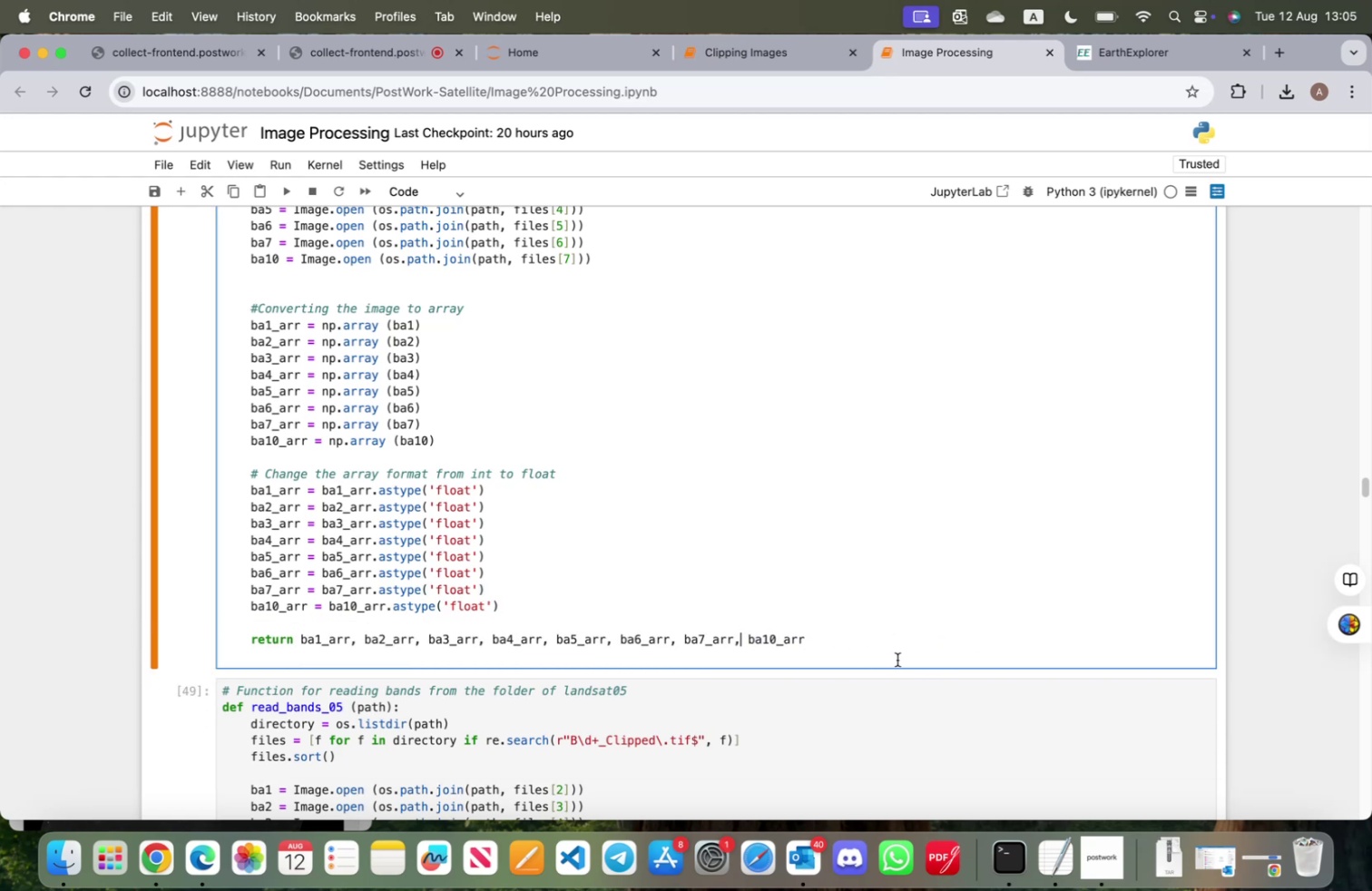 
scroll: coordinate [493, 622], scroll_direction: down, amount: 12.0
 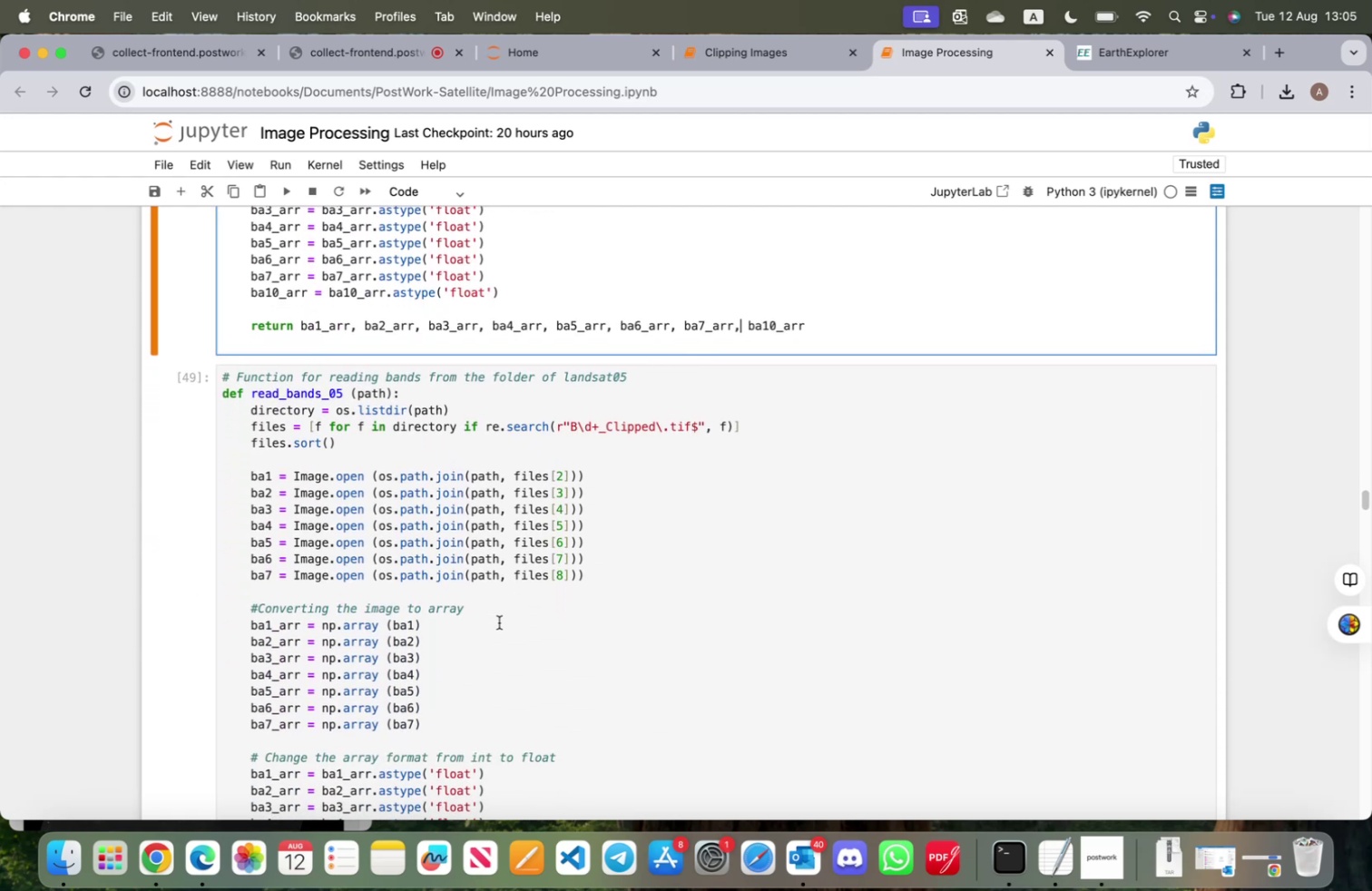 
scroll: coordinate [525, 624], scroll_direction: up, amount: 193.0
 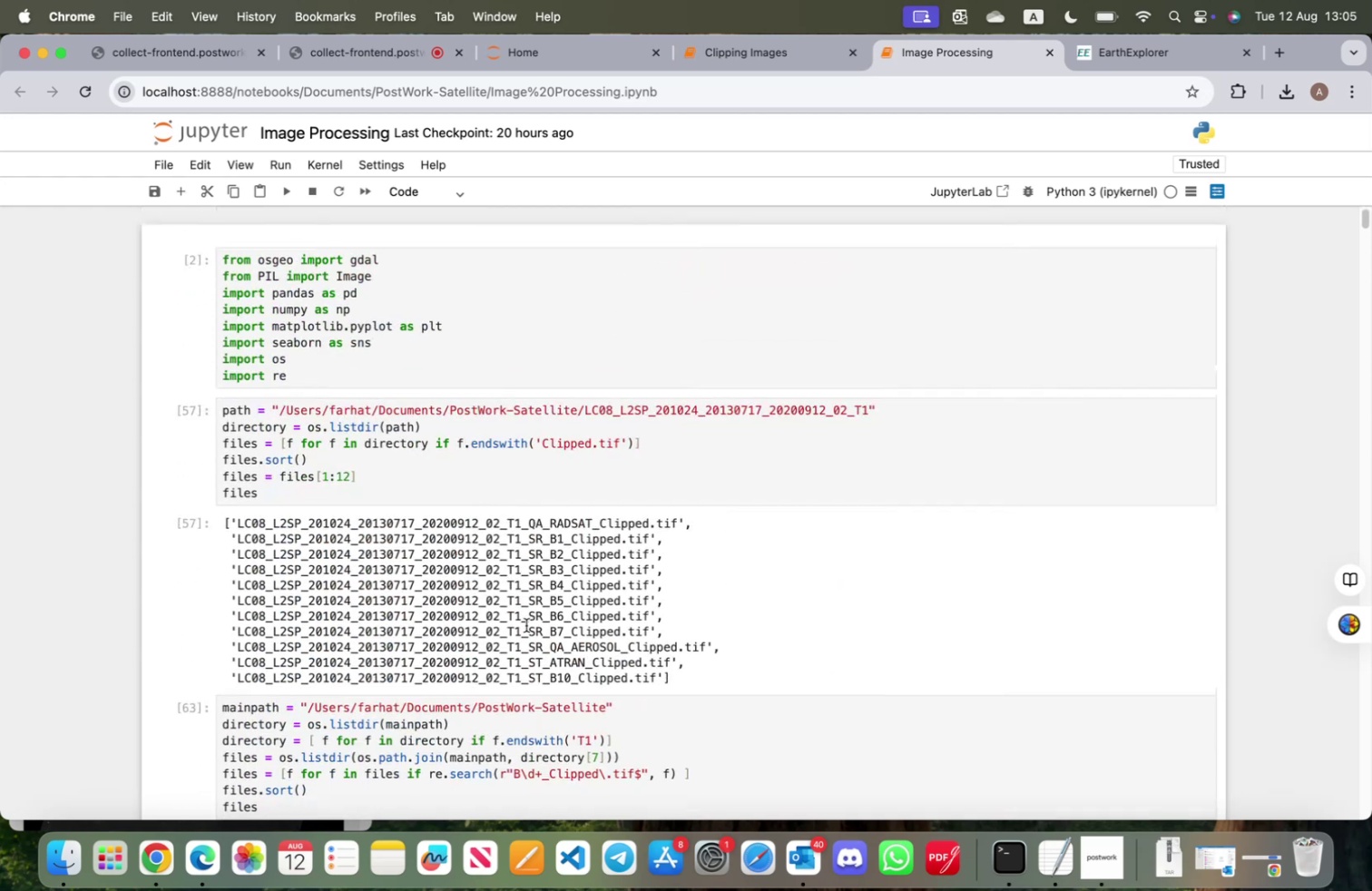 
scroll: coordinate [627, 726], scroll_direction: down, amount: 17.0
 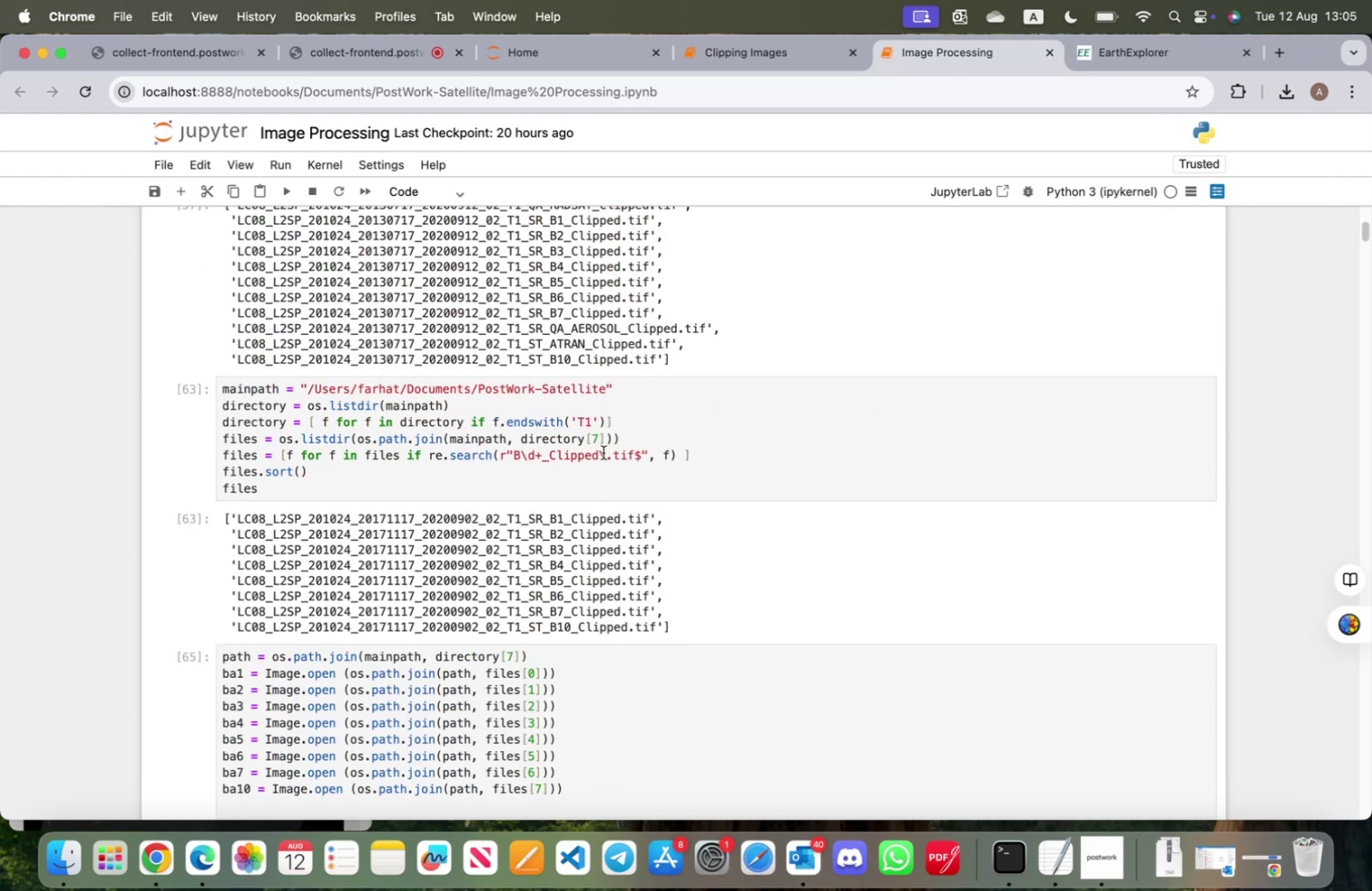 
left_click([599, 438])
 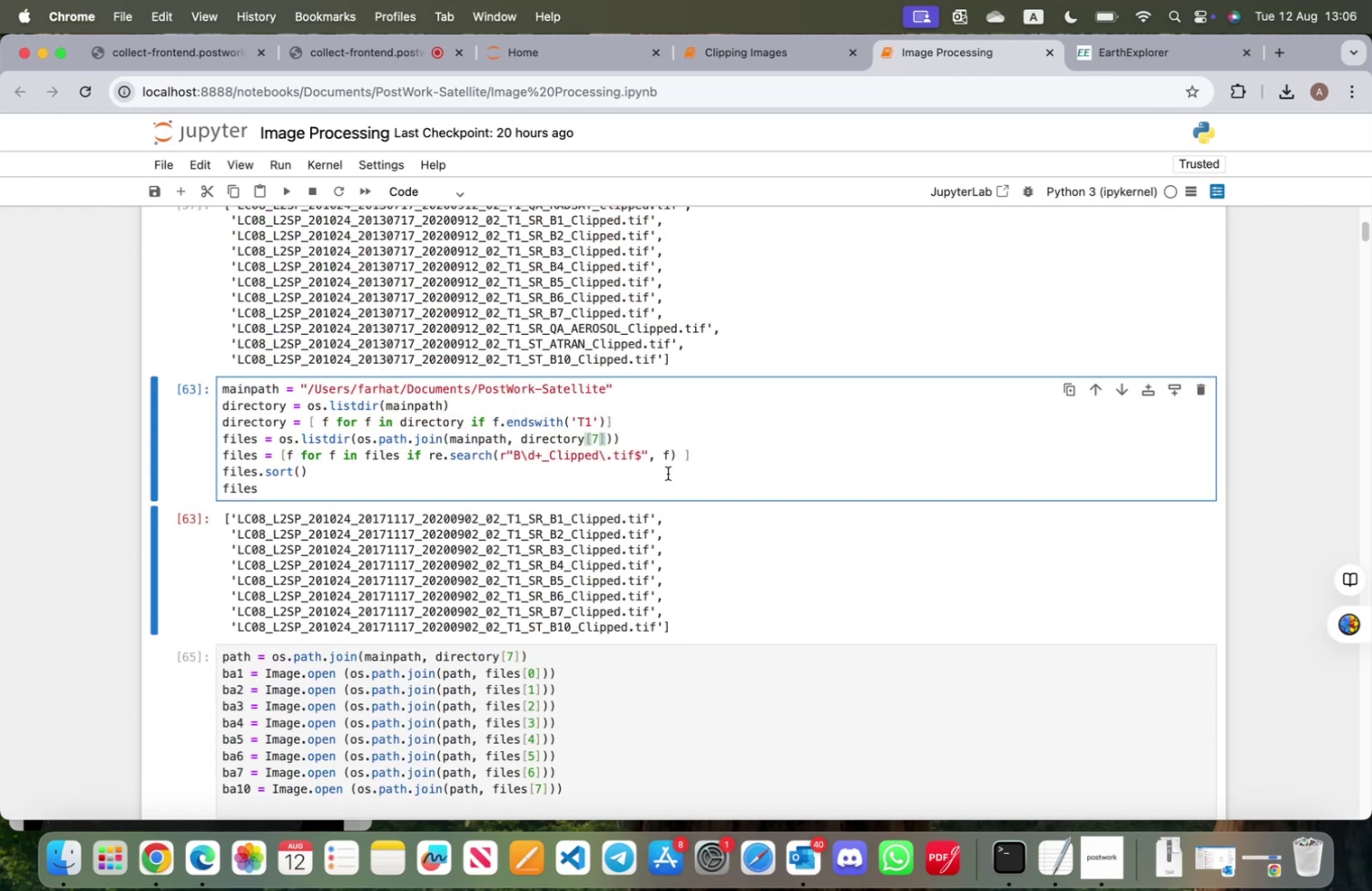 
key(Backspace)
 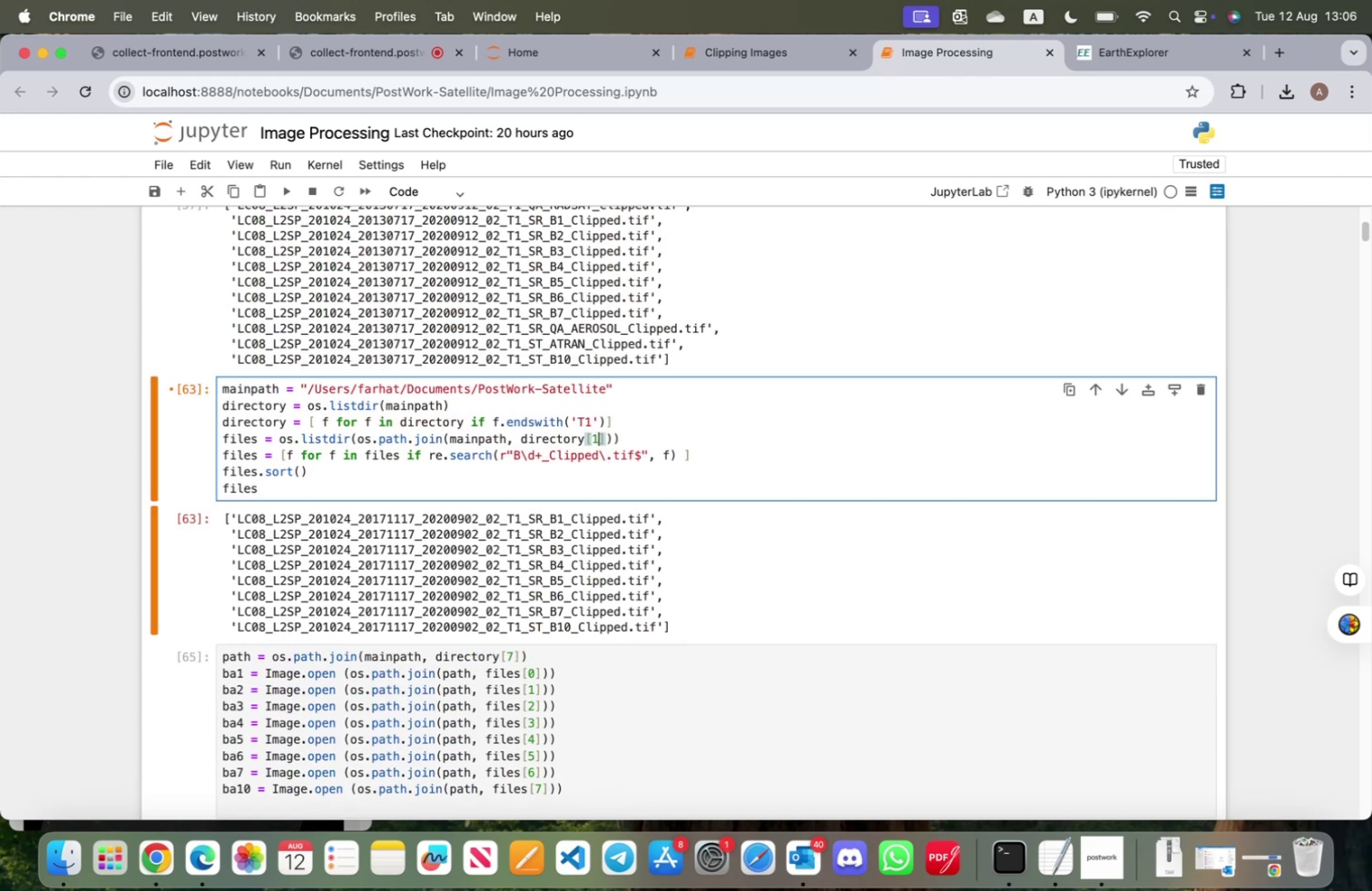 
key(1)
 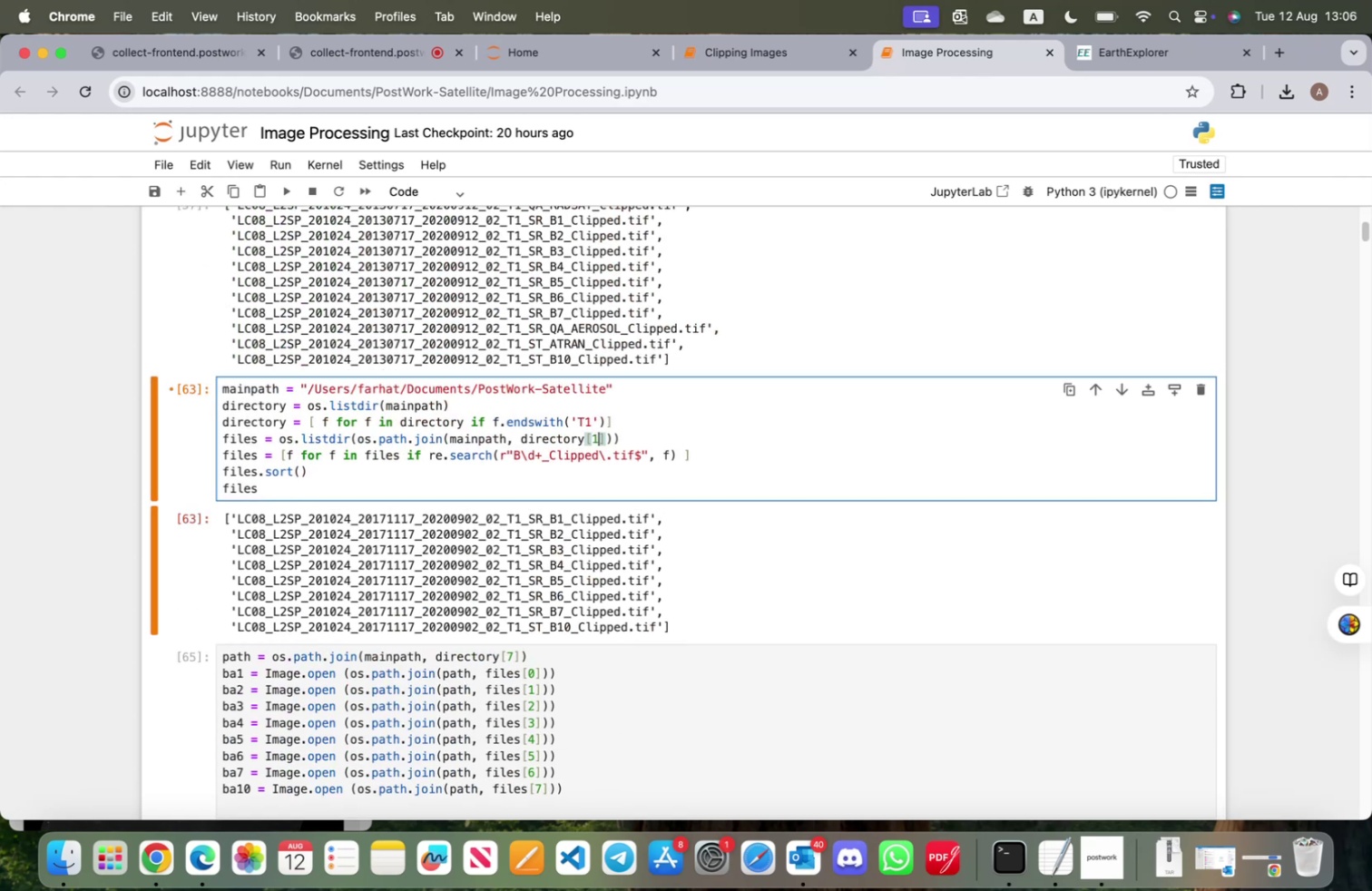 
key(Shift+ShiftRight)
 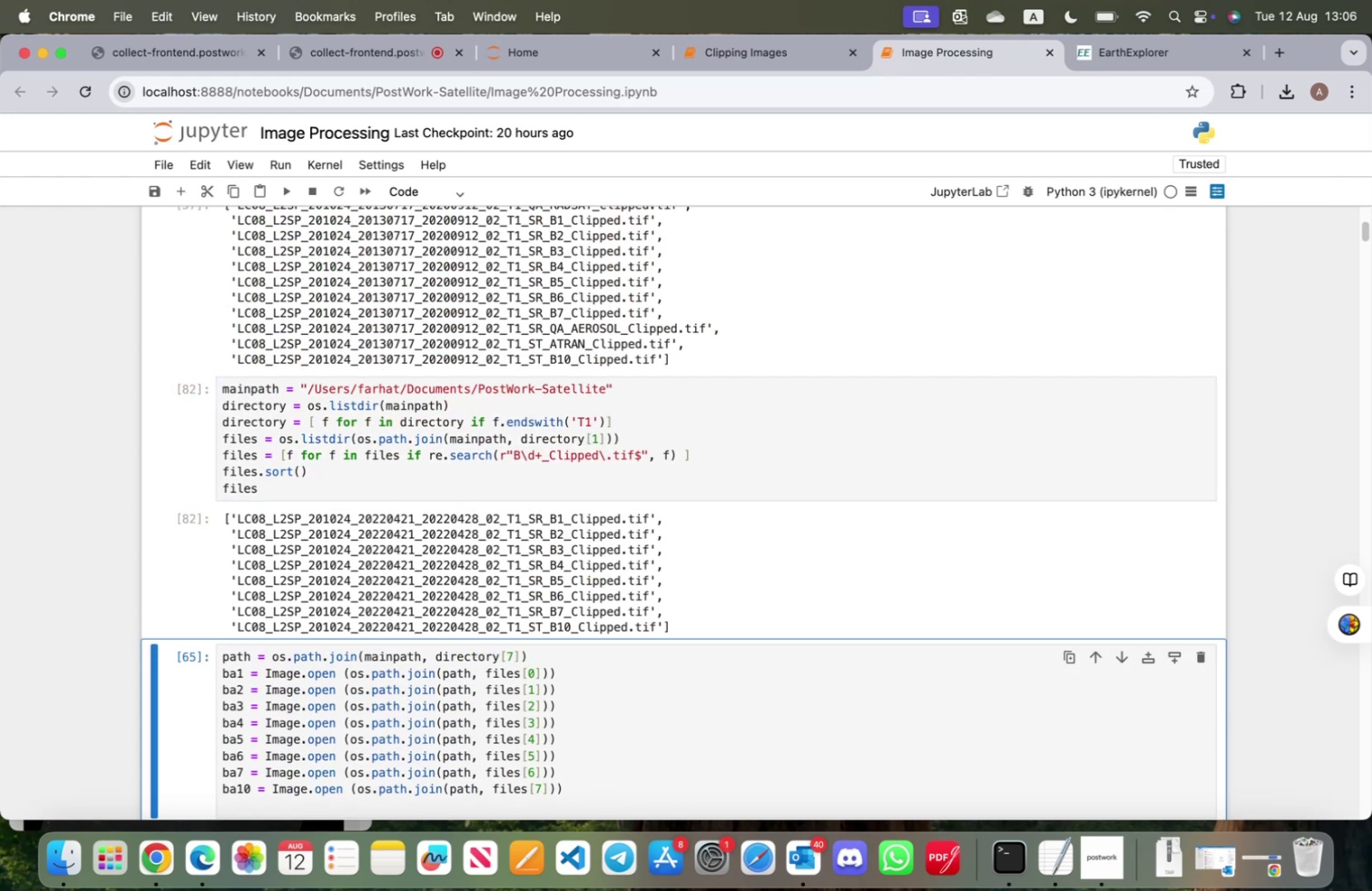 
key(Shift+Enter)
 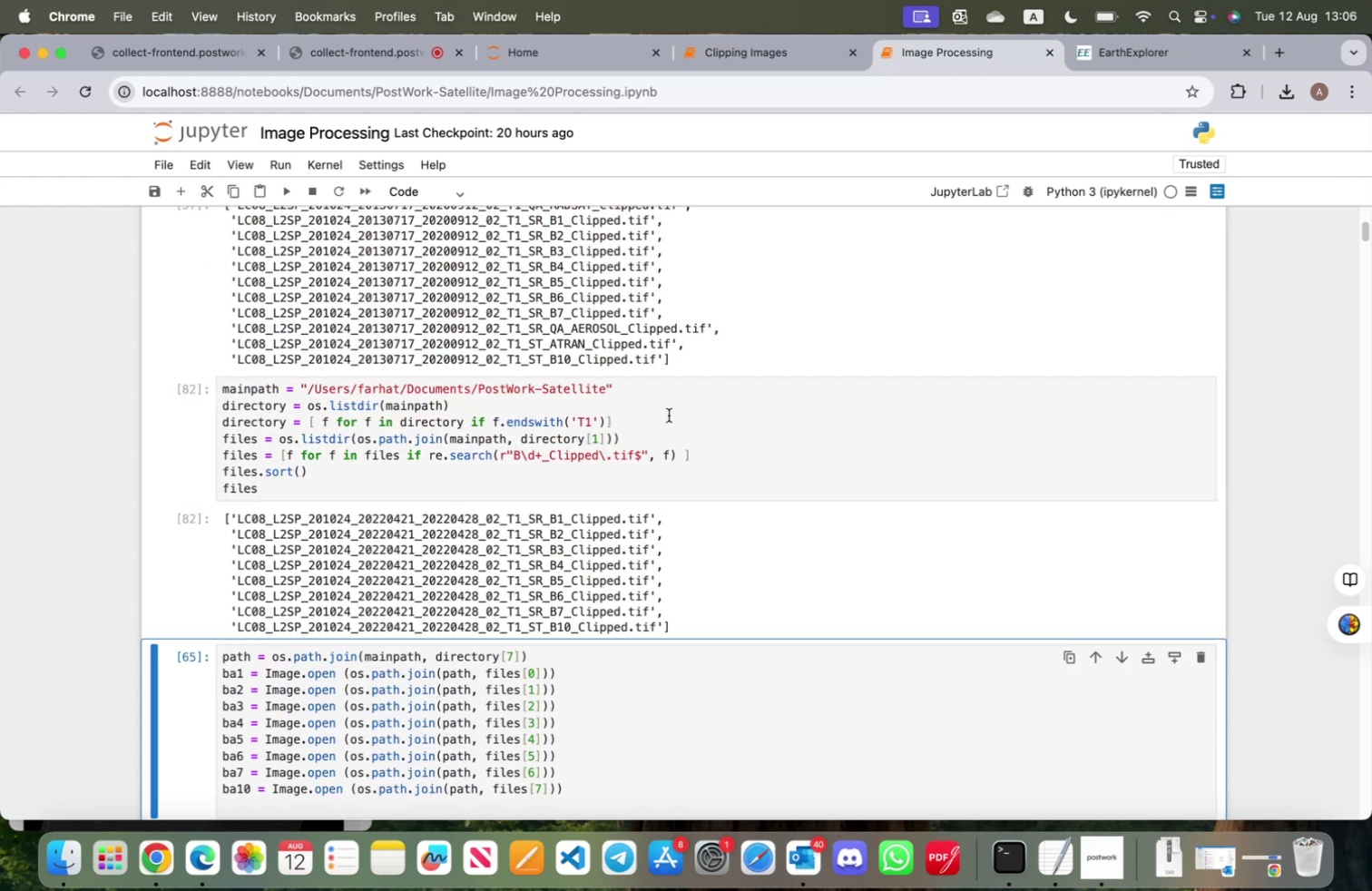 
left_click([599, 441])
 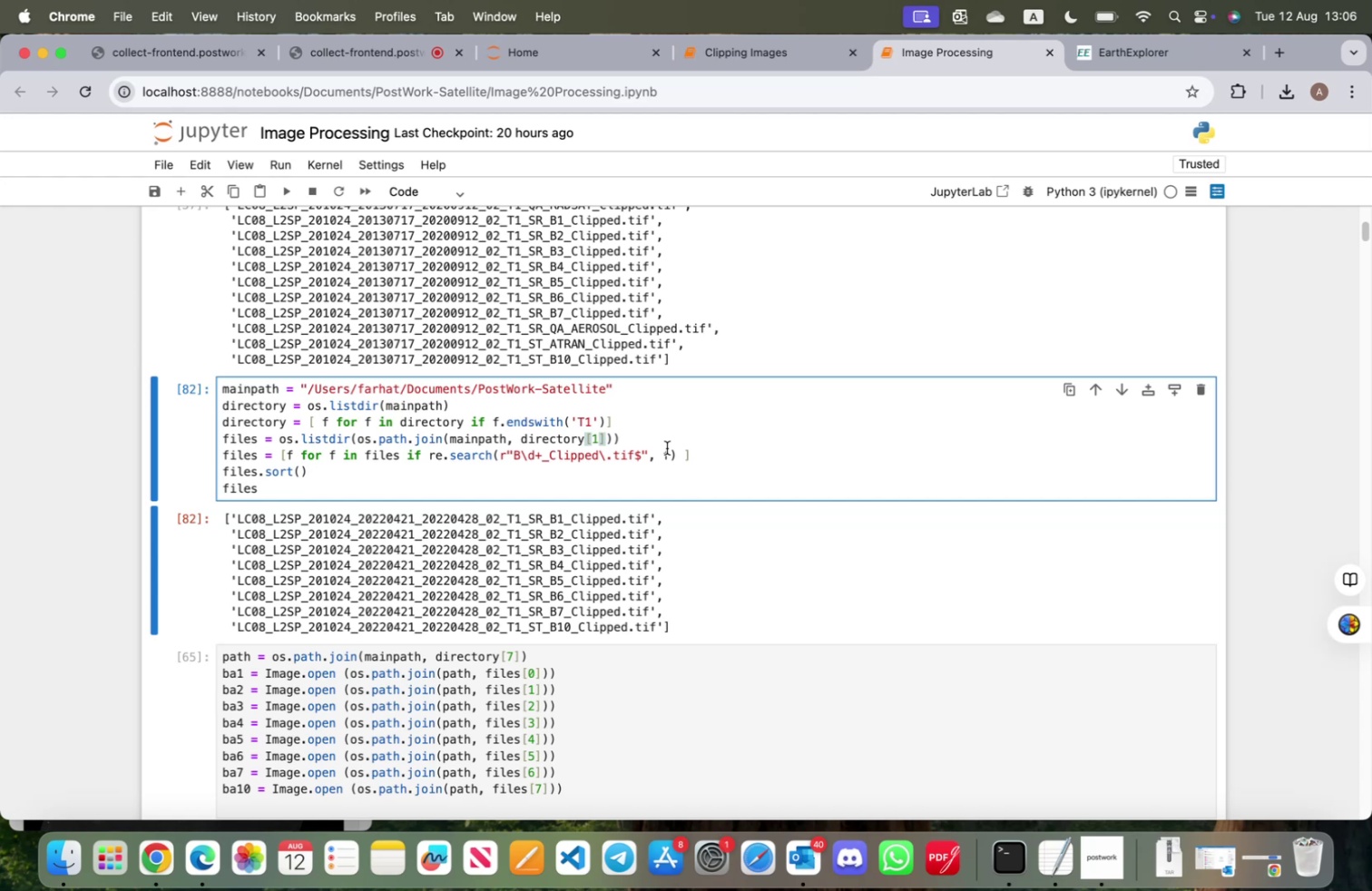 
key(Backspace)
 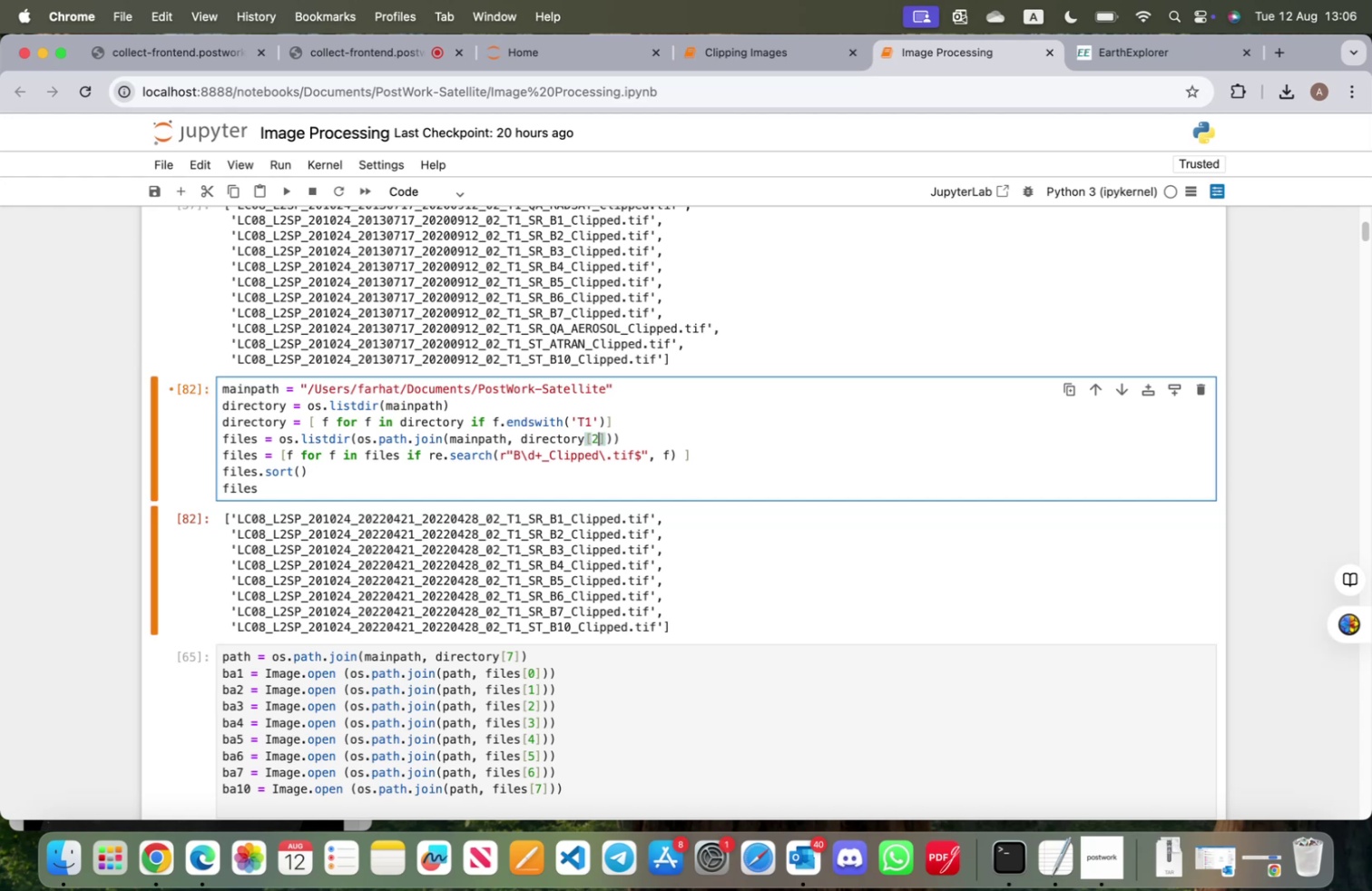 
key(2)
 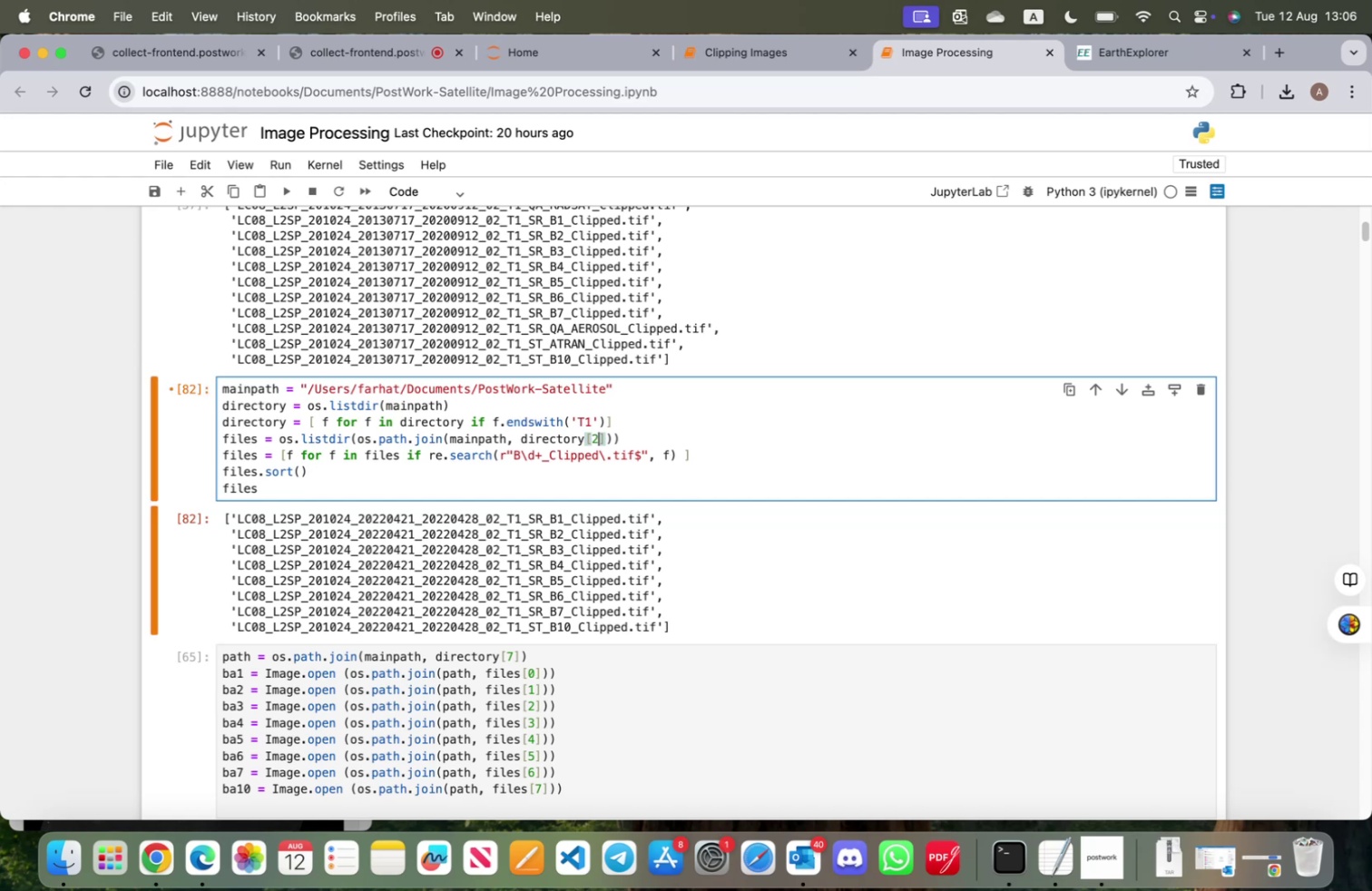 
key(Shift+ShiftRight)
 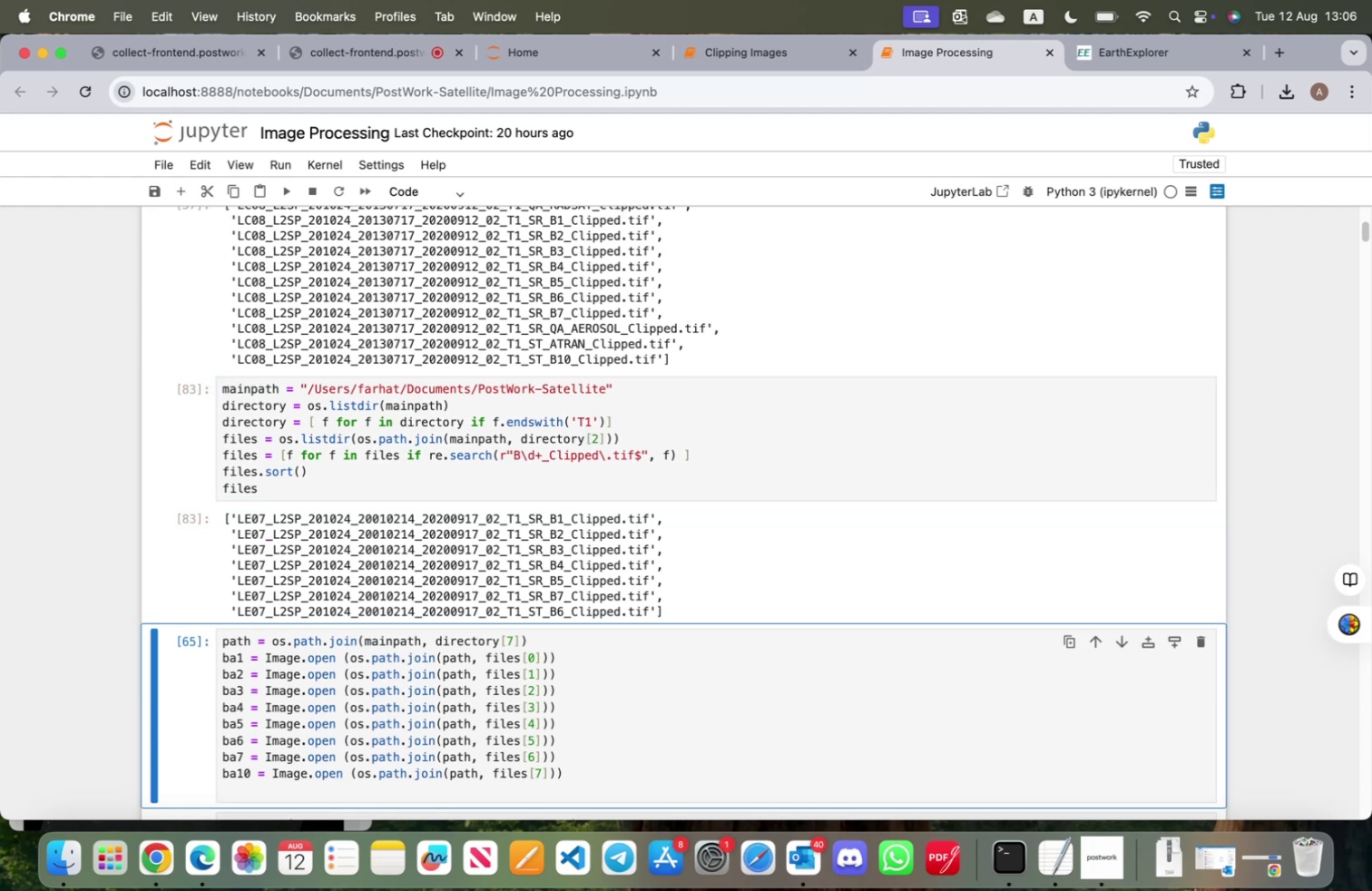 
key(Shift+Enter)
 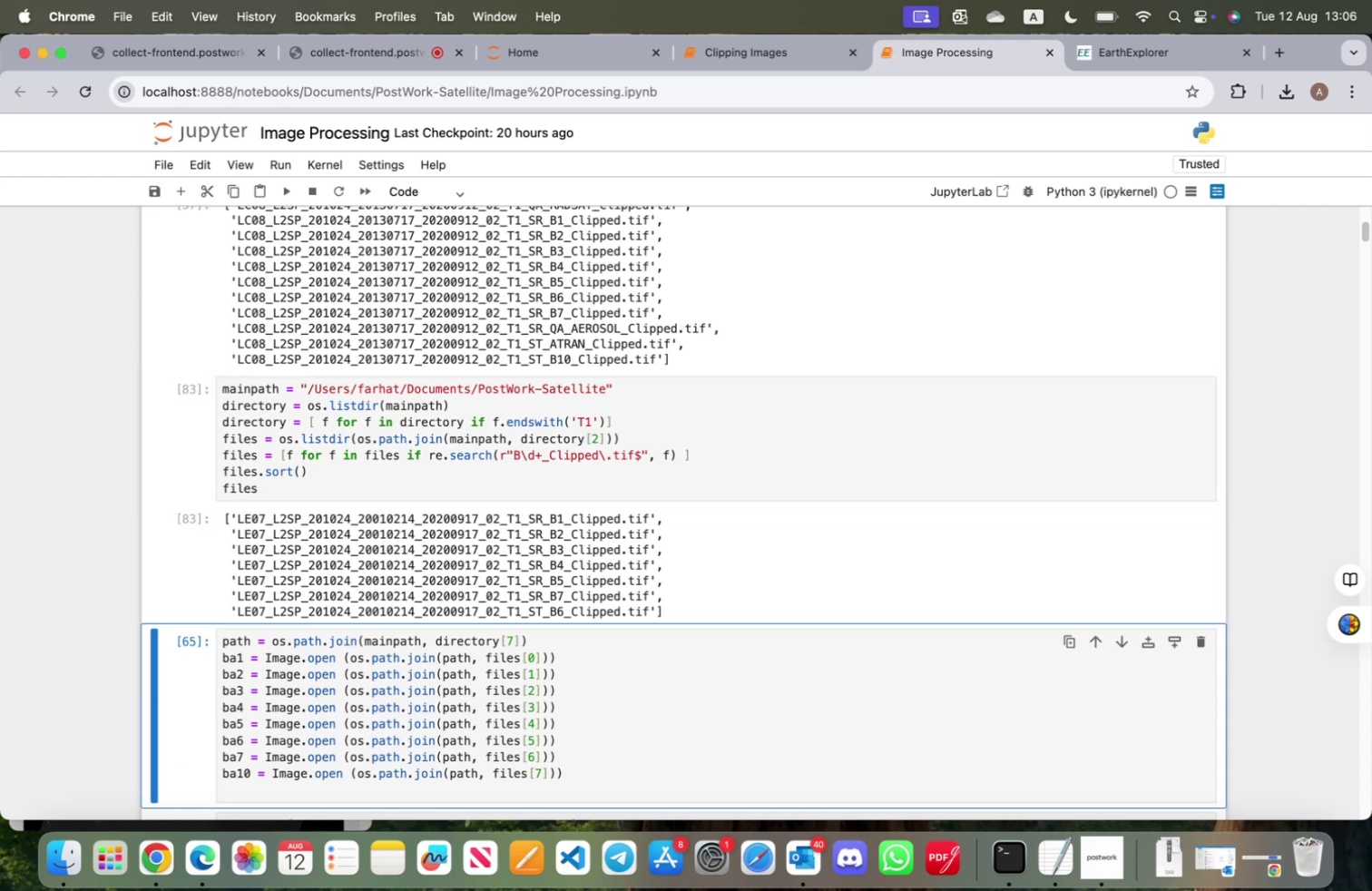 
wait(6.11)
 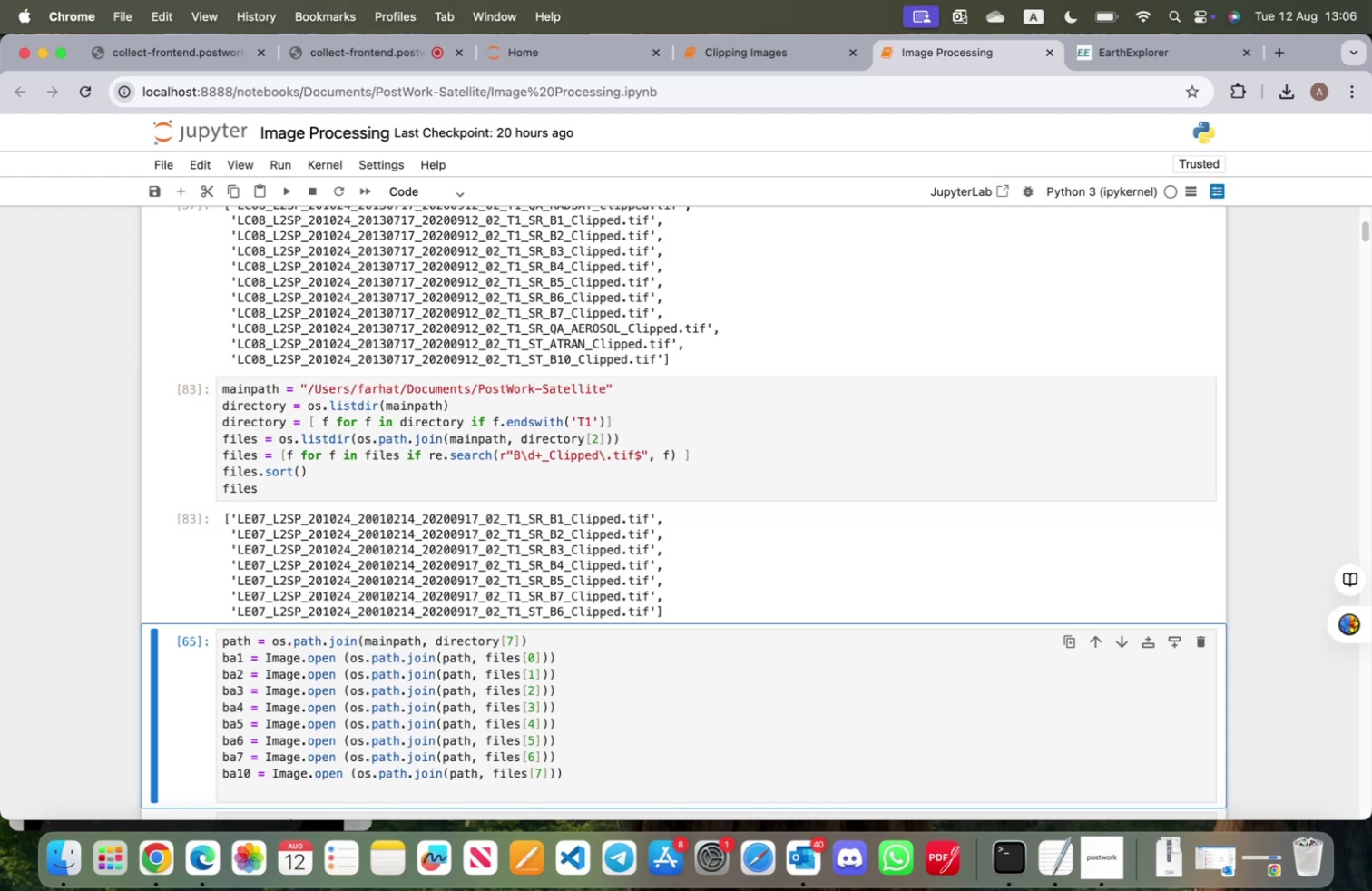 
scroll: coordinate [681, 465], scroll_direction: down, amount: 207.0
 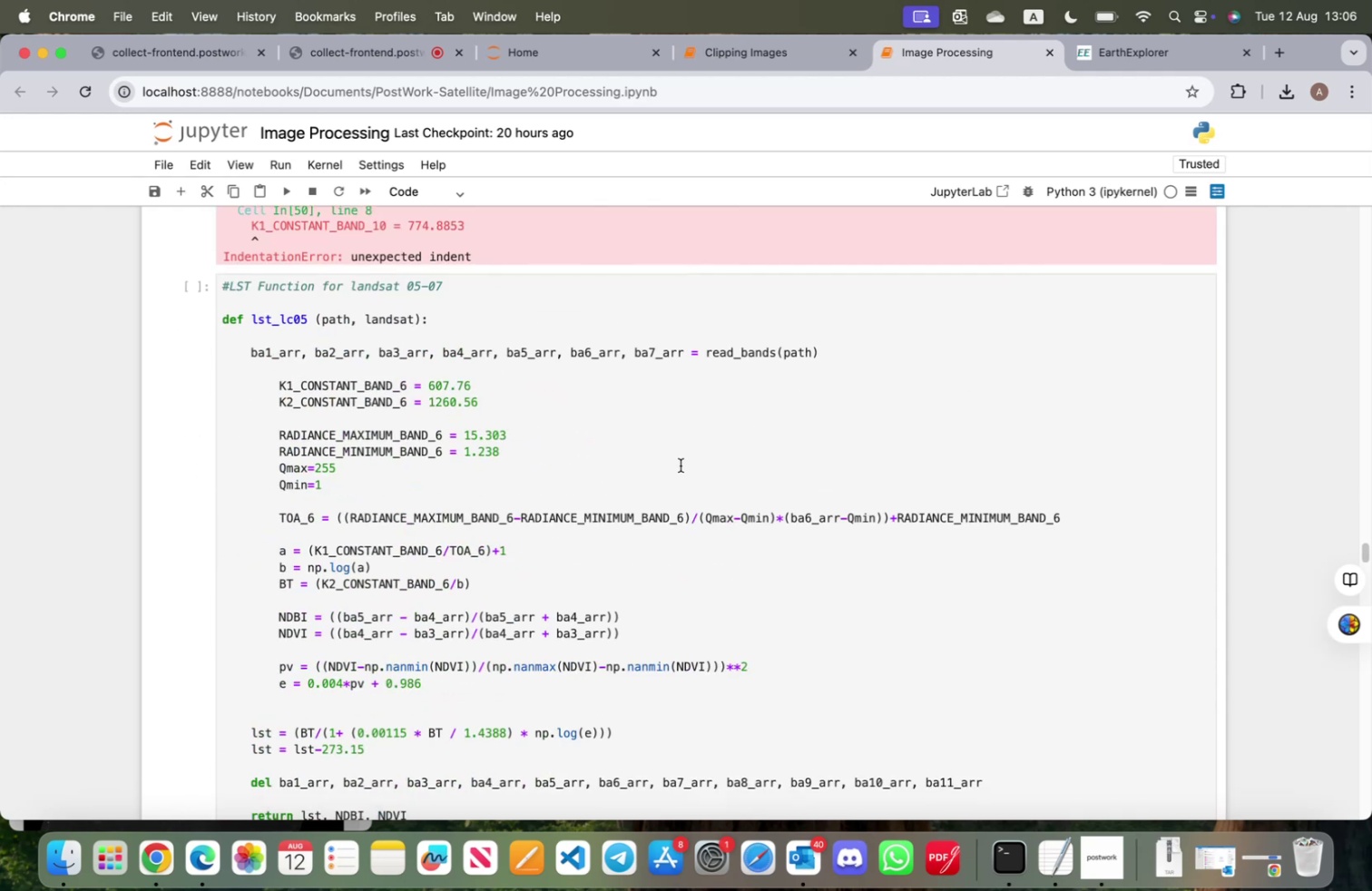 
scroll: coordinate [681, 464], scroll_direction: up, amount: 32.0
 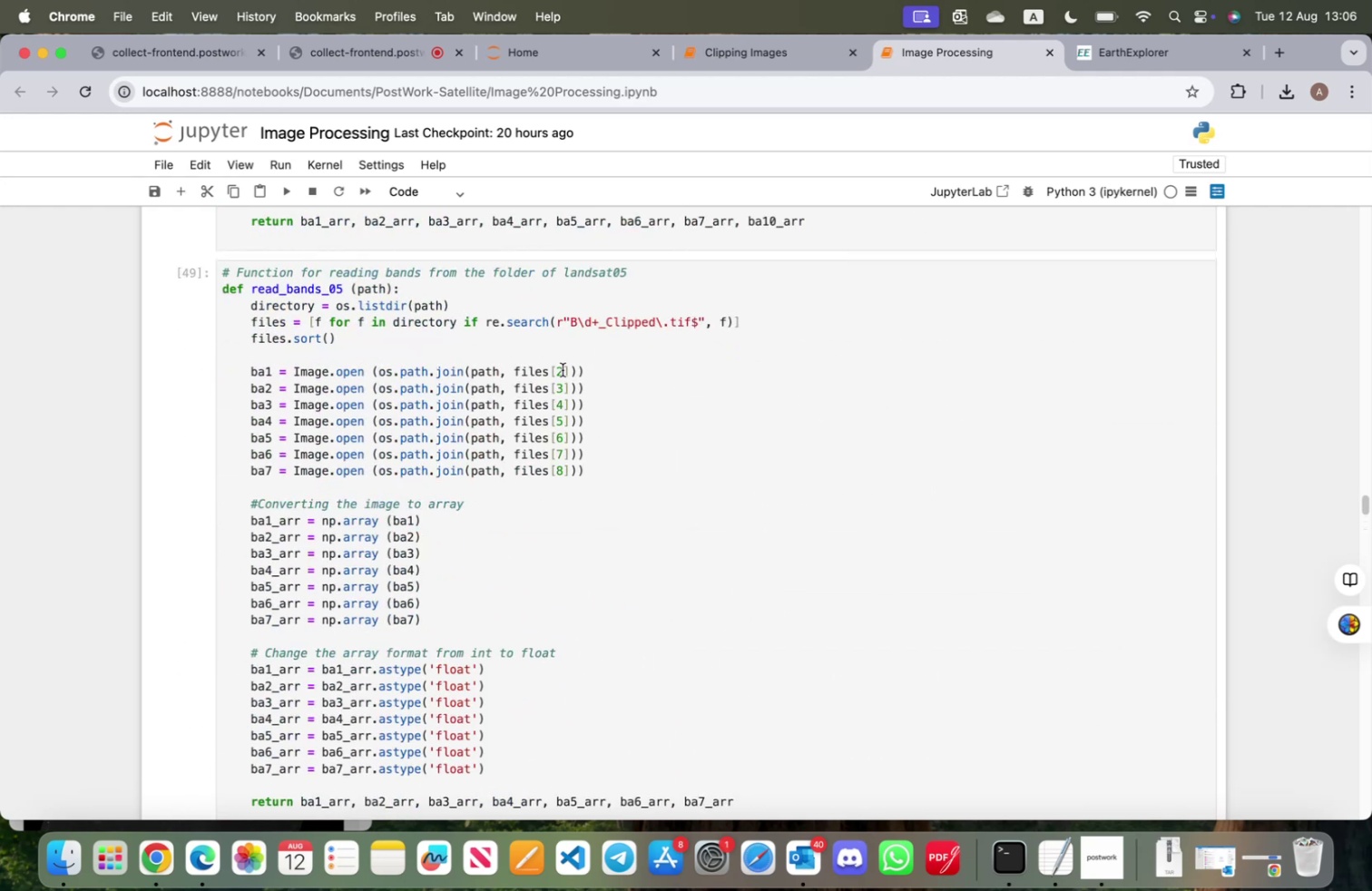 
wait(6.49)
 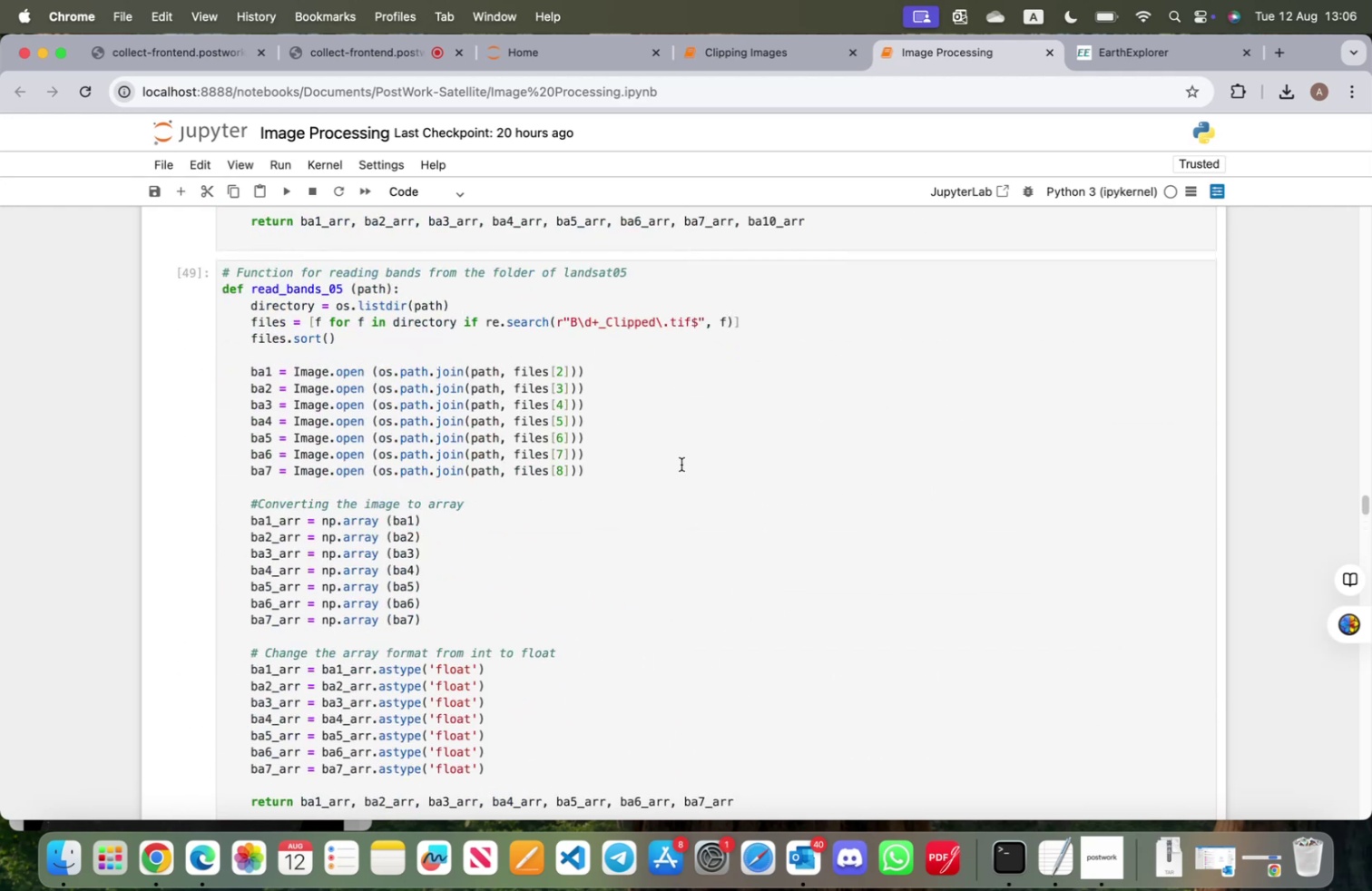 
left_click([564, 369])
 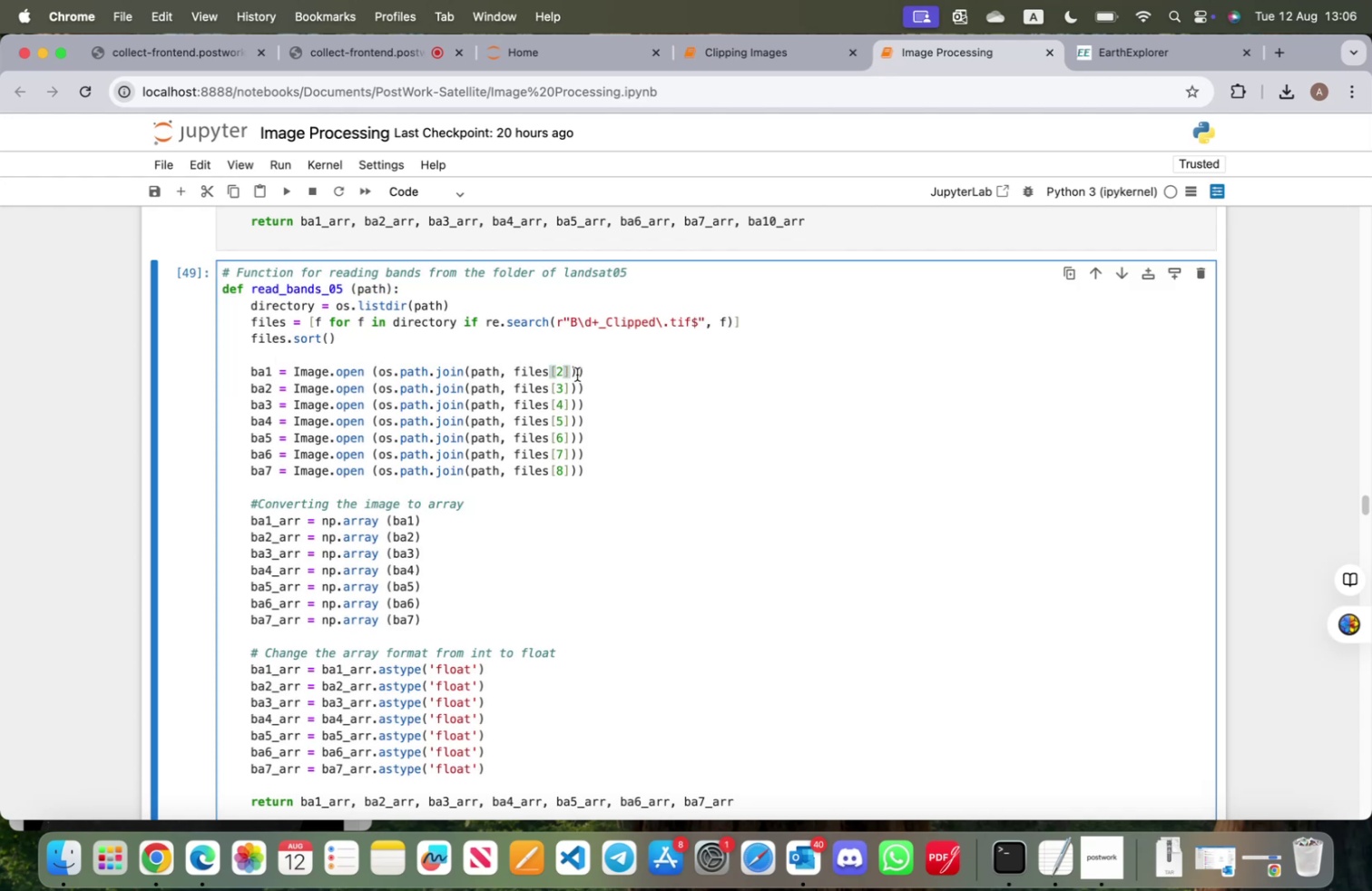 
key(Backspace)
 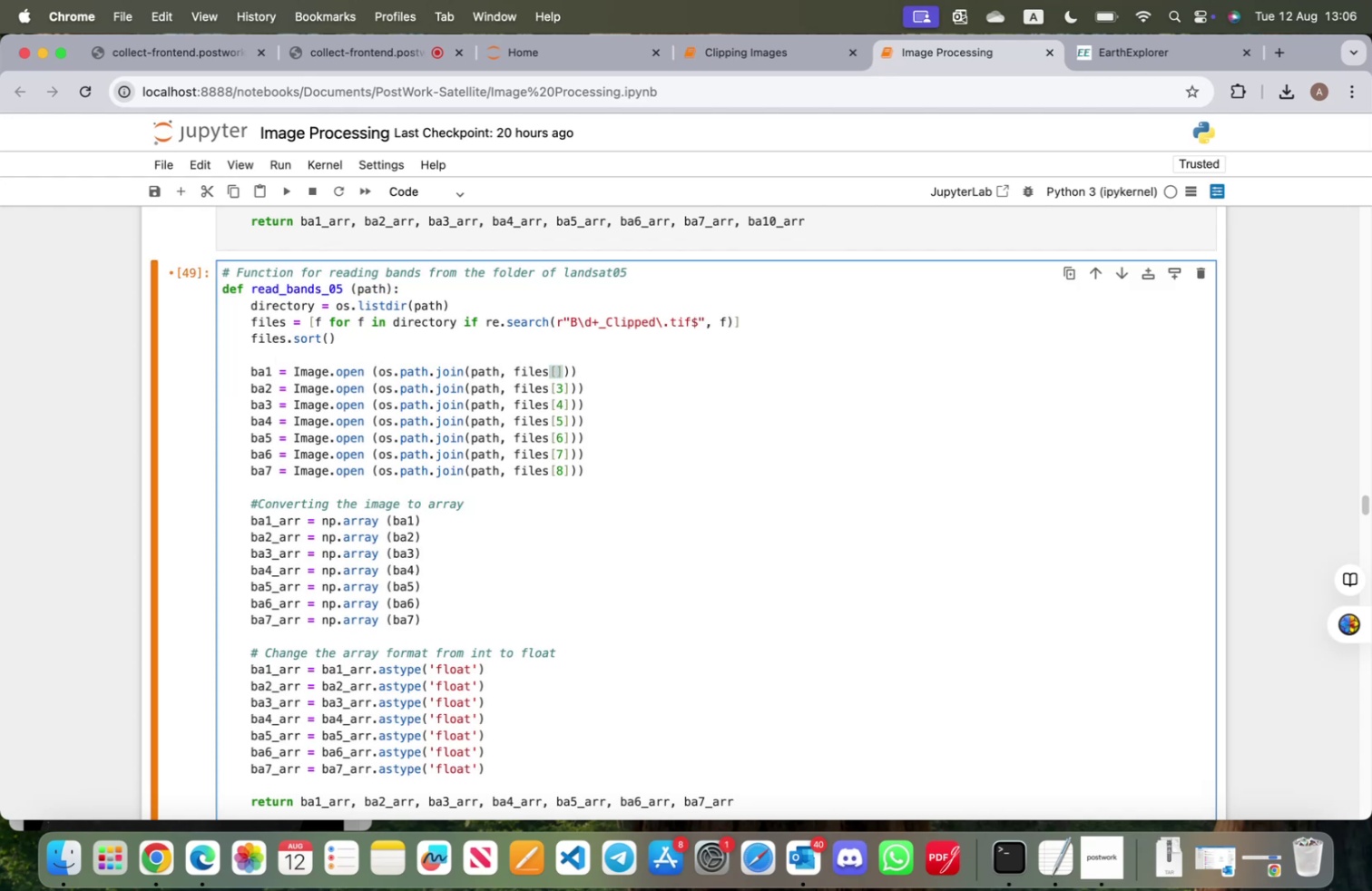 
key(0)
 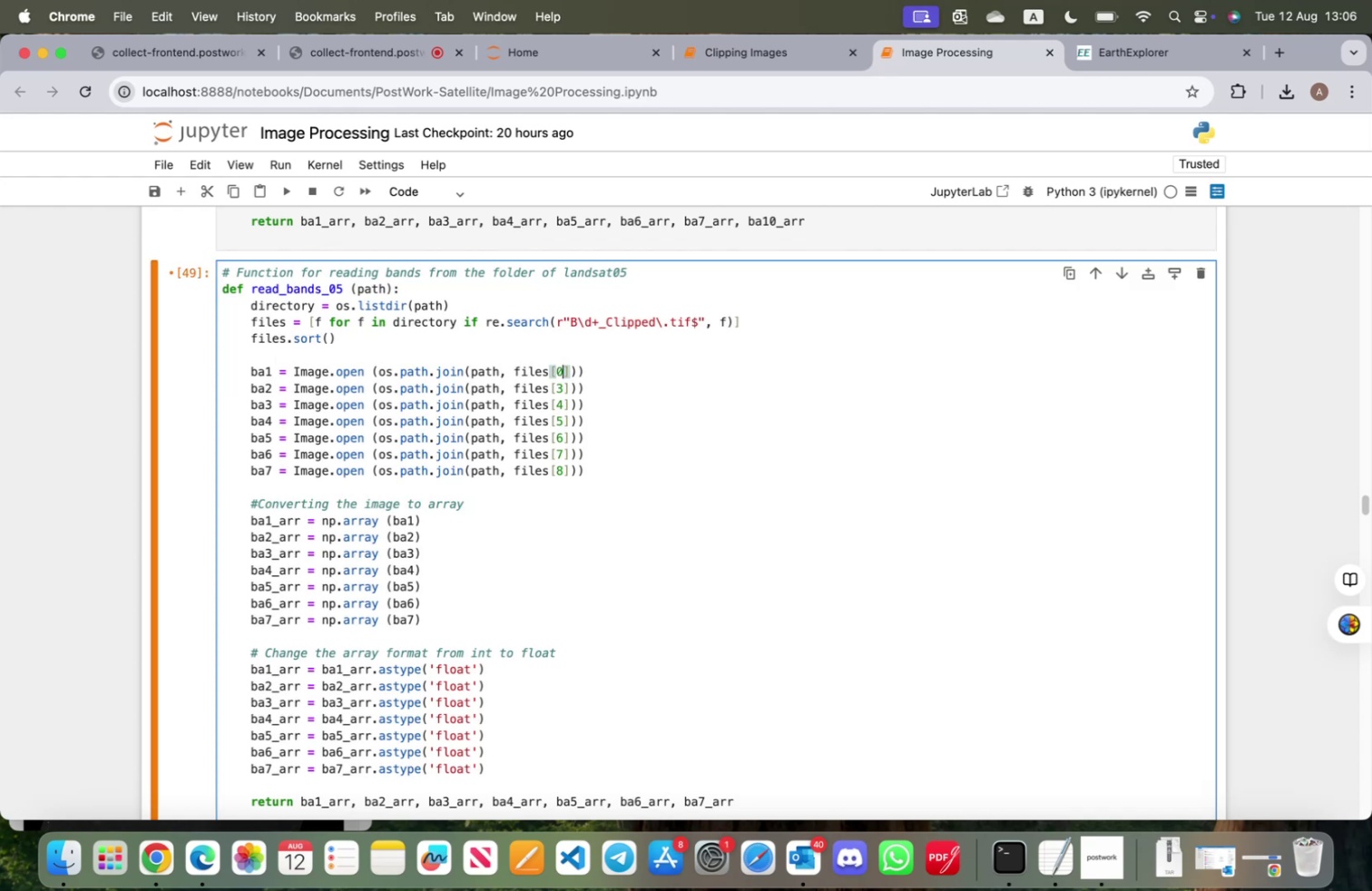 
key(ArrowDown)
 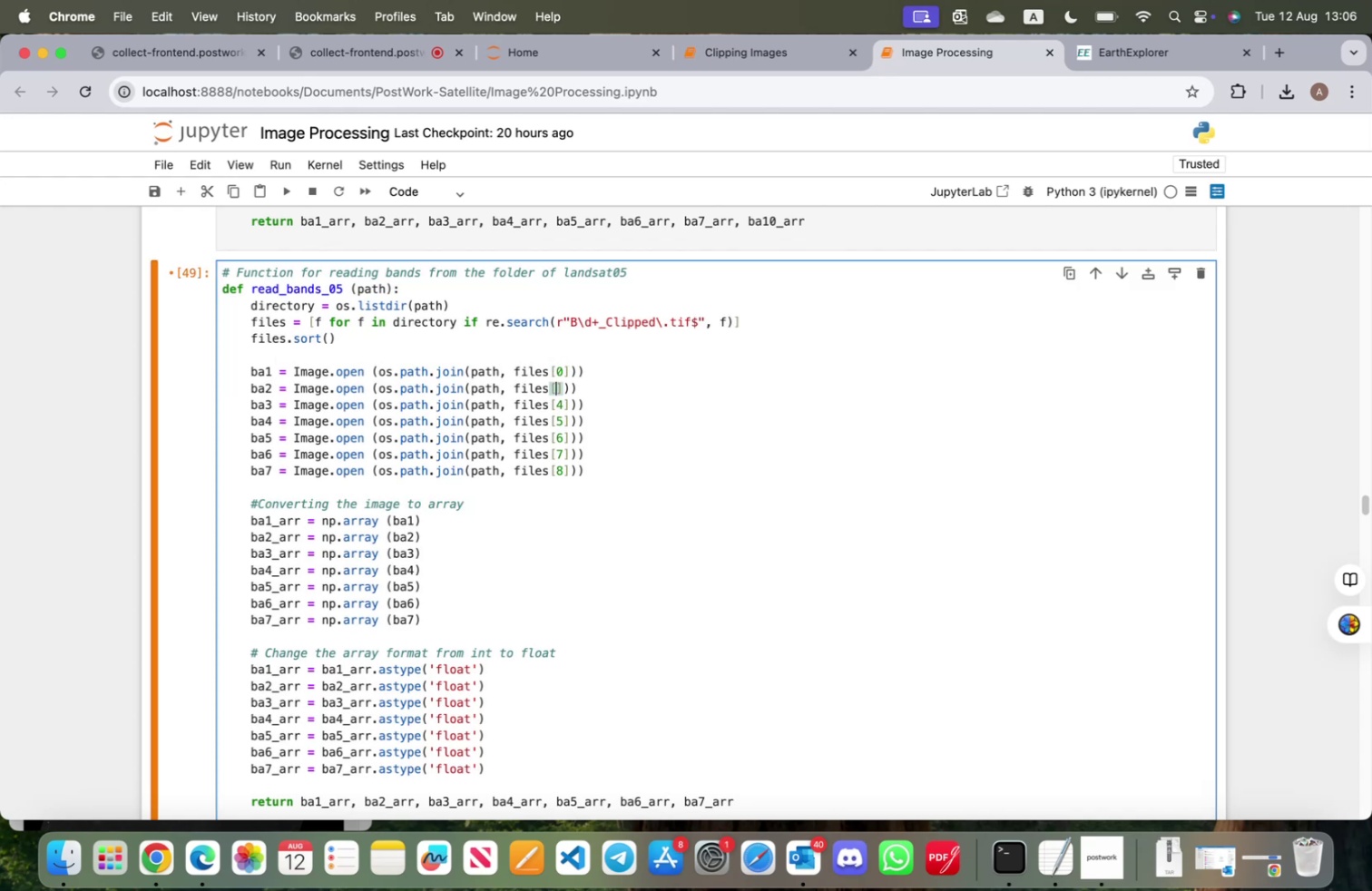 
key(Backspace)
 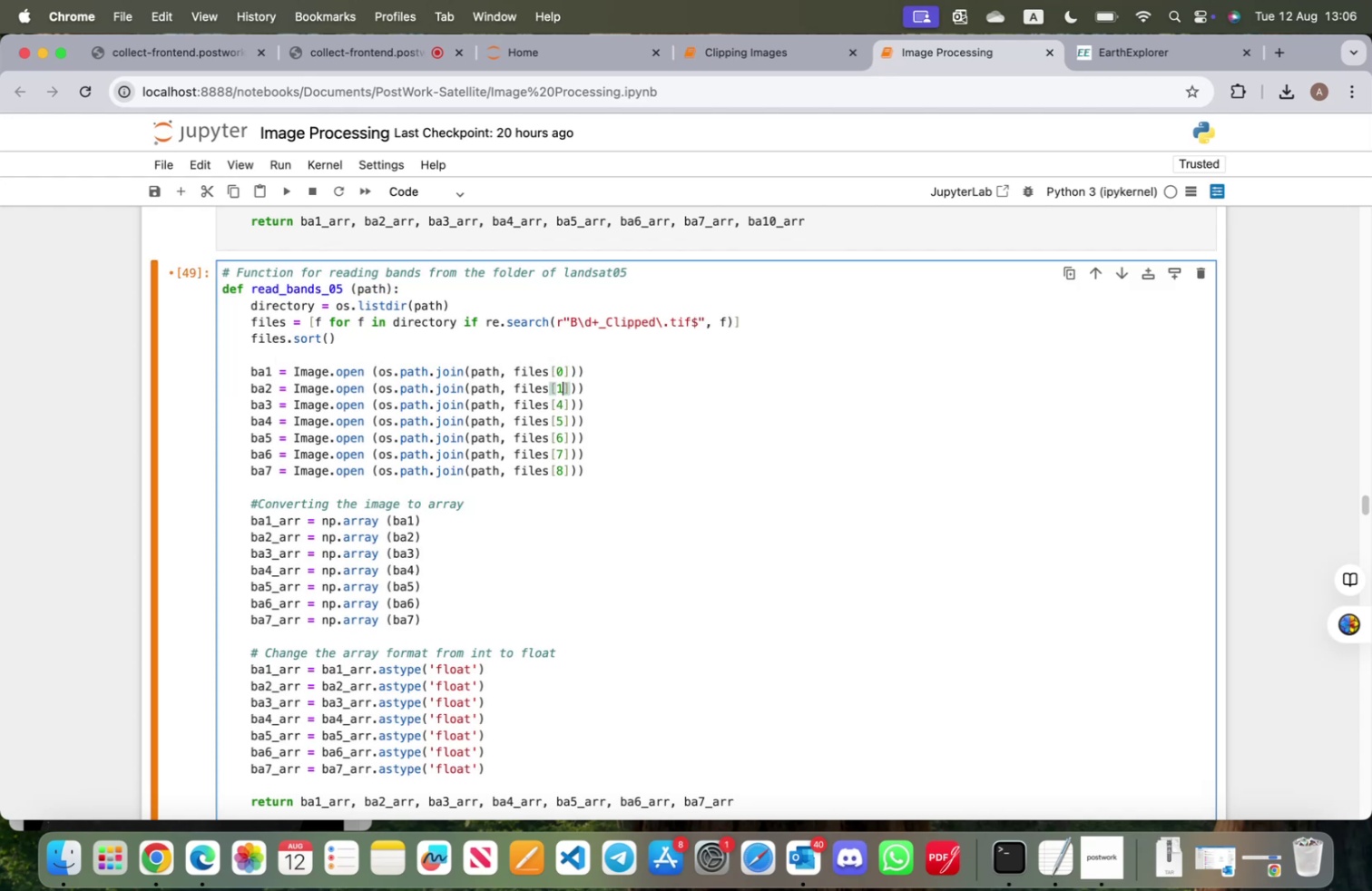 
key(1)
 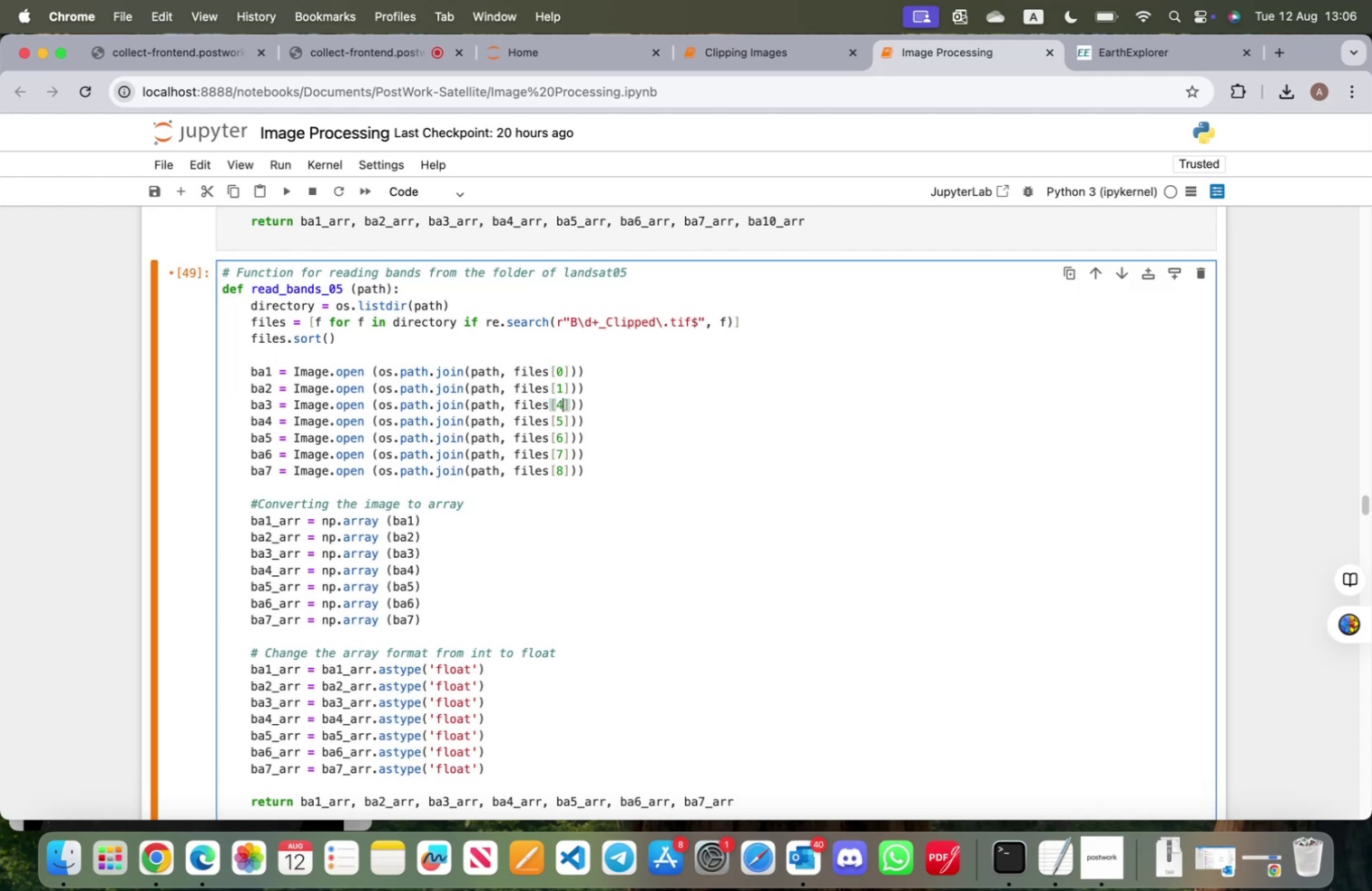 
key(ArrowDown)
 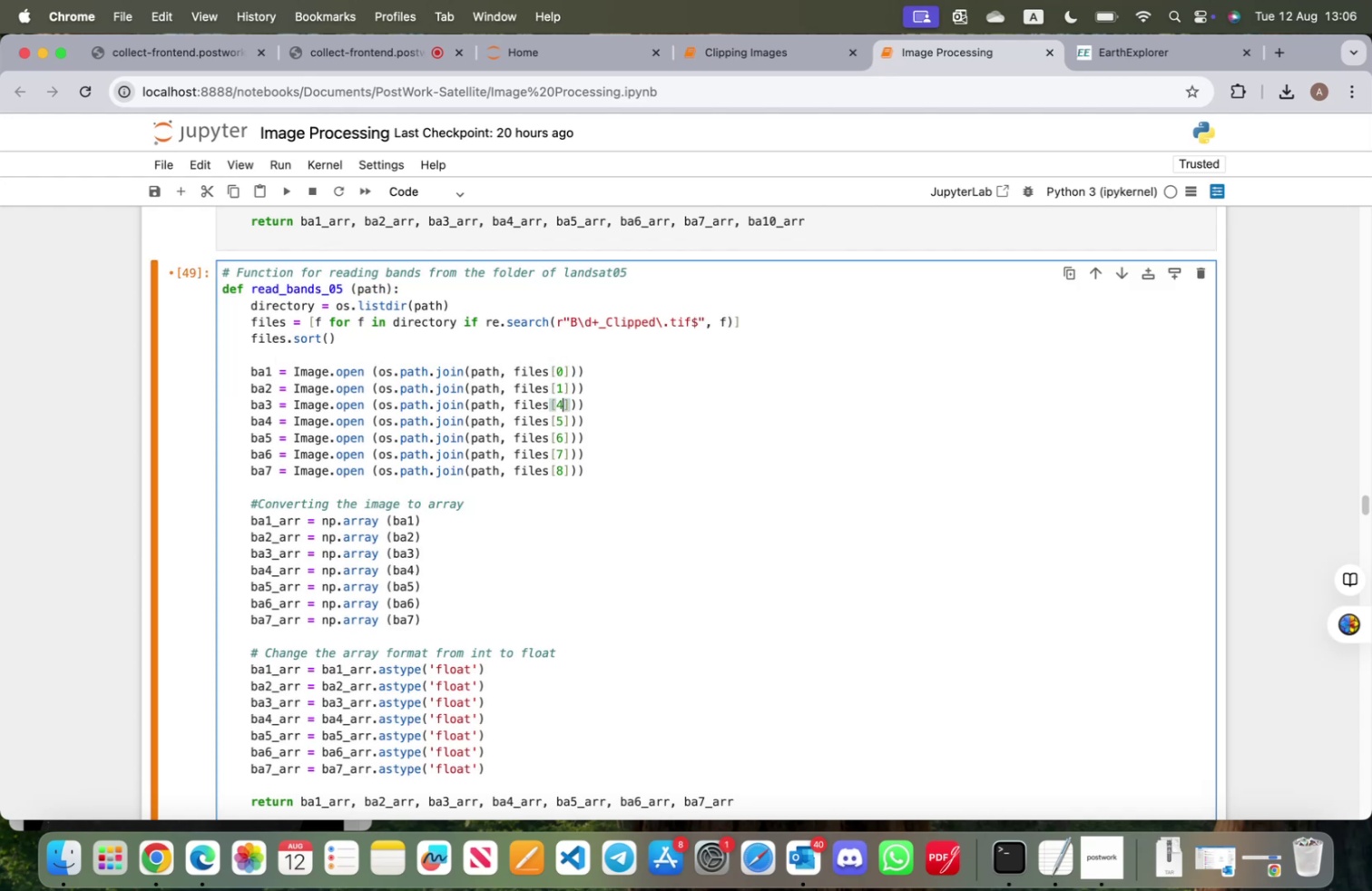 
key(Backspace)
 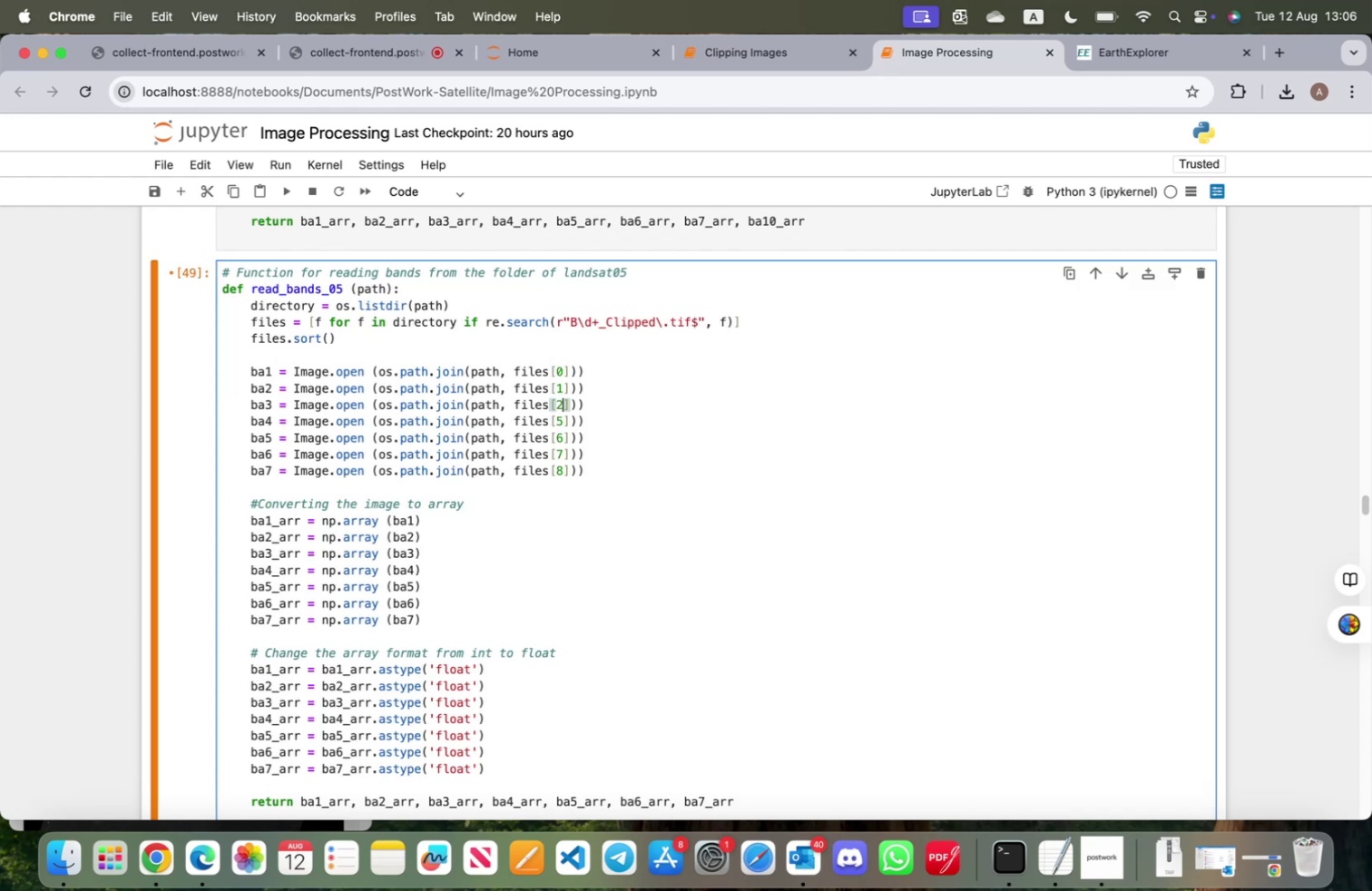 
key(2)
 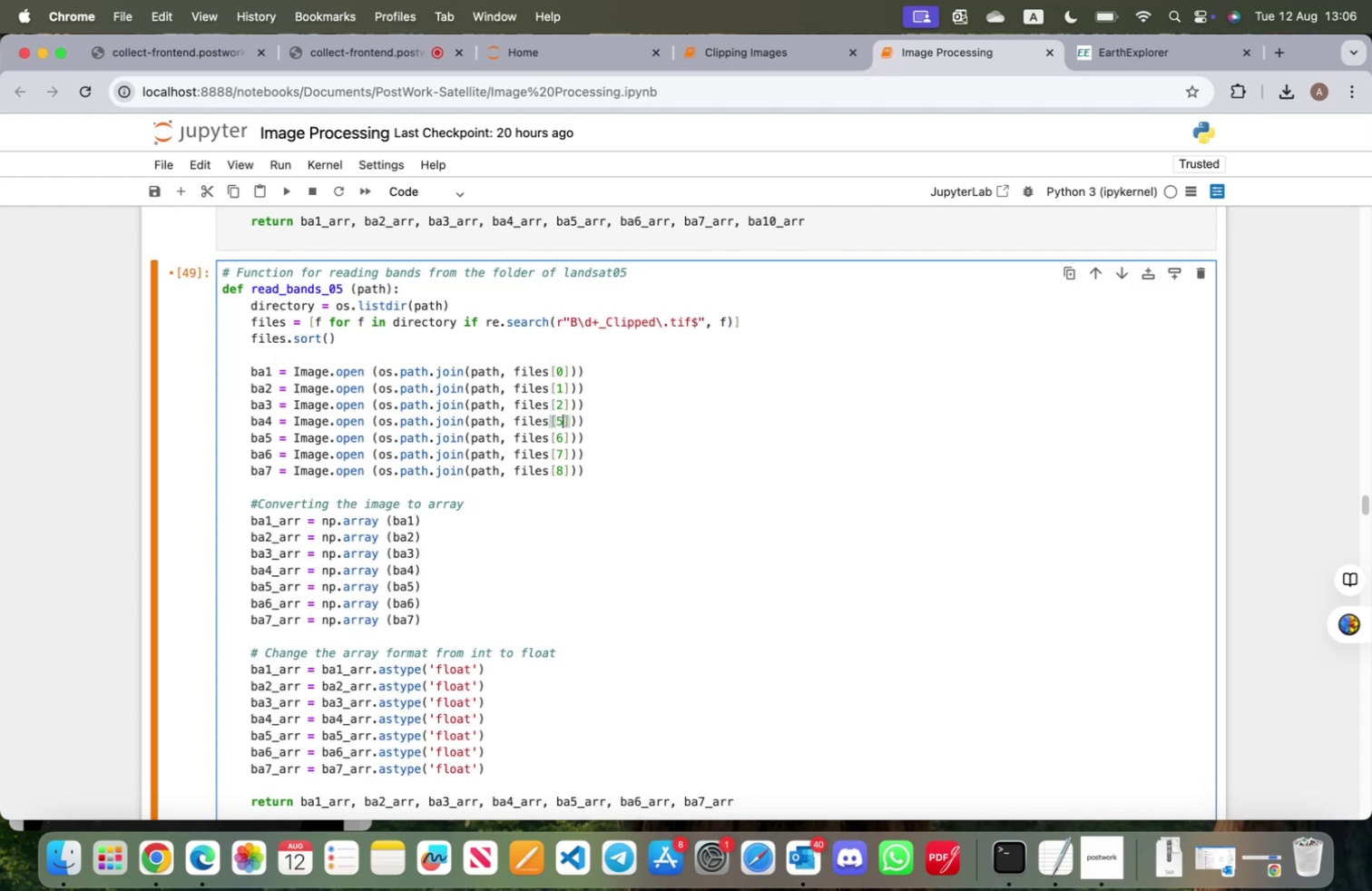 
key(ArrowDown)
 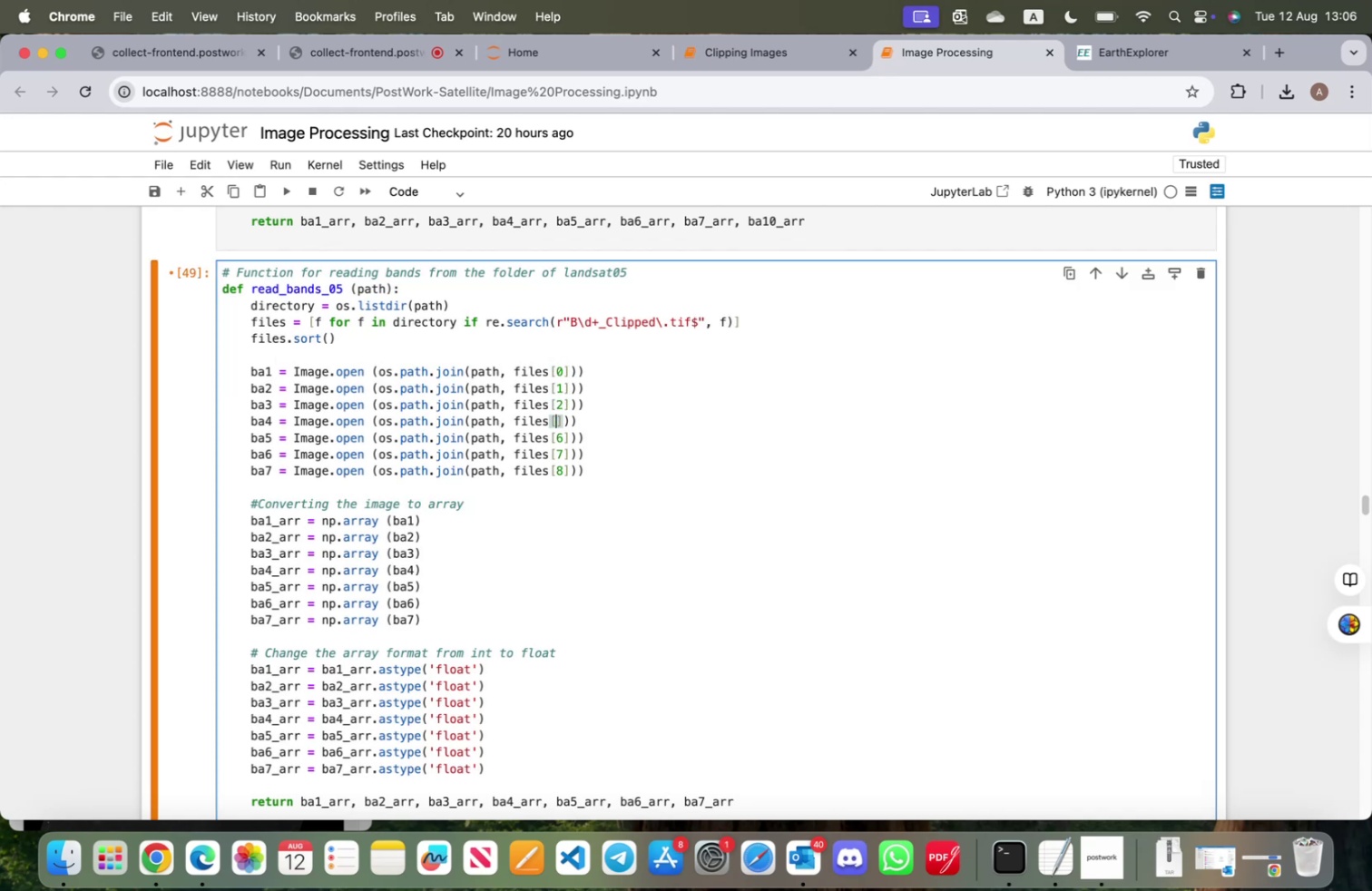 
key(Backspace)
 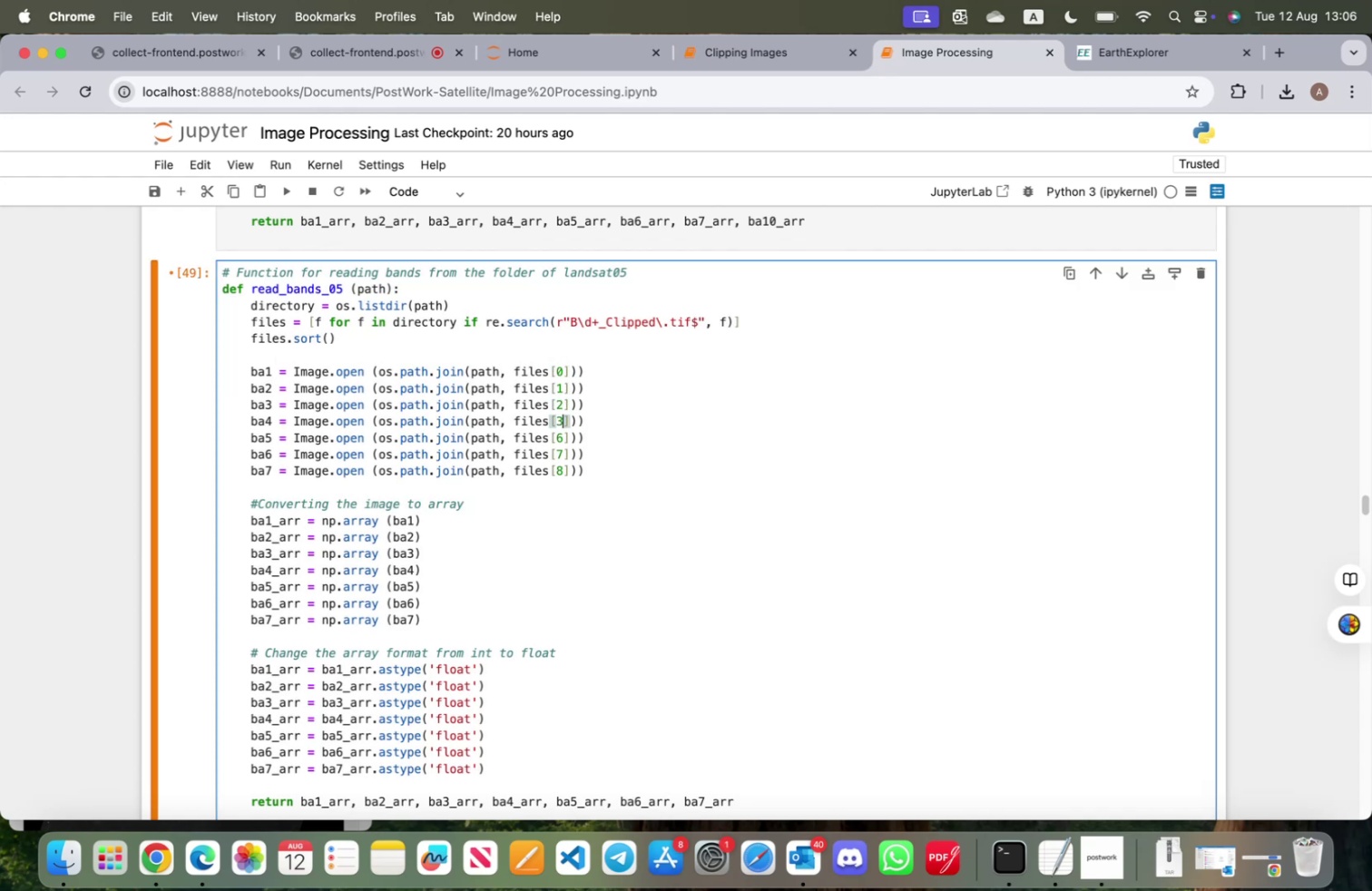 
key(3)
 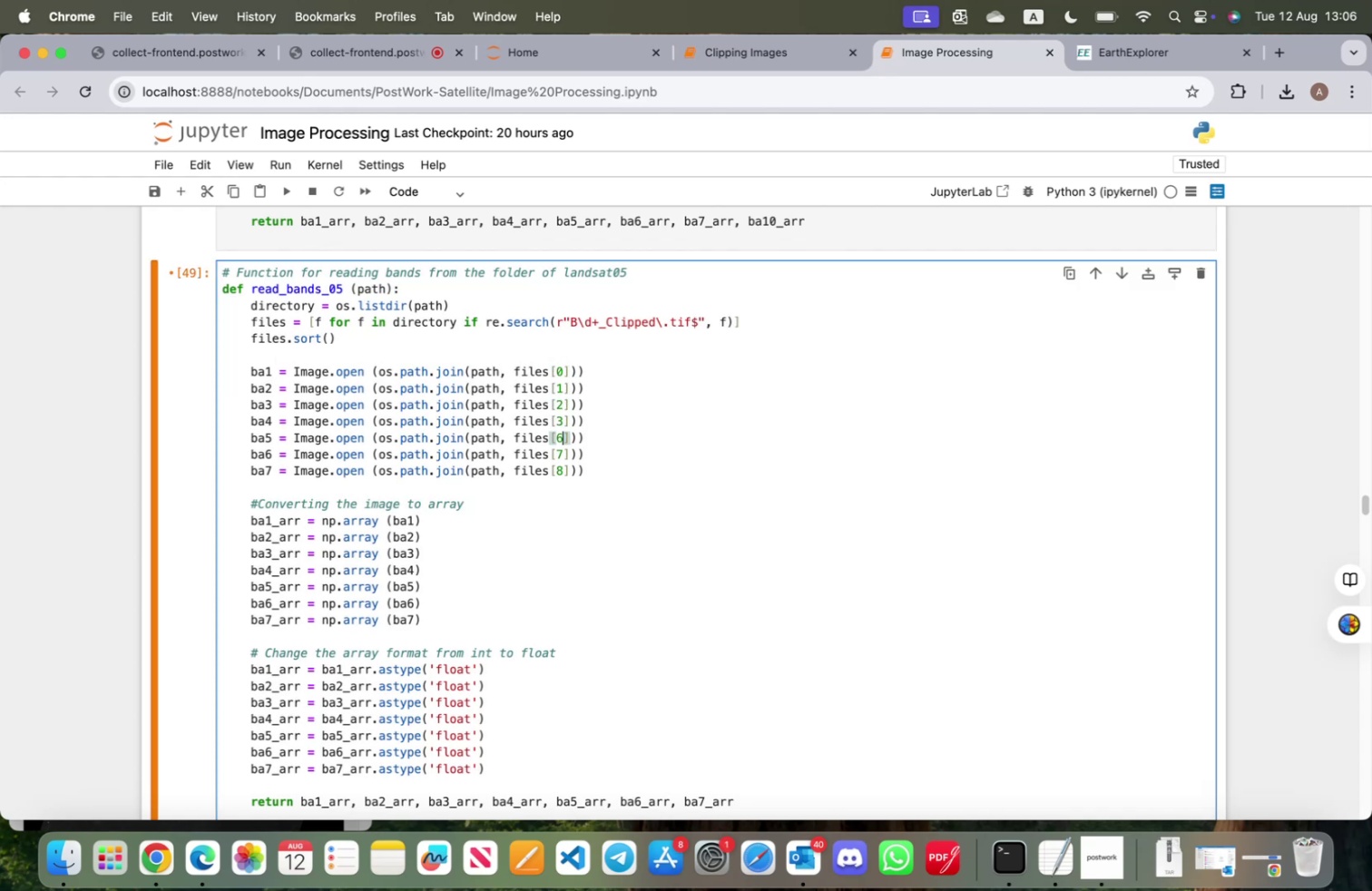 
key(ArrowDown)
 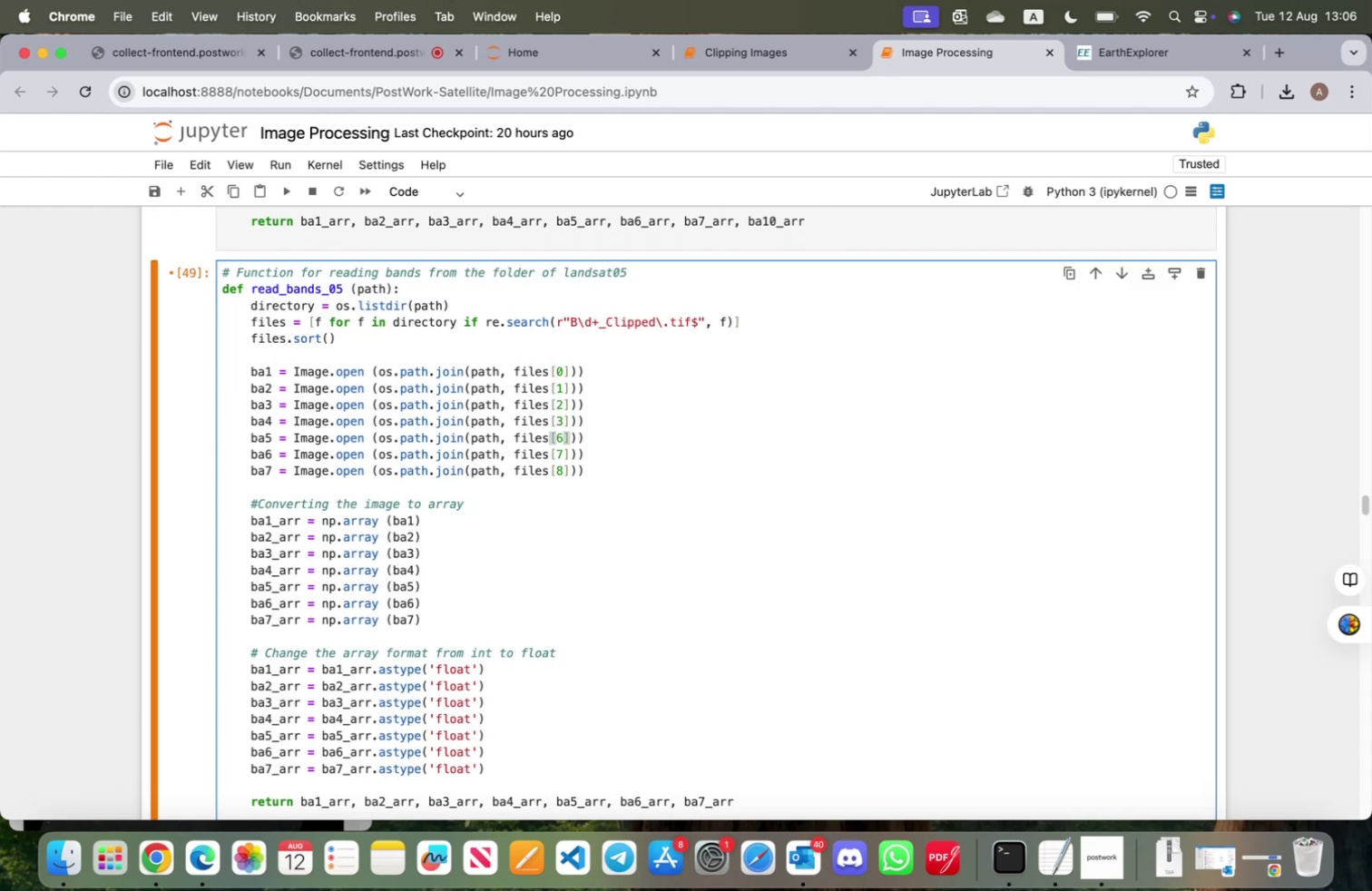 
key(Backspace)
 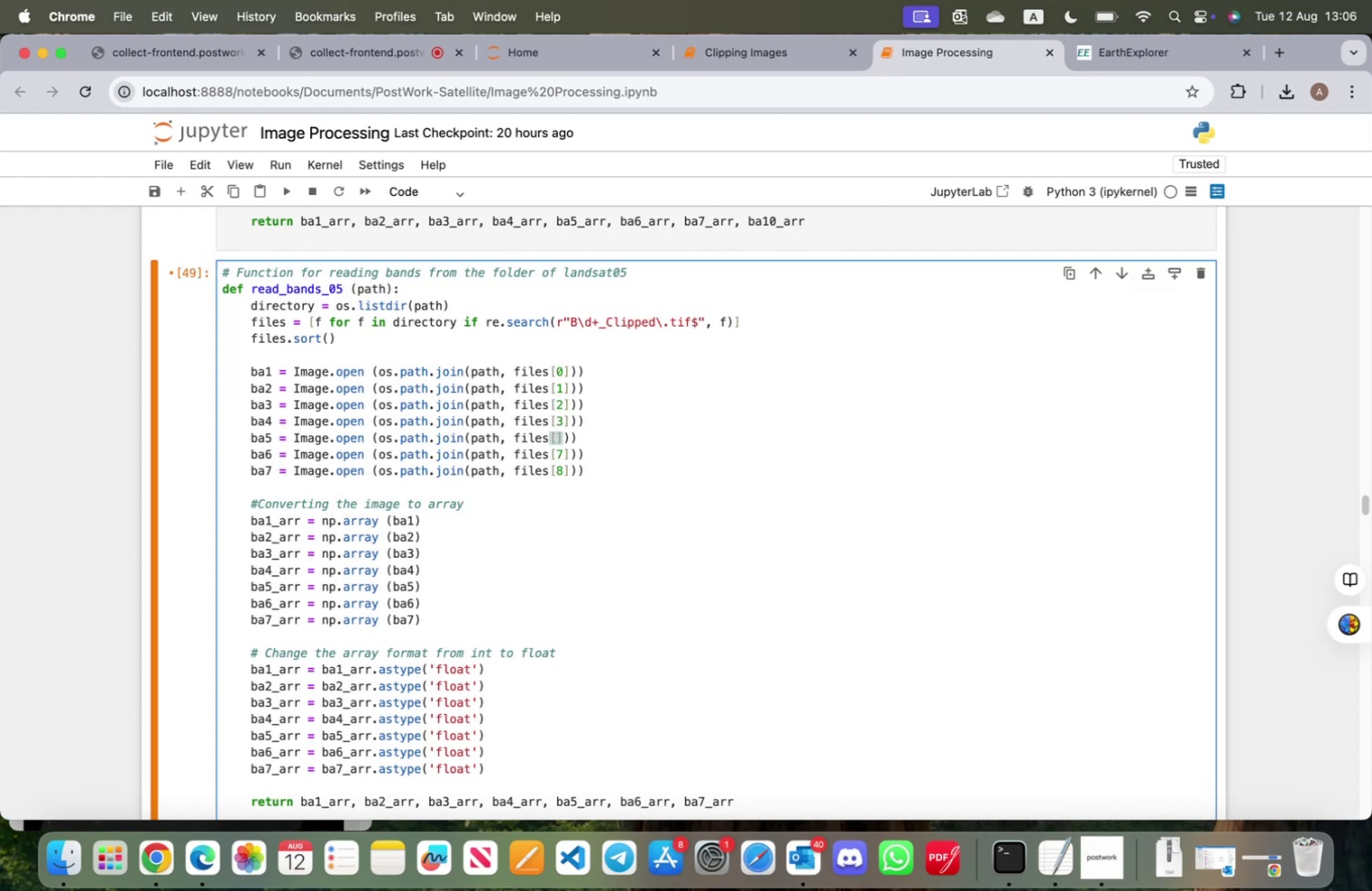 
key(4)
 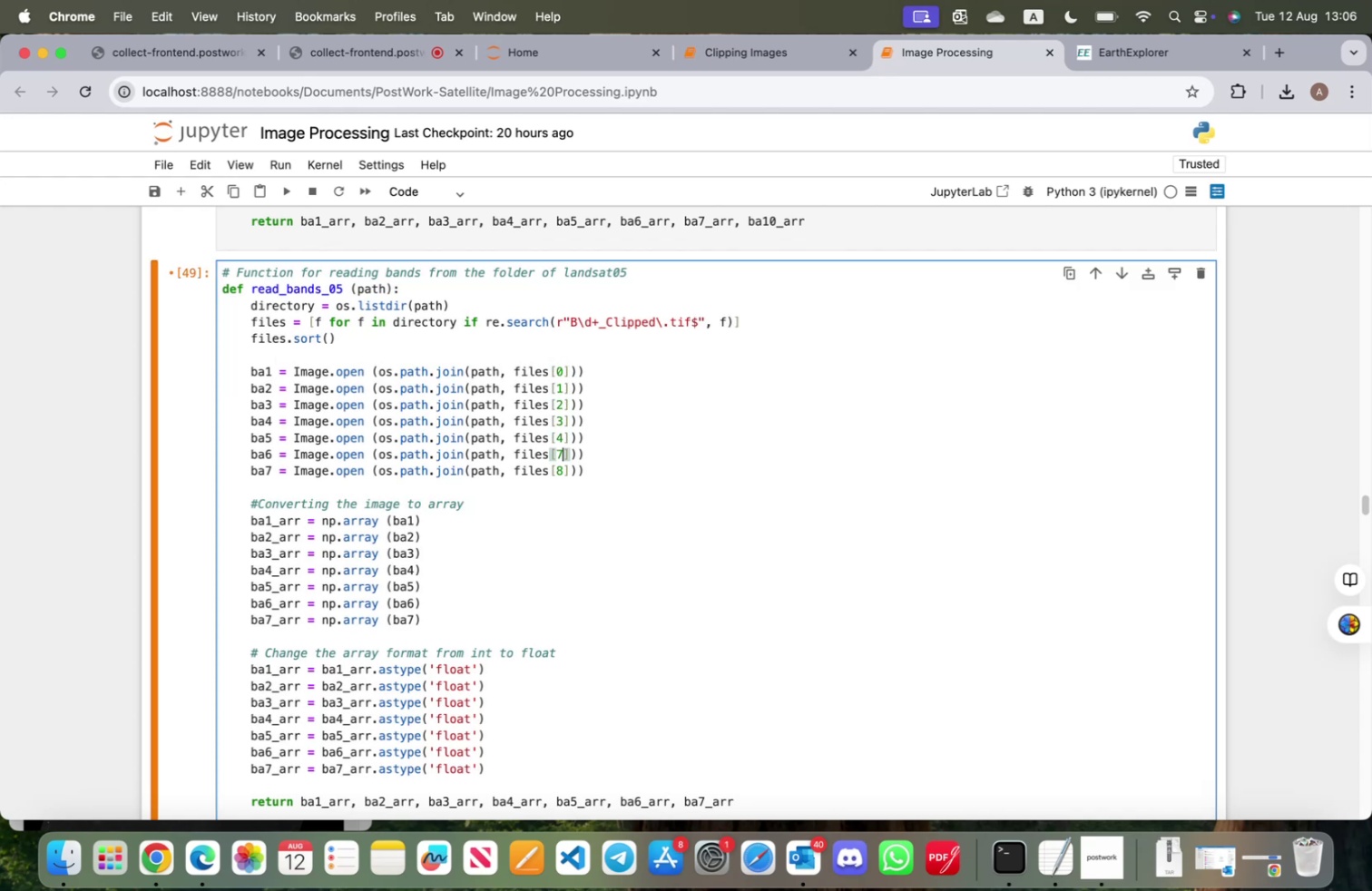 
key(ArrowDown)
 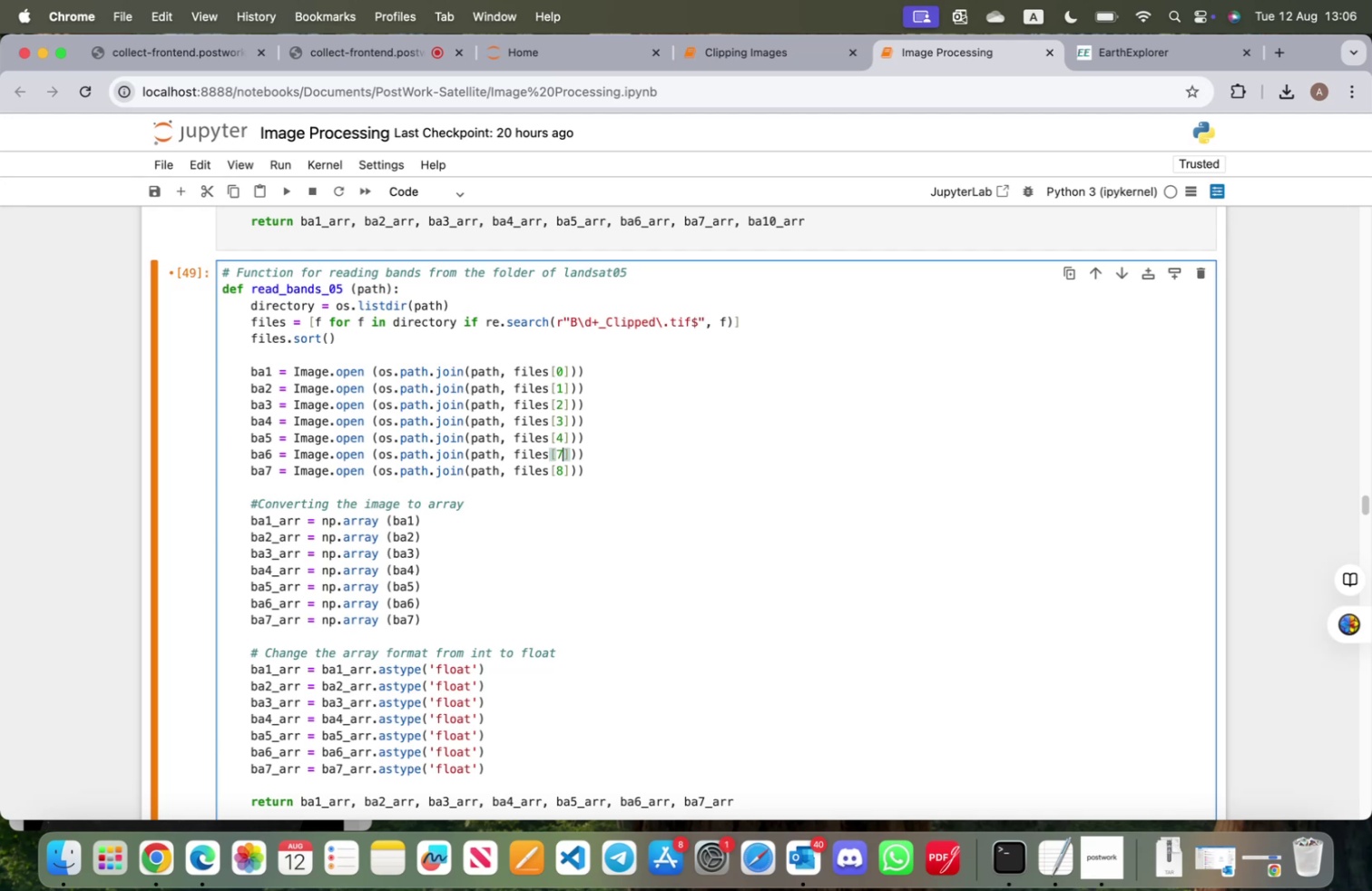 
key(Backspace)
 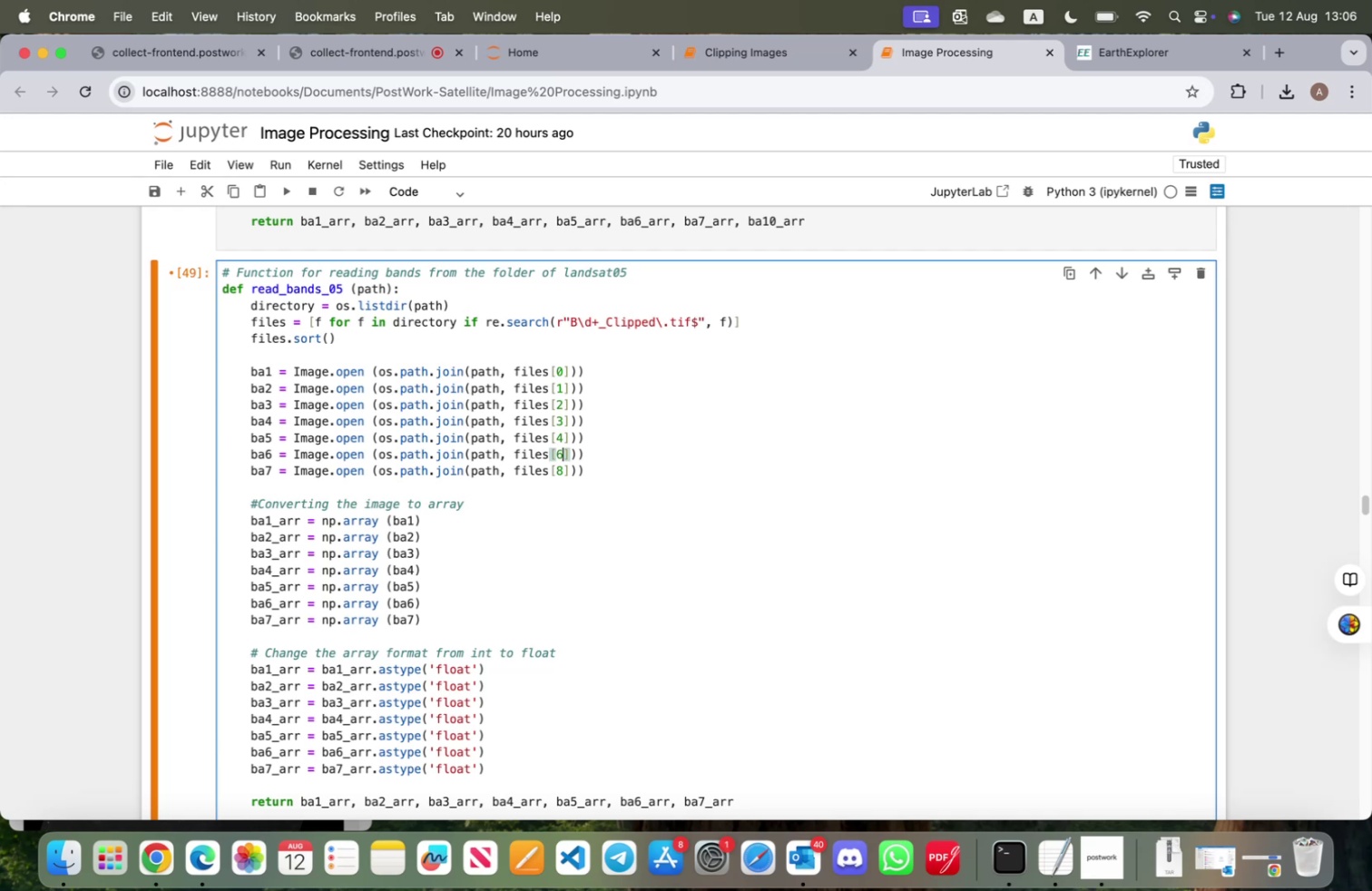 
key(6)
 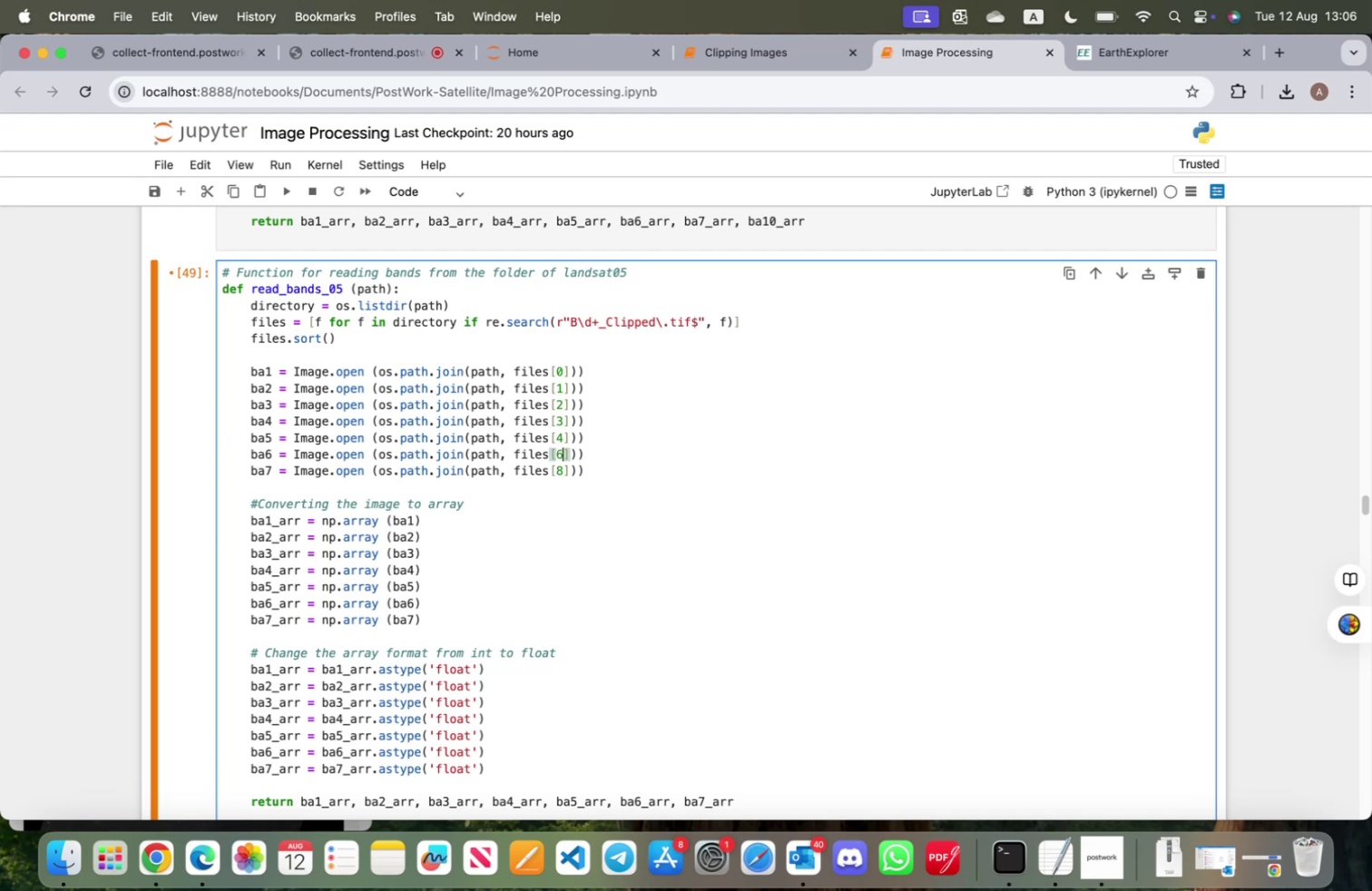 
key(ArrowDown)
 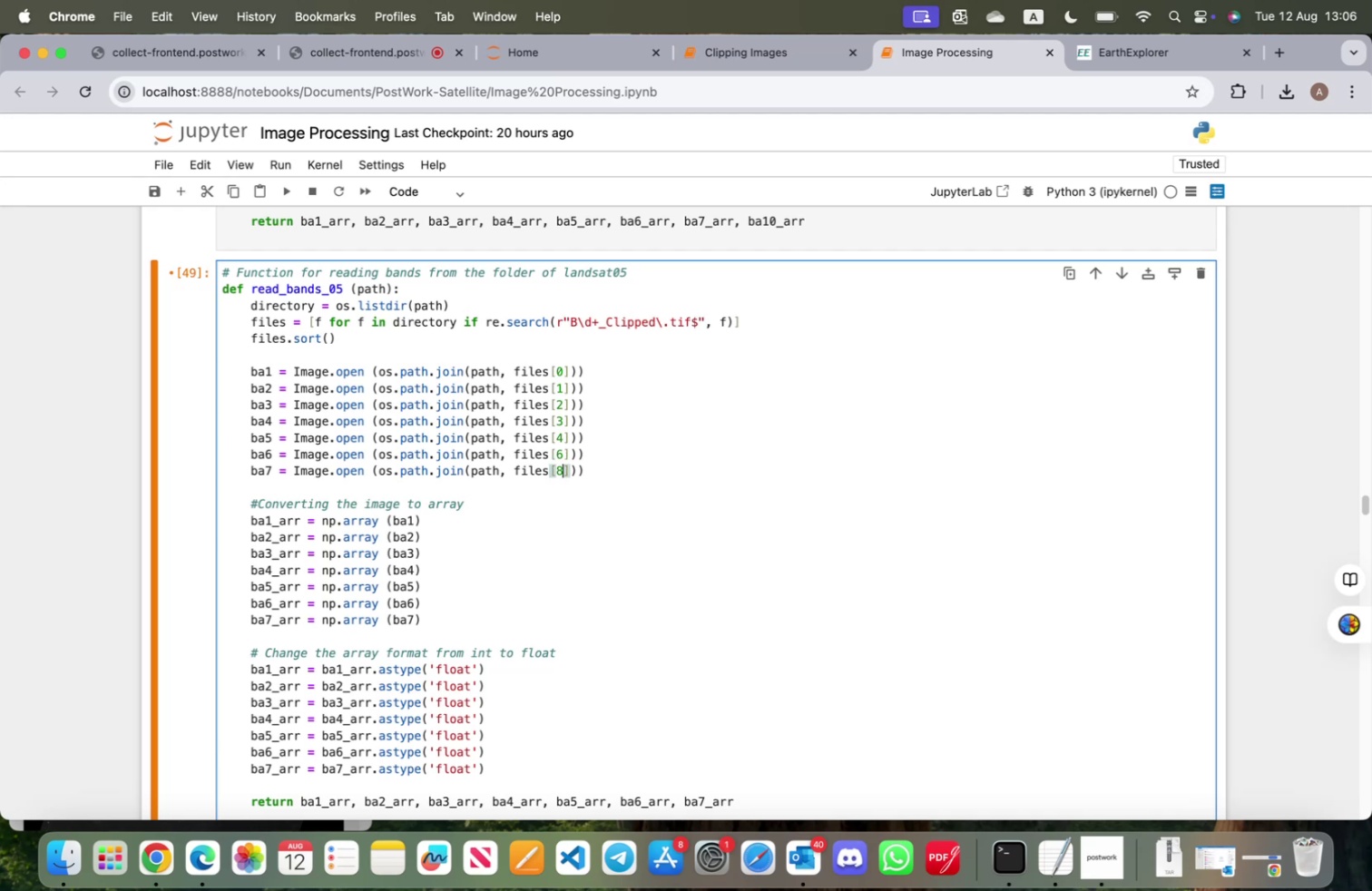 
key(Backspace)
 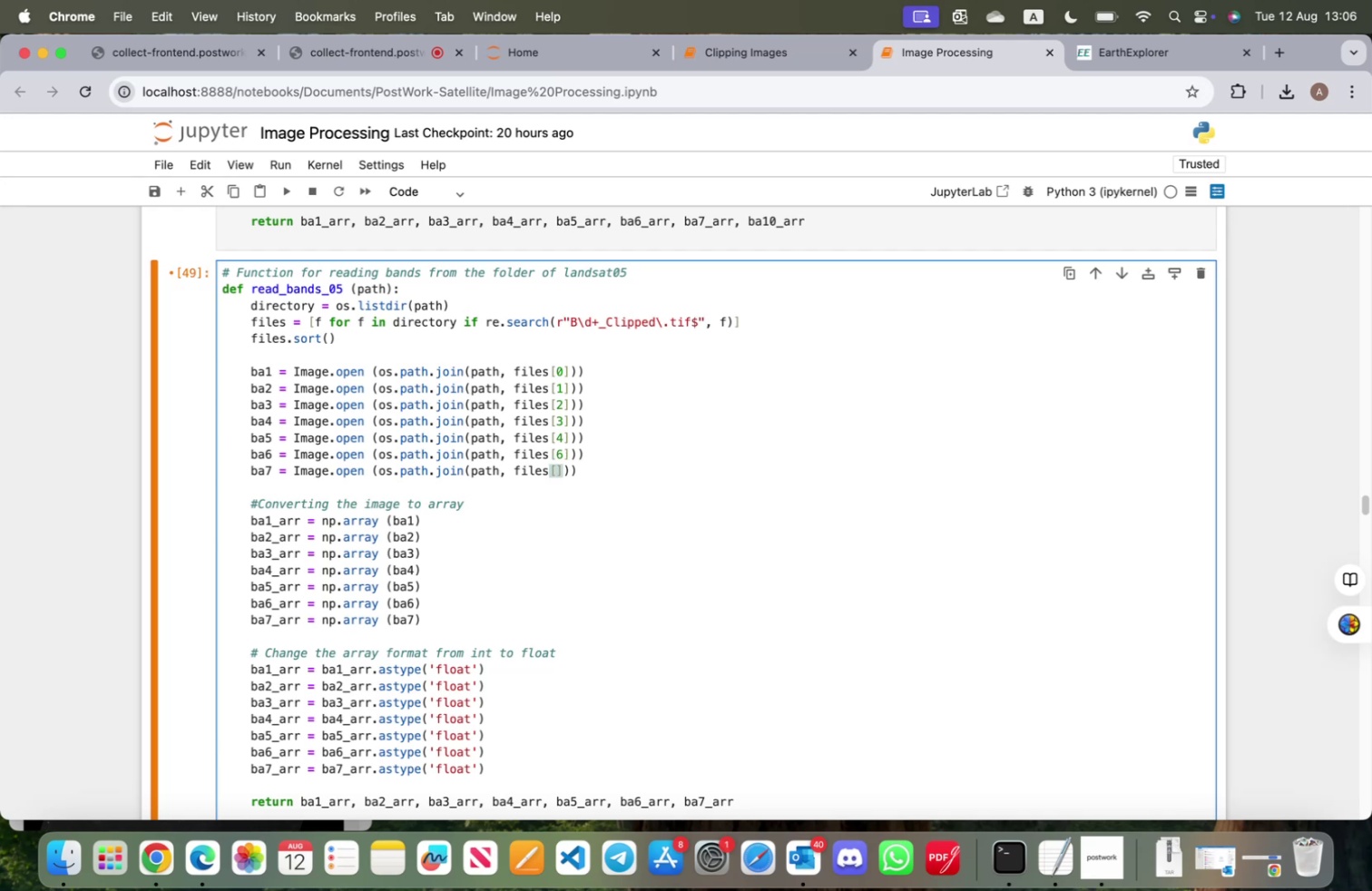 
key(5)
 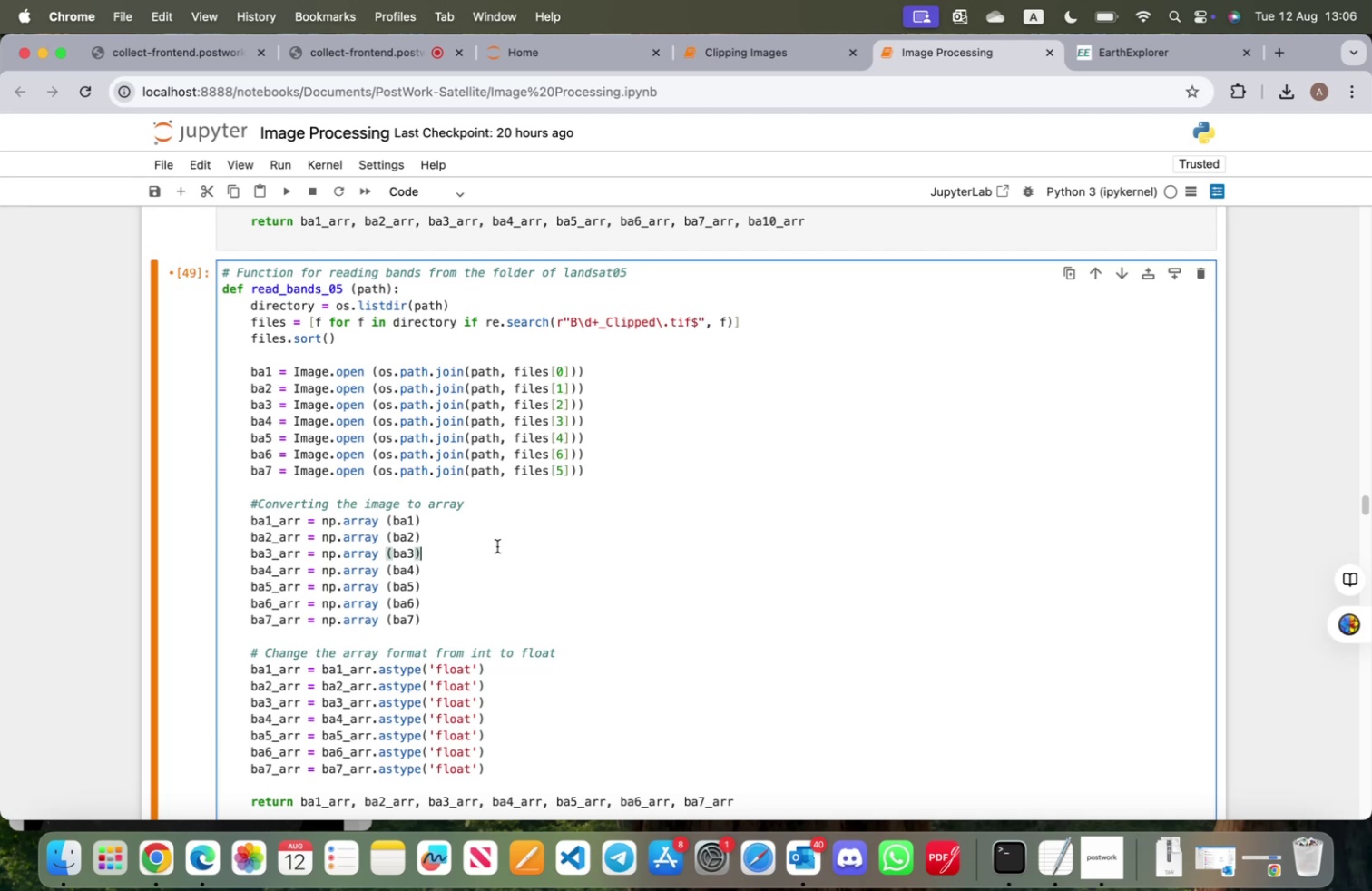 
wait(7.57)
 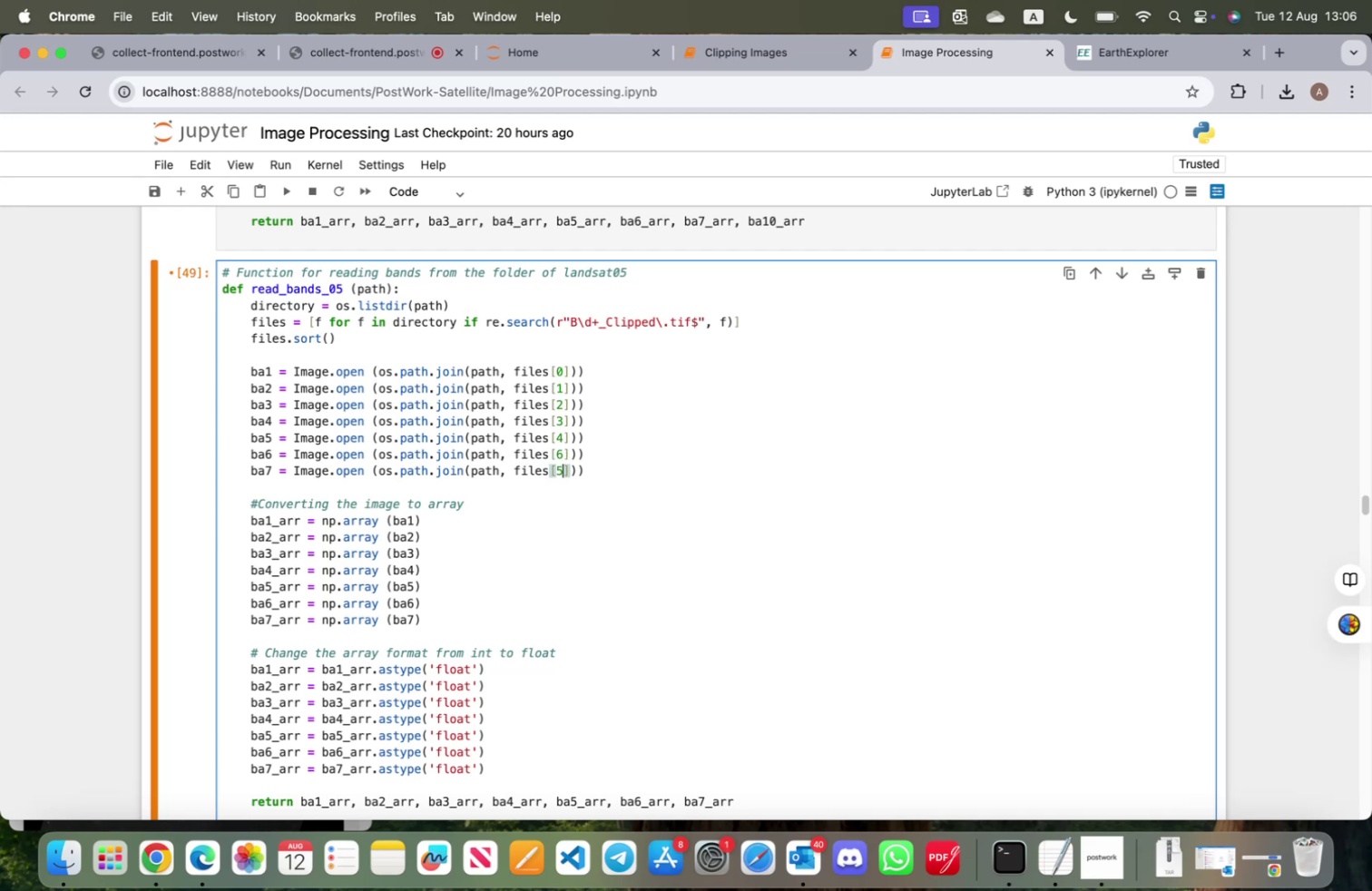 
scroll: coordinate [490, 544], scroll_direction: down, amount: 29.0
 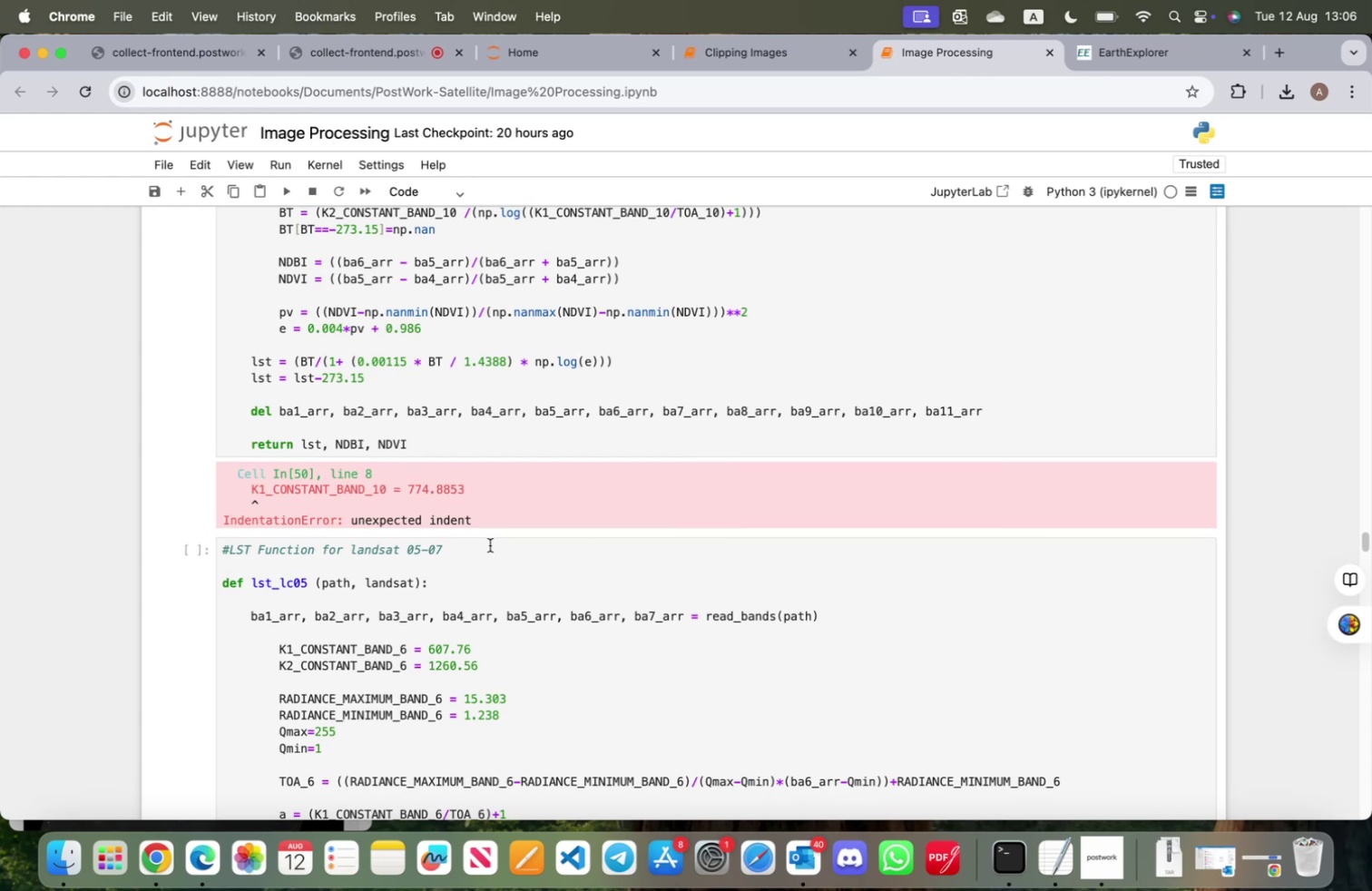 
scroll: coordinate [490, 544], scroll_direction: up, amount: 13.0
 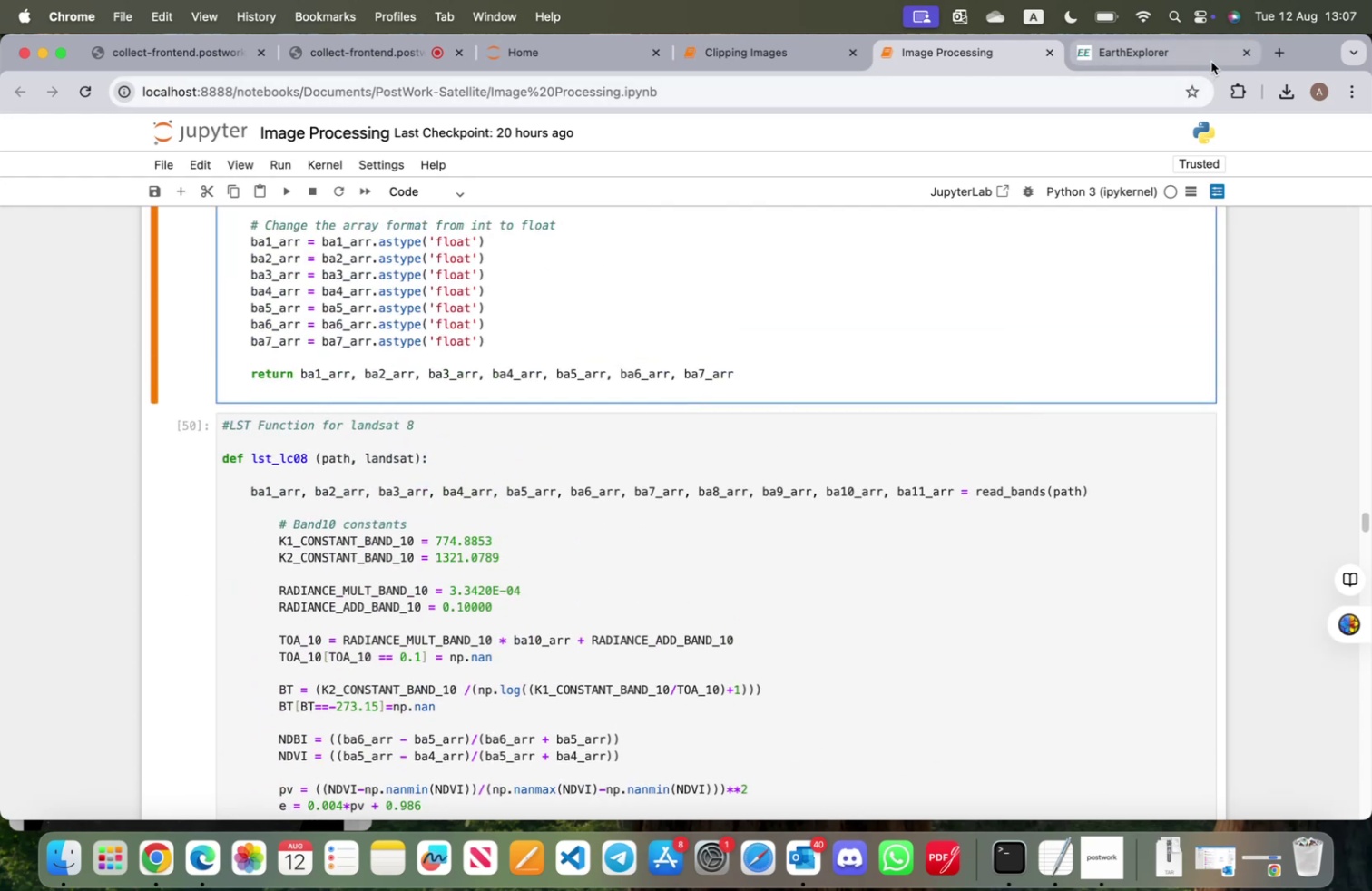 
left_click([1286, 50])
 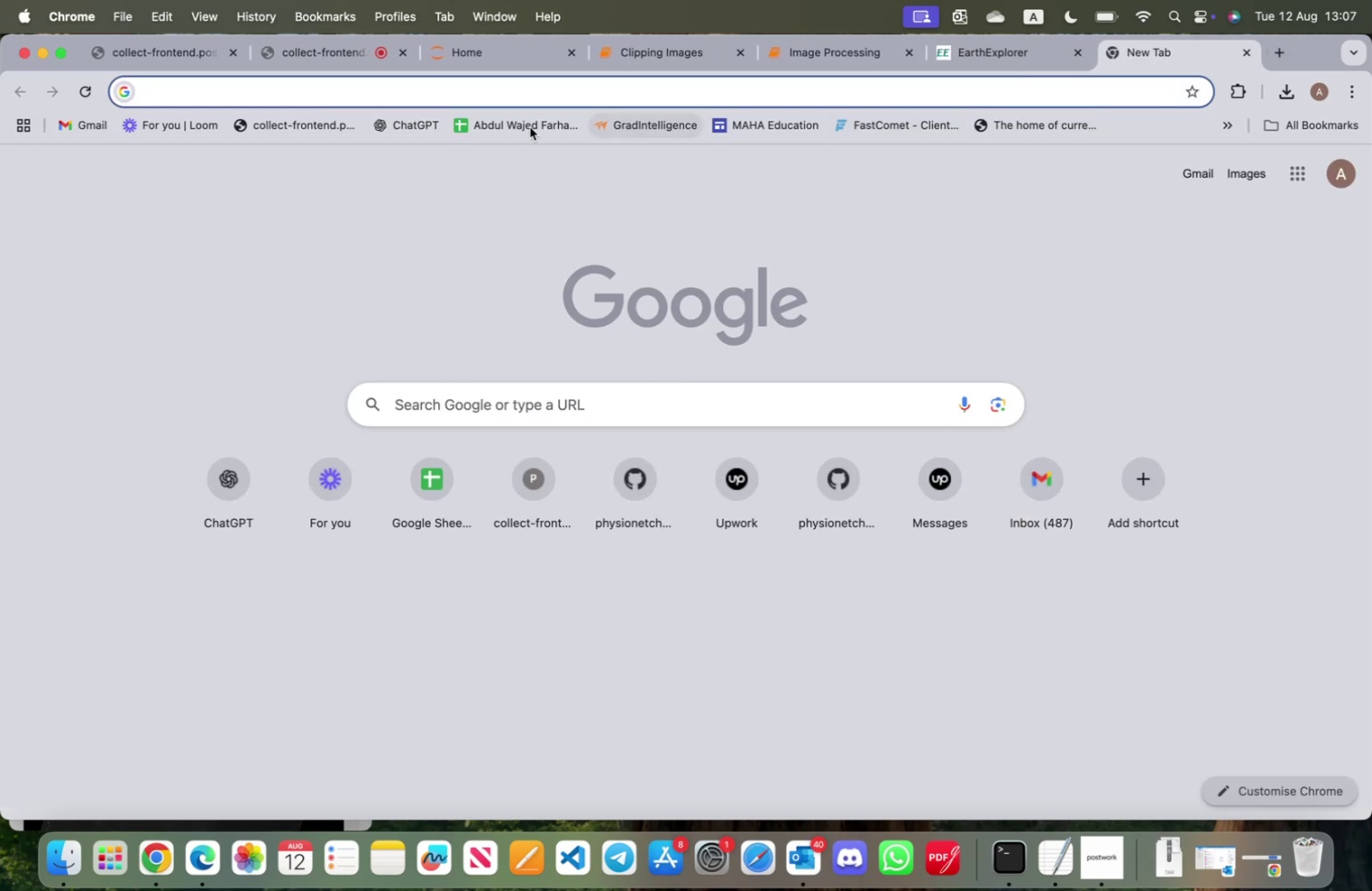 
left_click([412, 127])
 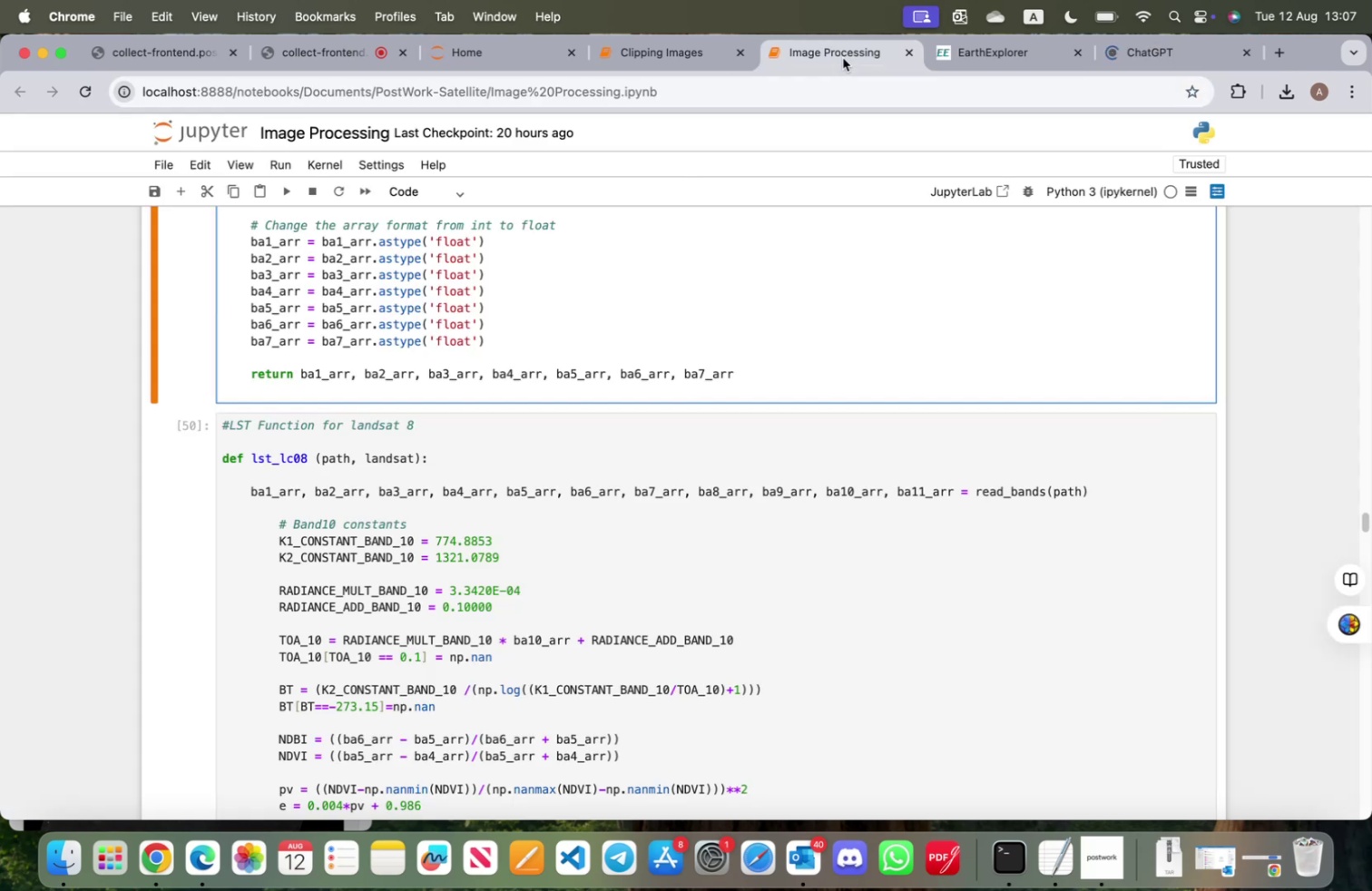 
left_click([843, 58])
 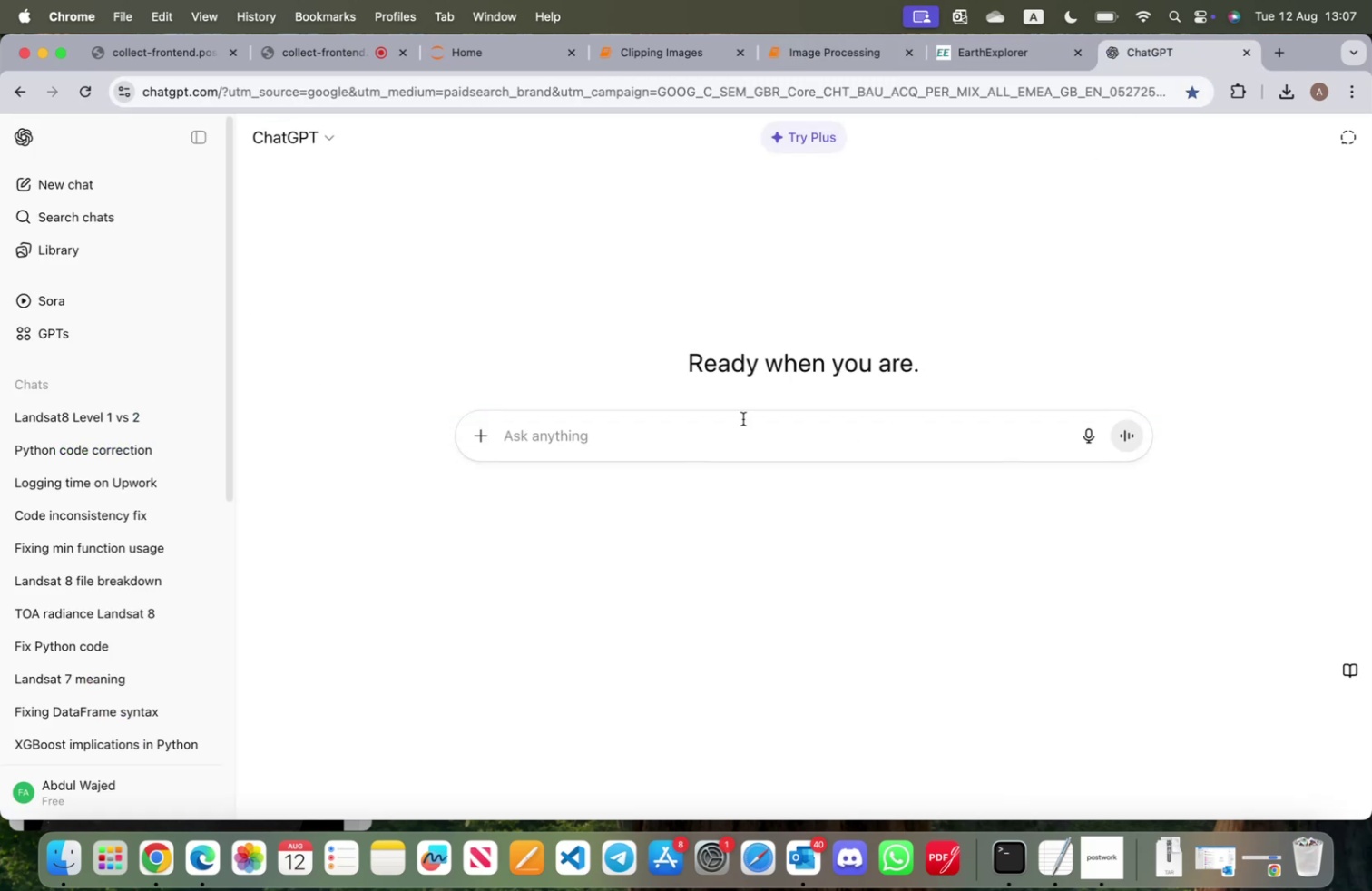 
left_click([732, 422])
 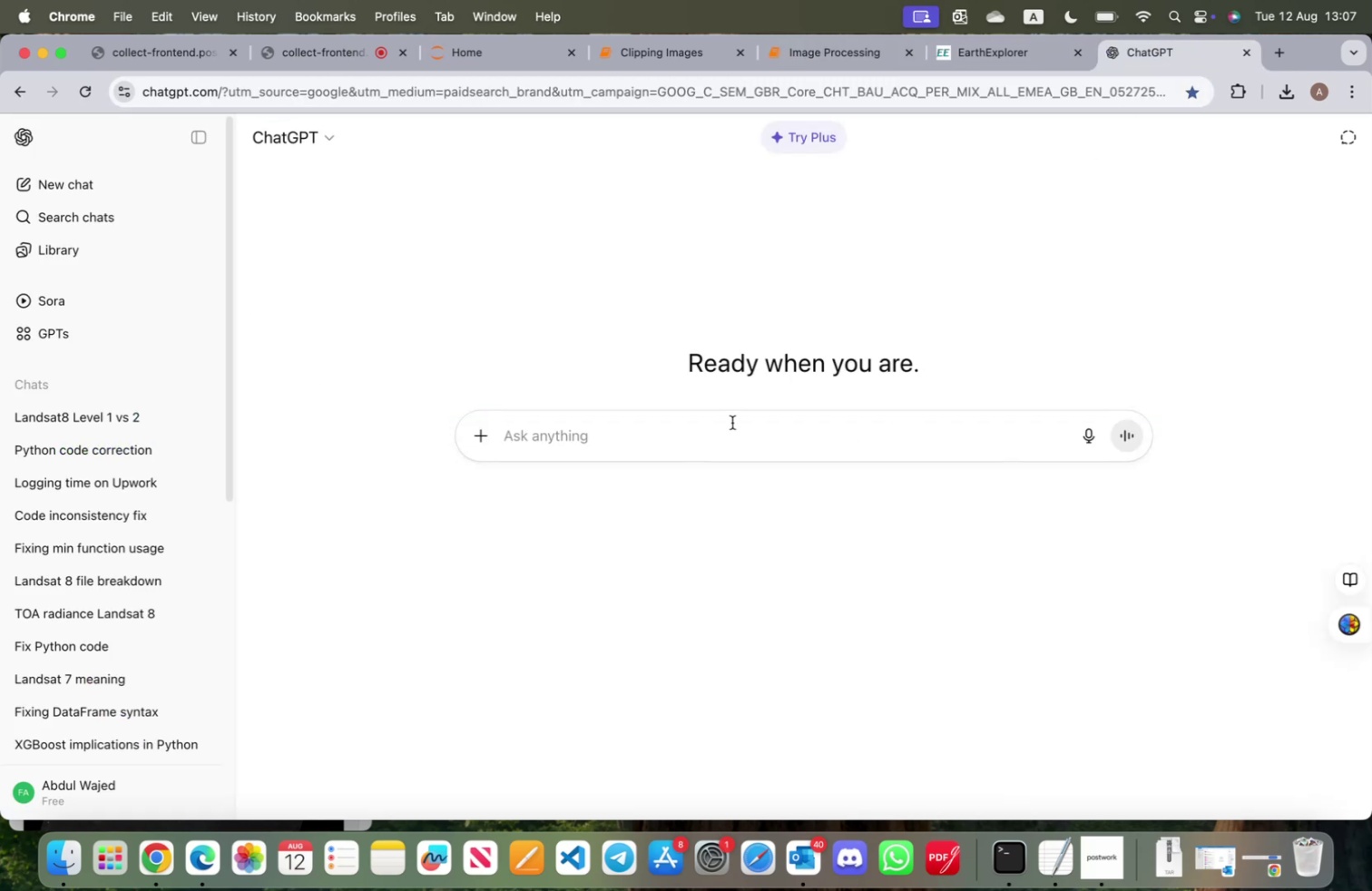 
type(how to move i)
key(Backspace)
type(the index)
key(Backspace)
type(ts on tab bak)
key(Backspace)
type(ck inj)
key(Backspace)
type( jupyter)
 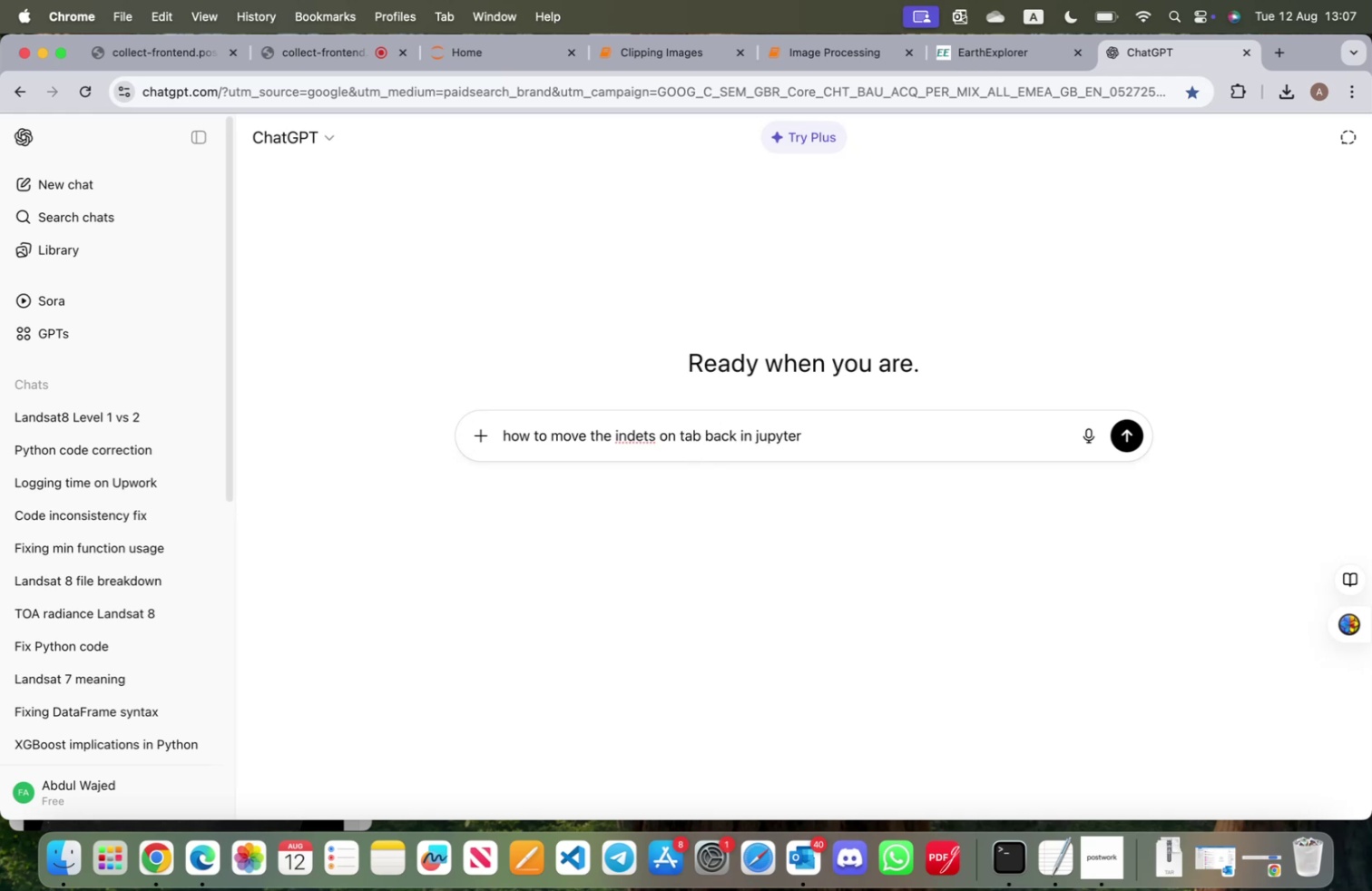 
key(Enter)
 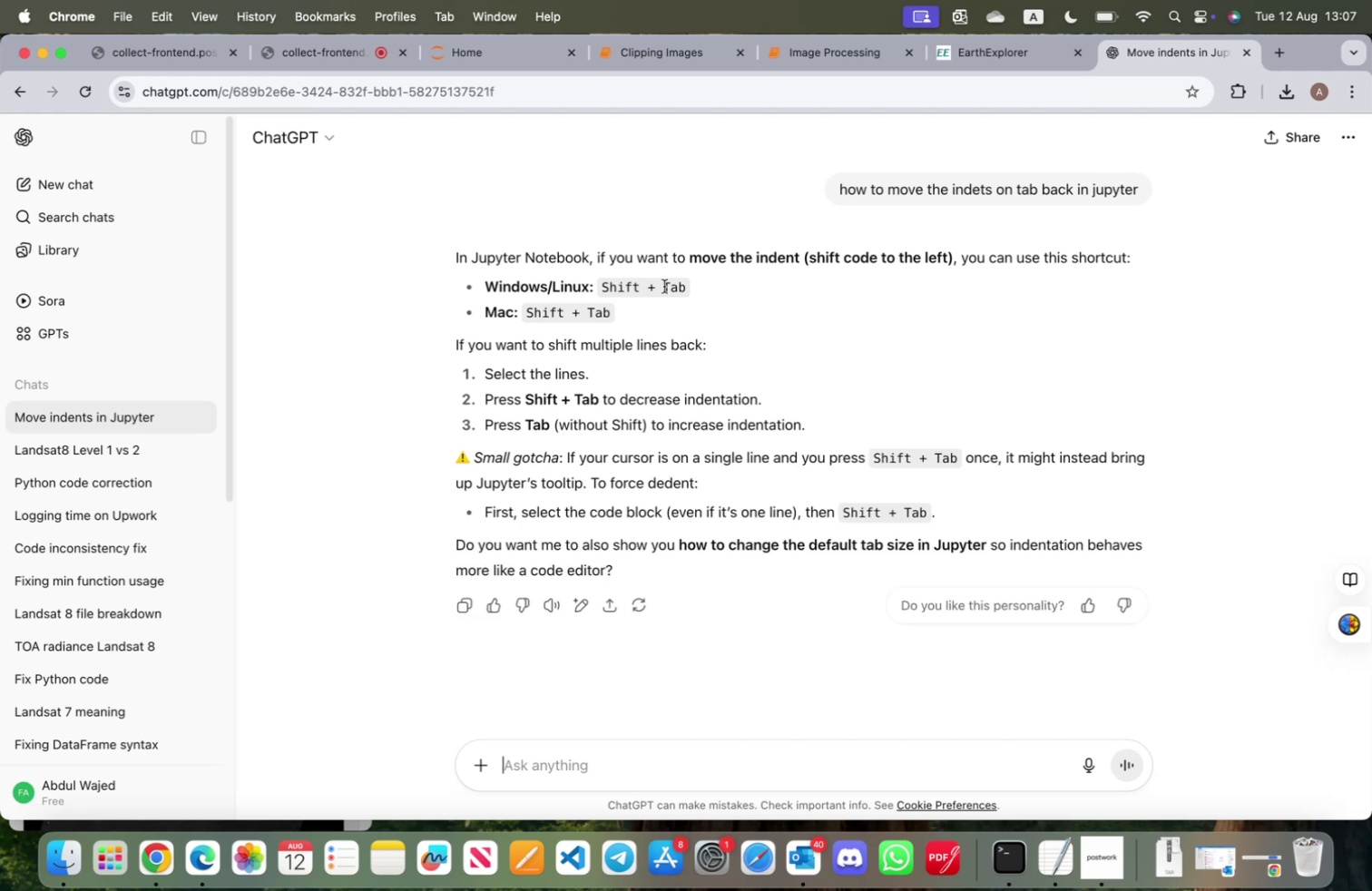 
wait(6.81)
 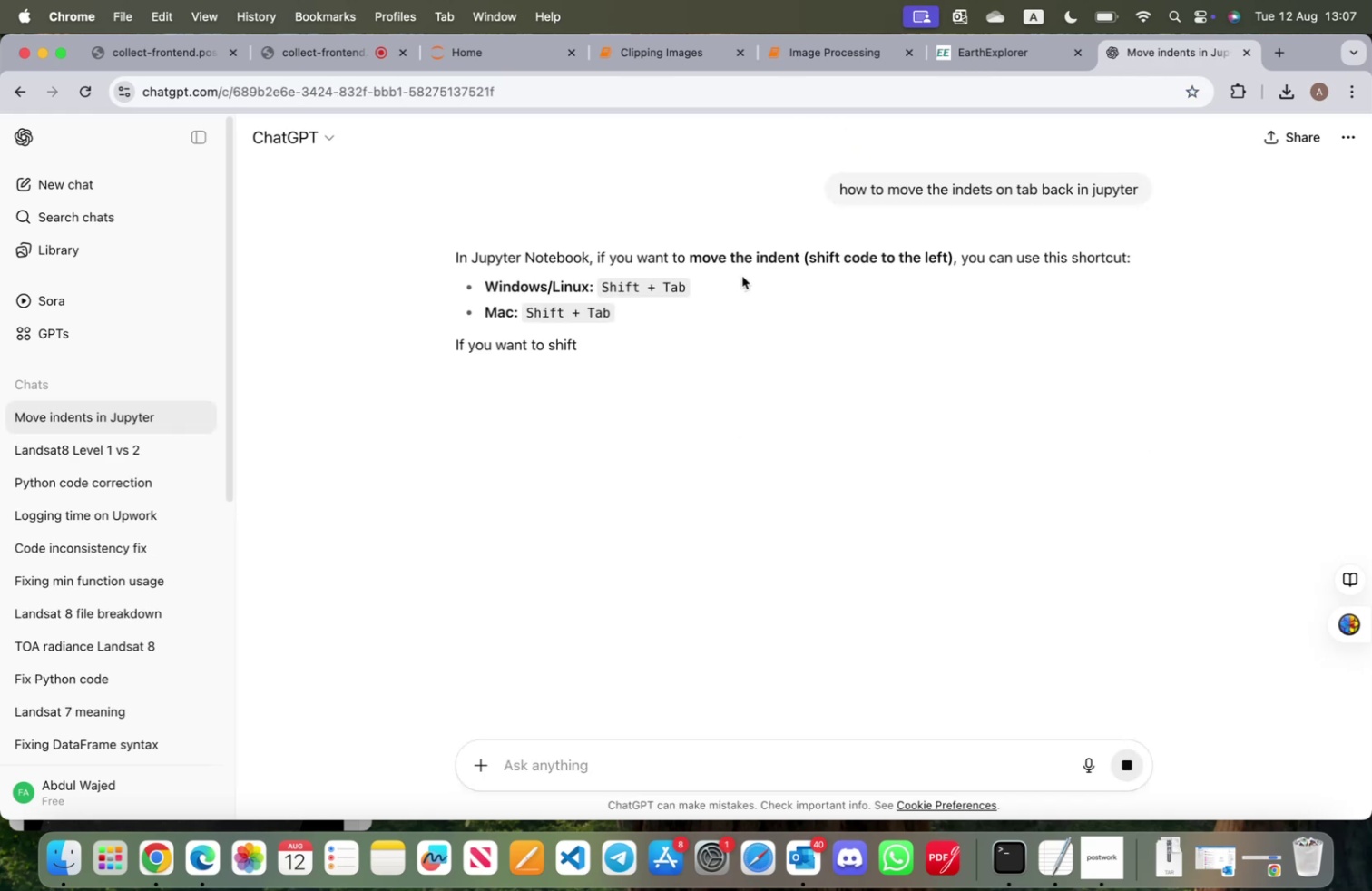 
left_click([830, 53])
 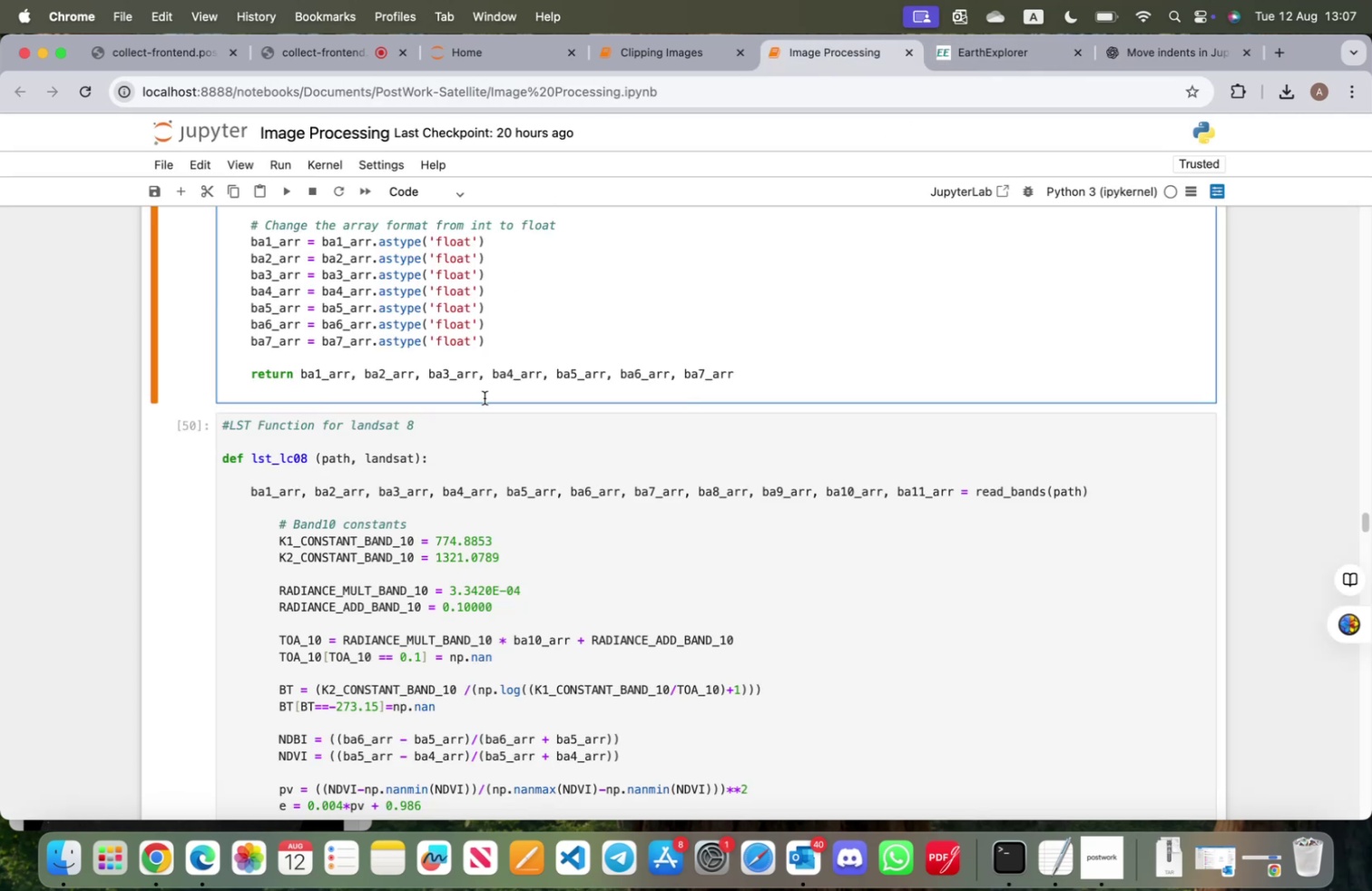 
scroll: coordinate [486, 400], scroll_direction: down, amount: 7.0
 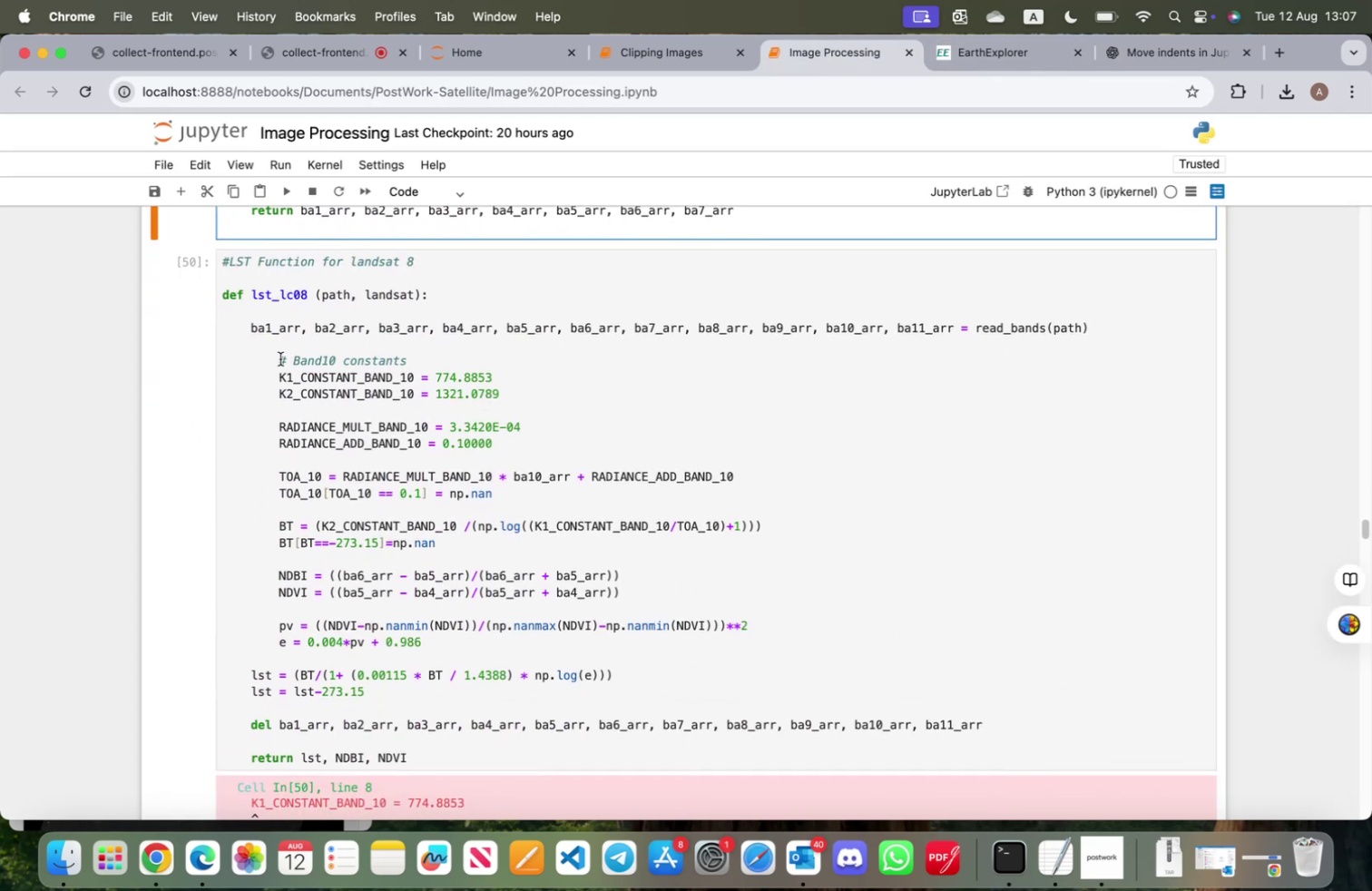 
left_click_drag(start_coordinate=[277, 357], to_coordinate=[541, 646])
 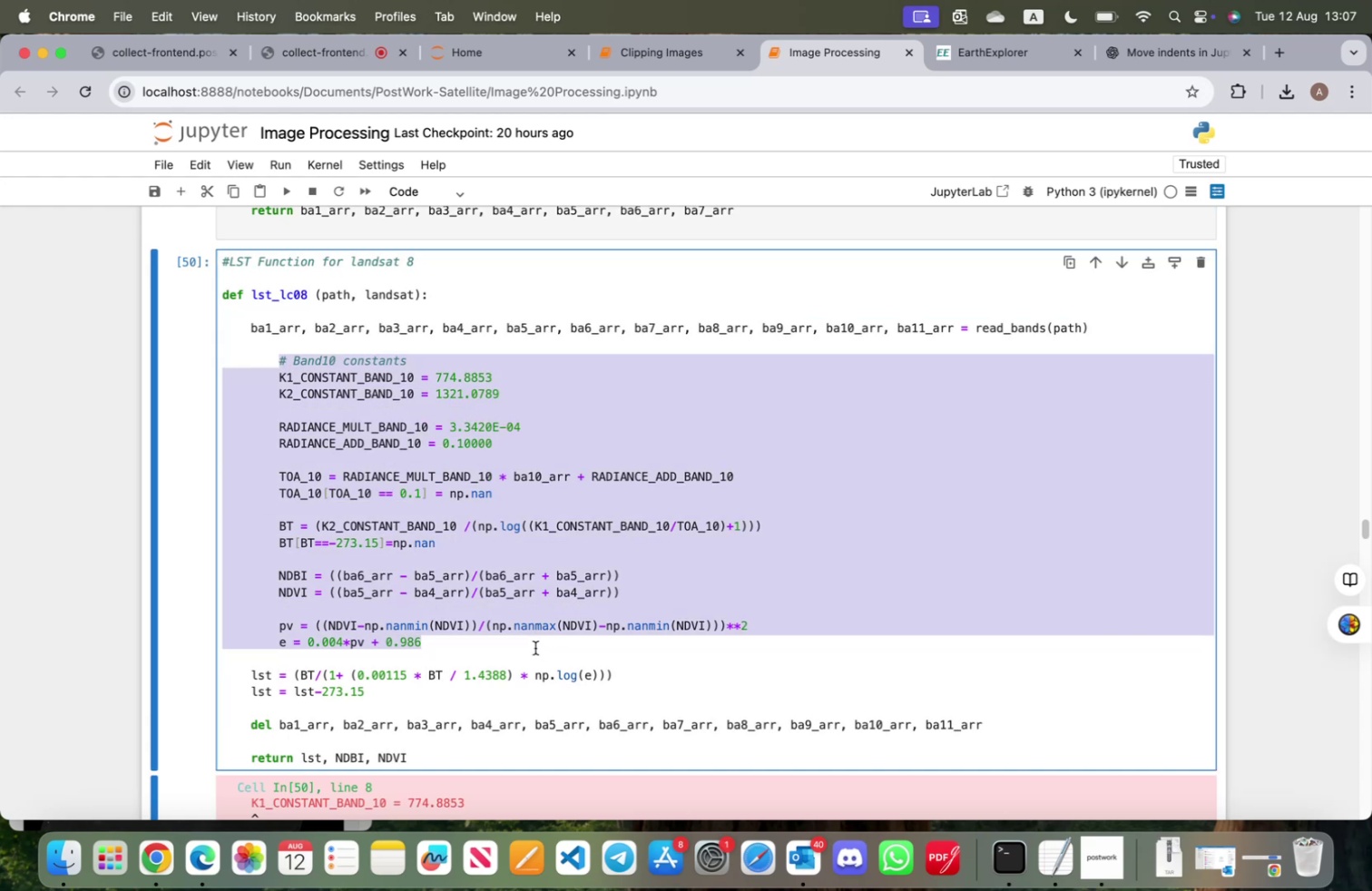 
key(Shift+Tab)
 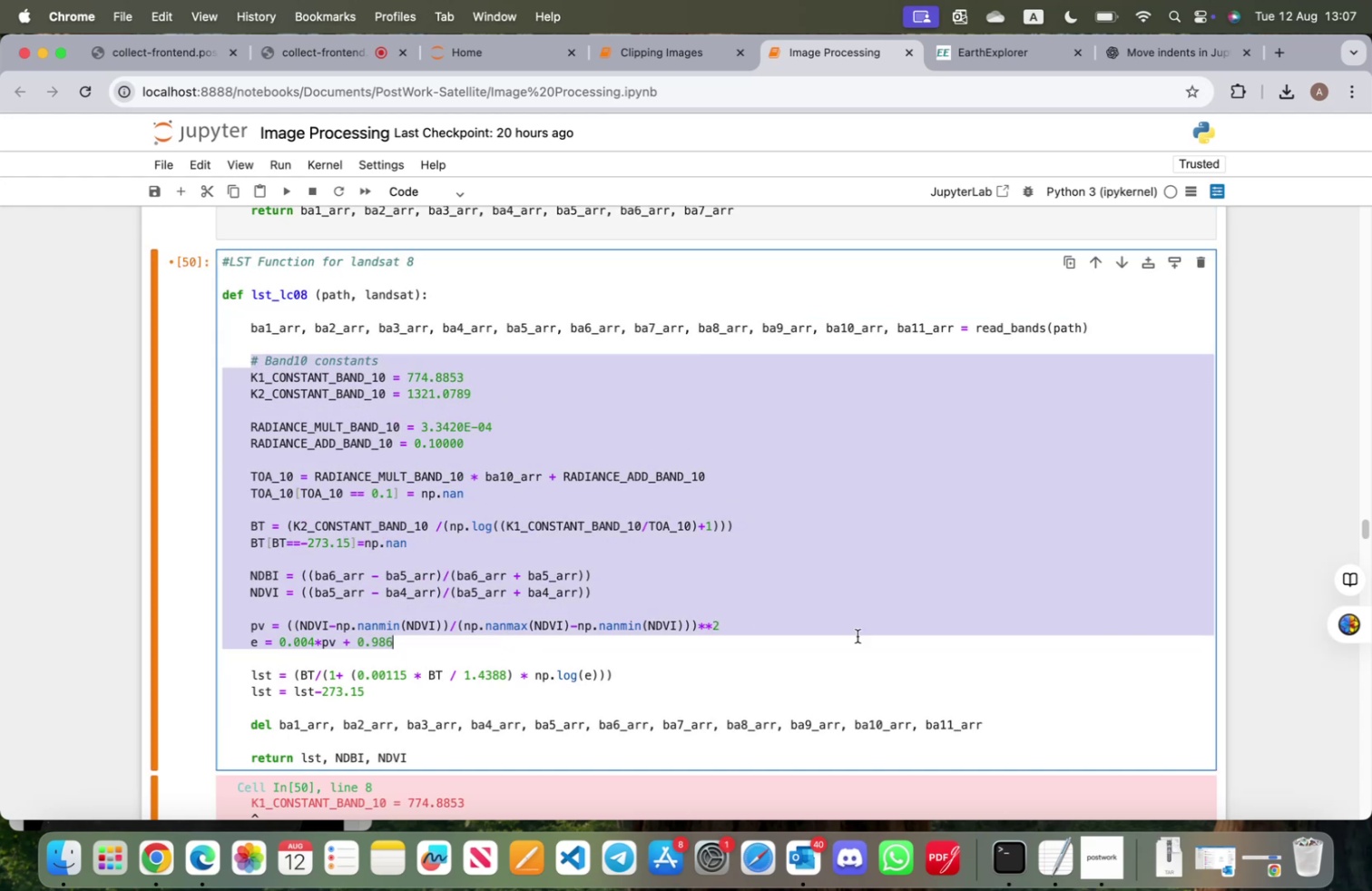 
left_click([865, 650])
 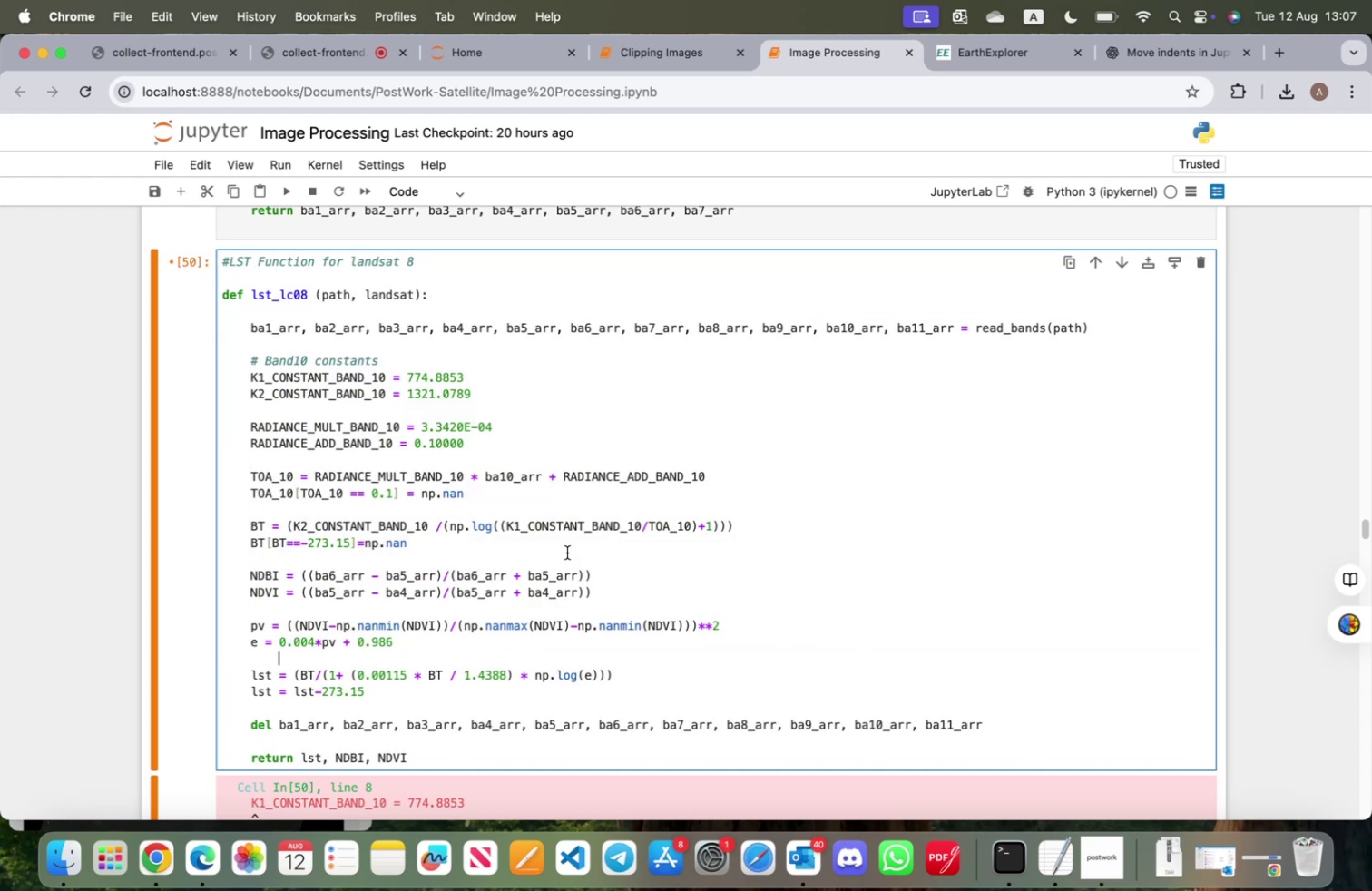 
scroll: coordinate [566, 555], scroll_direction: down, amount: 18.0
 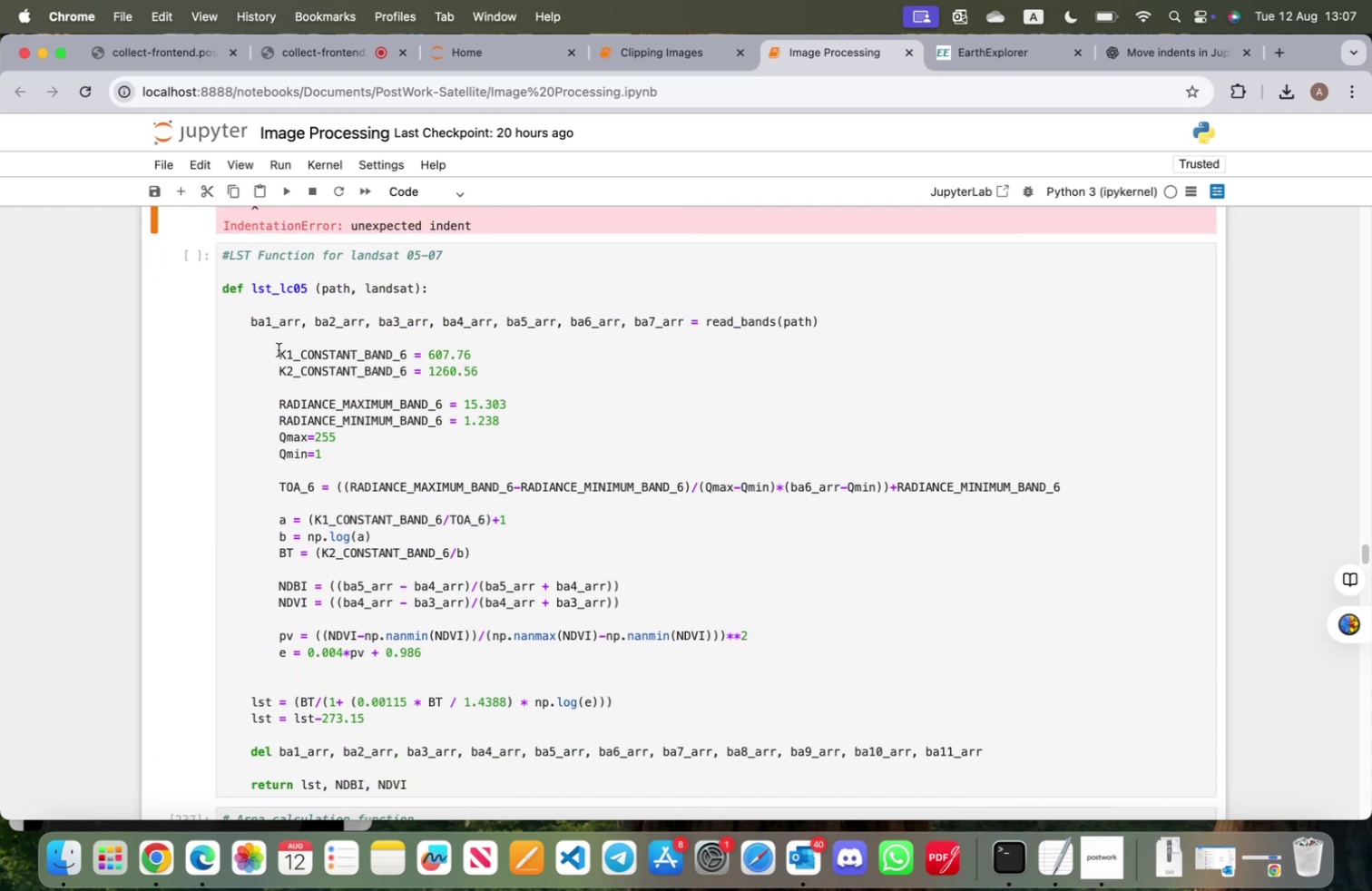 
left_click_drag(start_coordinate=[278, 350], to_coordinate=[406, 663])
 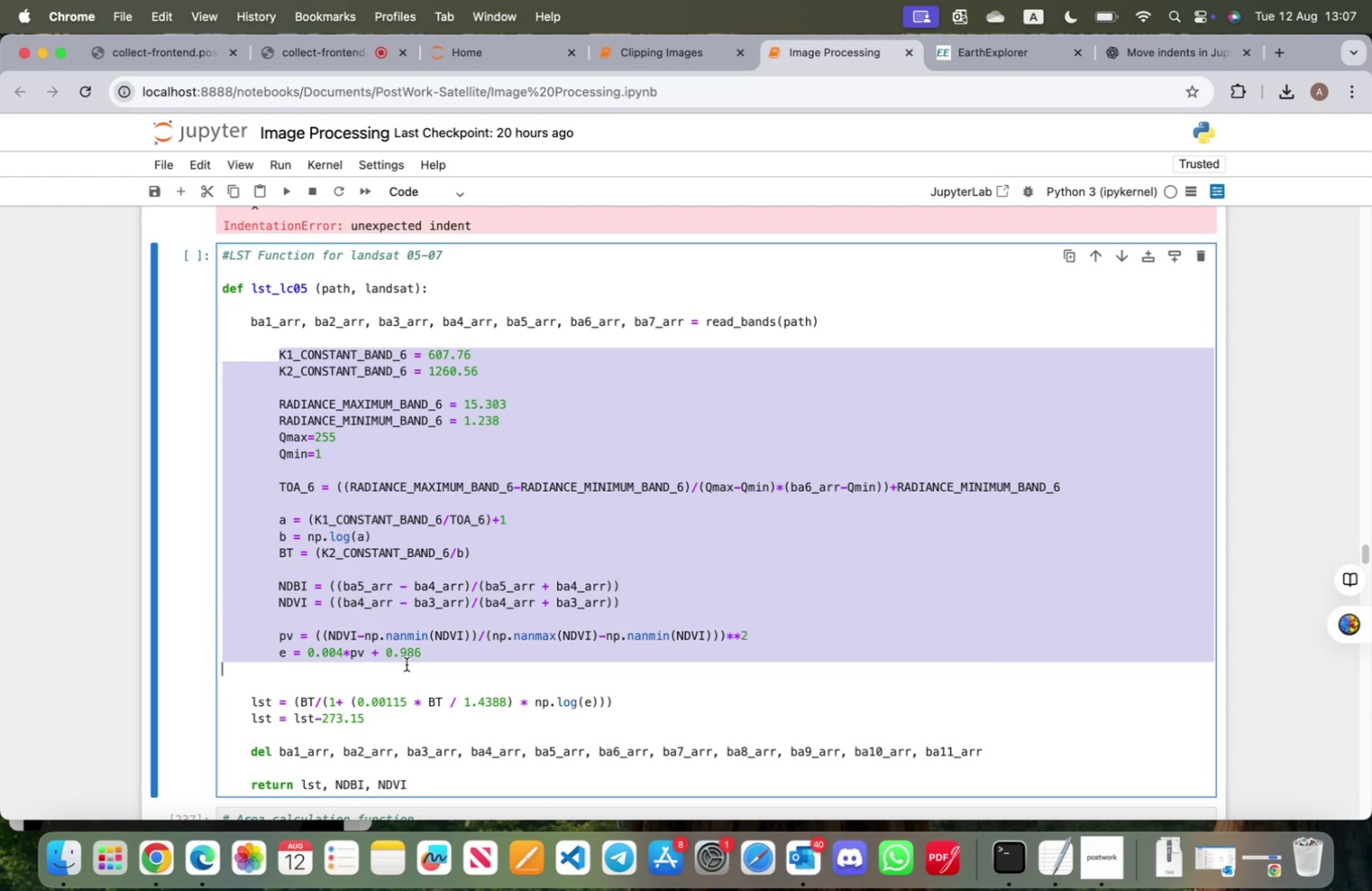 
key(Shift+Tab)
 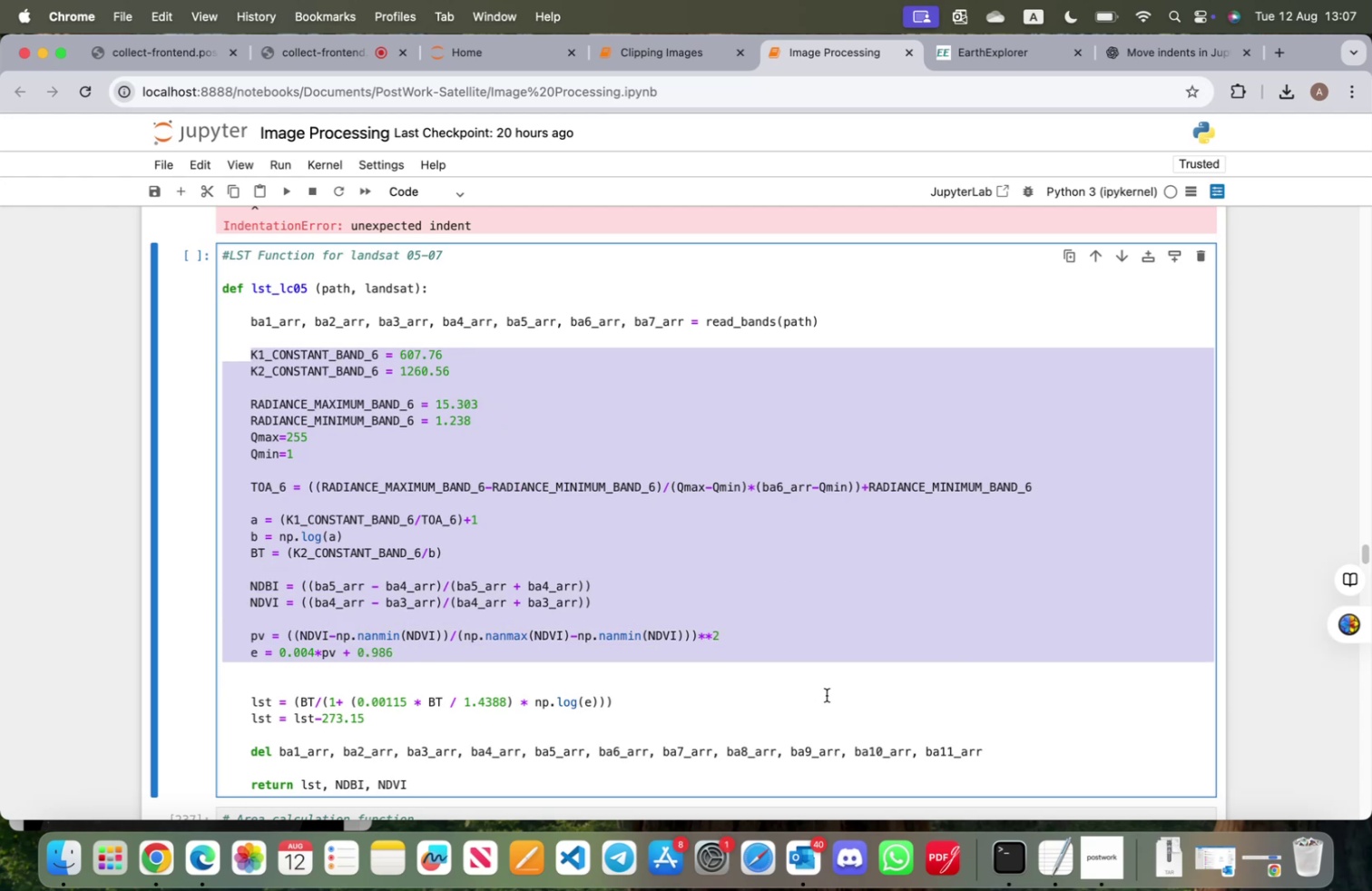 
left_click([848, 696])
 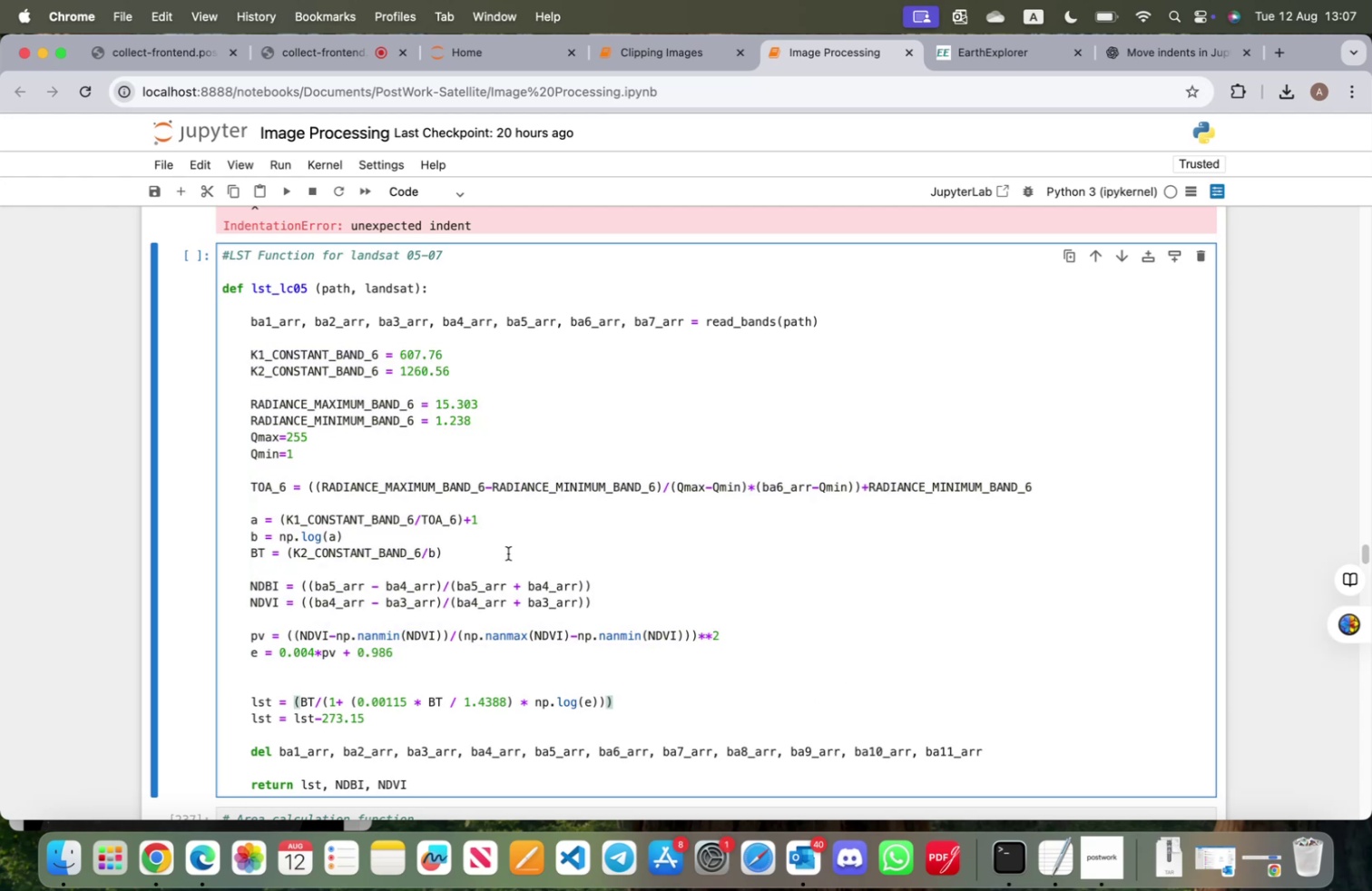 
scroll: coordinate [507, 554], scroll_direction: down, amount: 20.0
 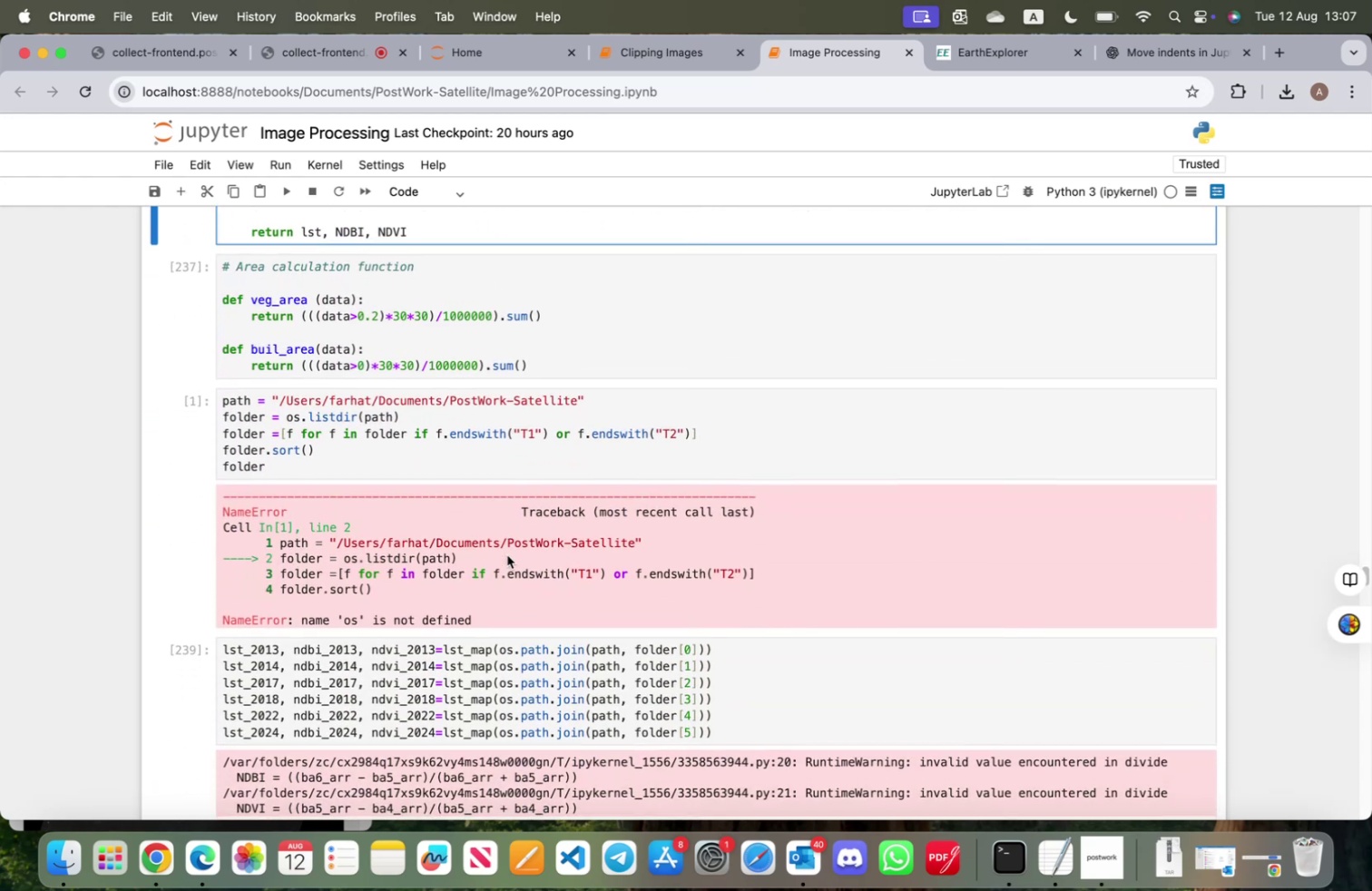 
scroll: coordinate [497, 563], scroll_direction: up, amount: 62.0
 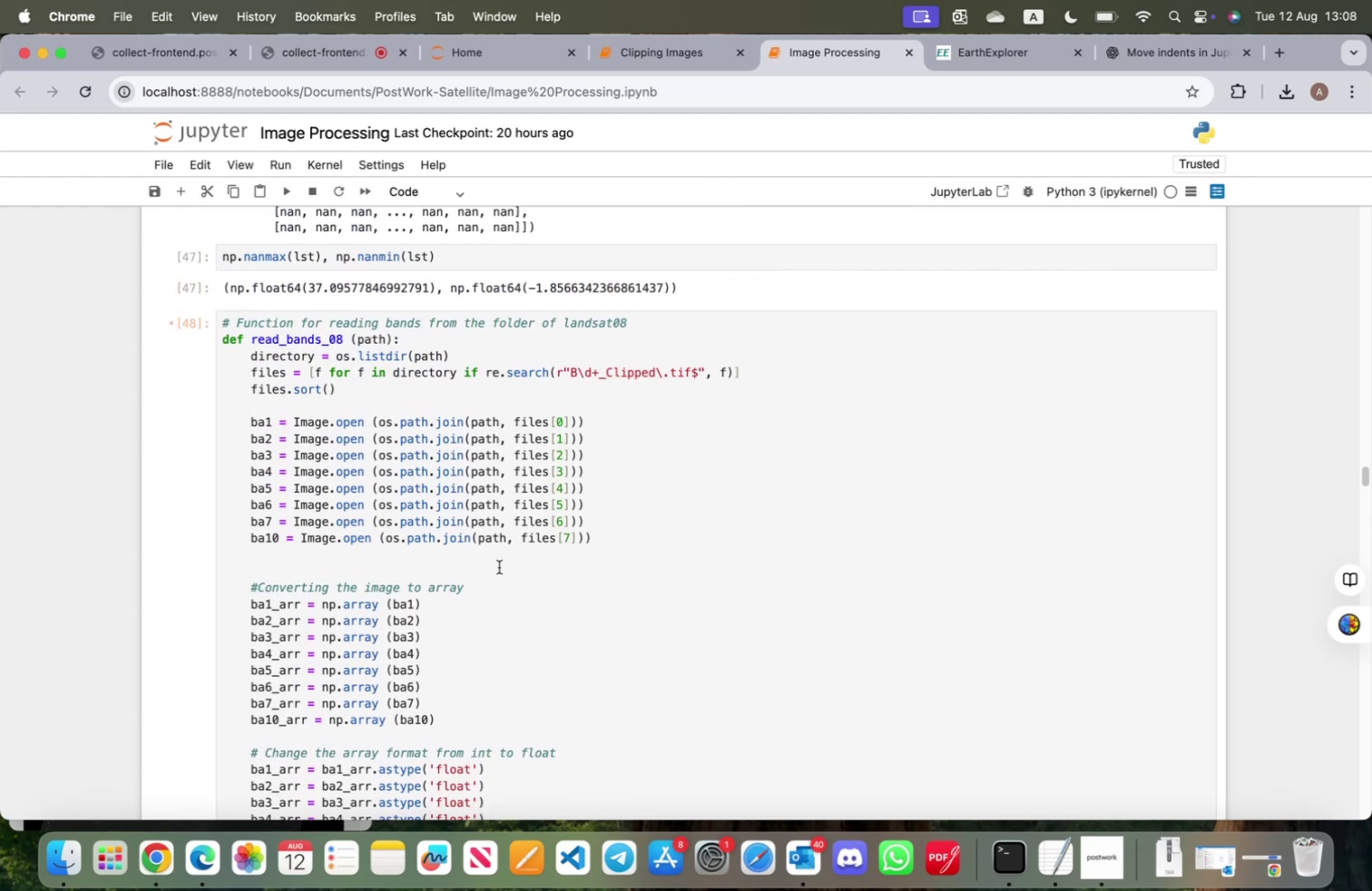 
wait(6.46)
 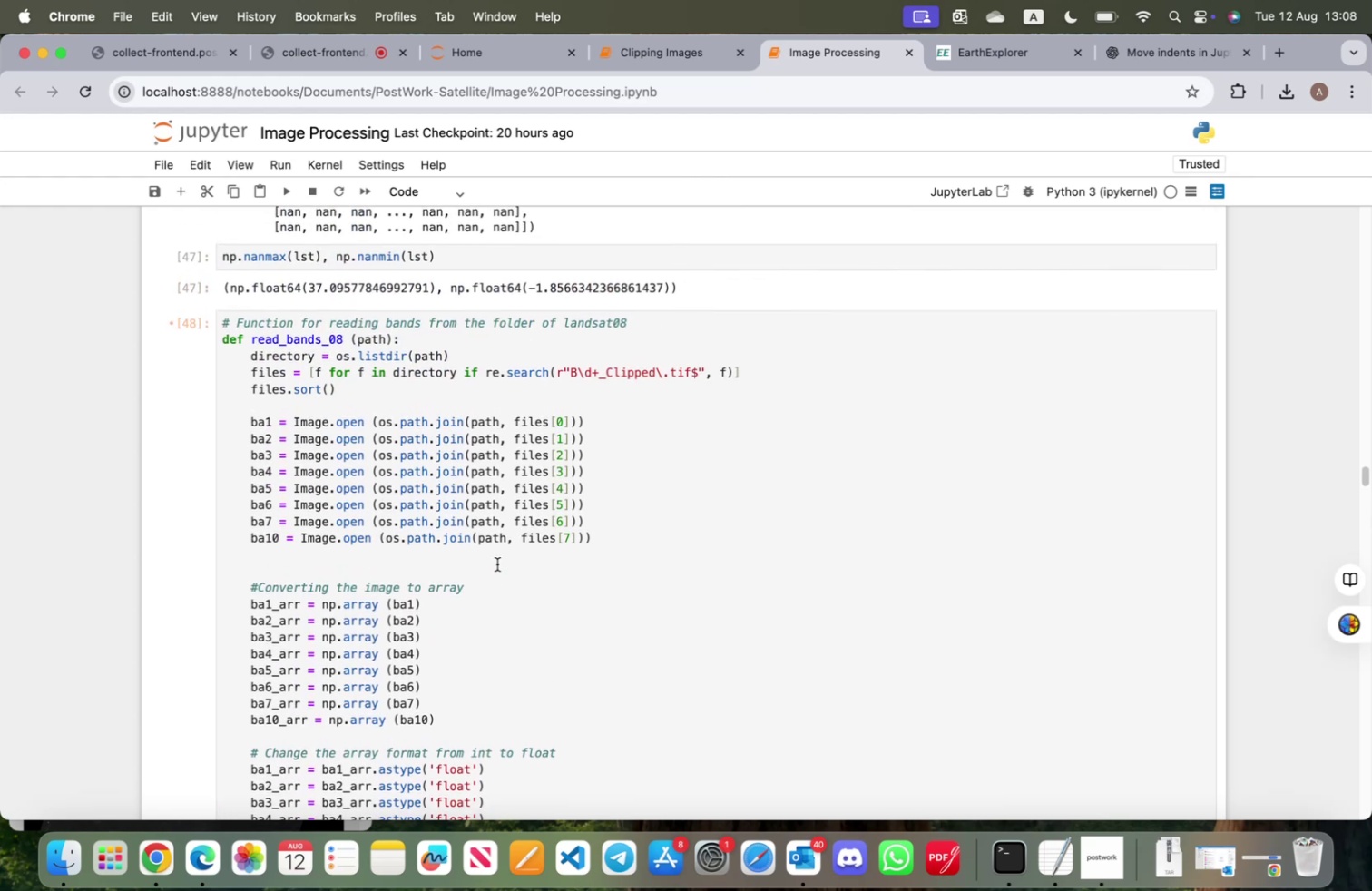 
scroll: coordinate [508, 574], scroll_direction: down, amount: 31.0
 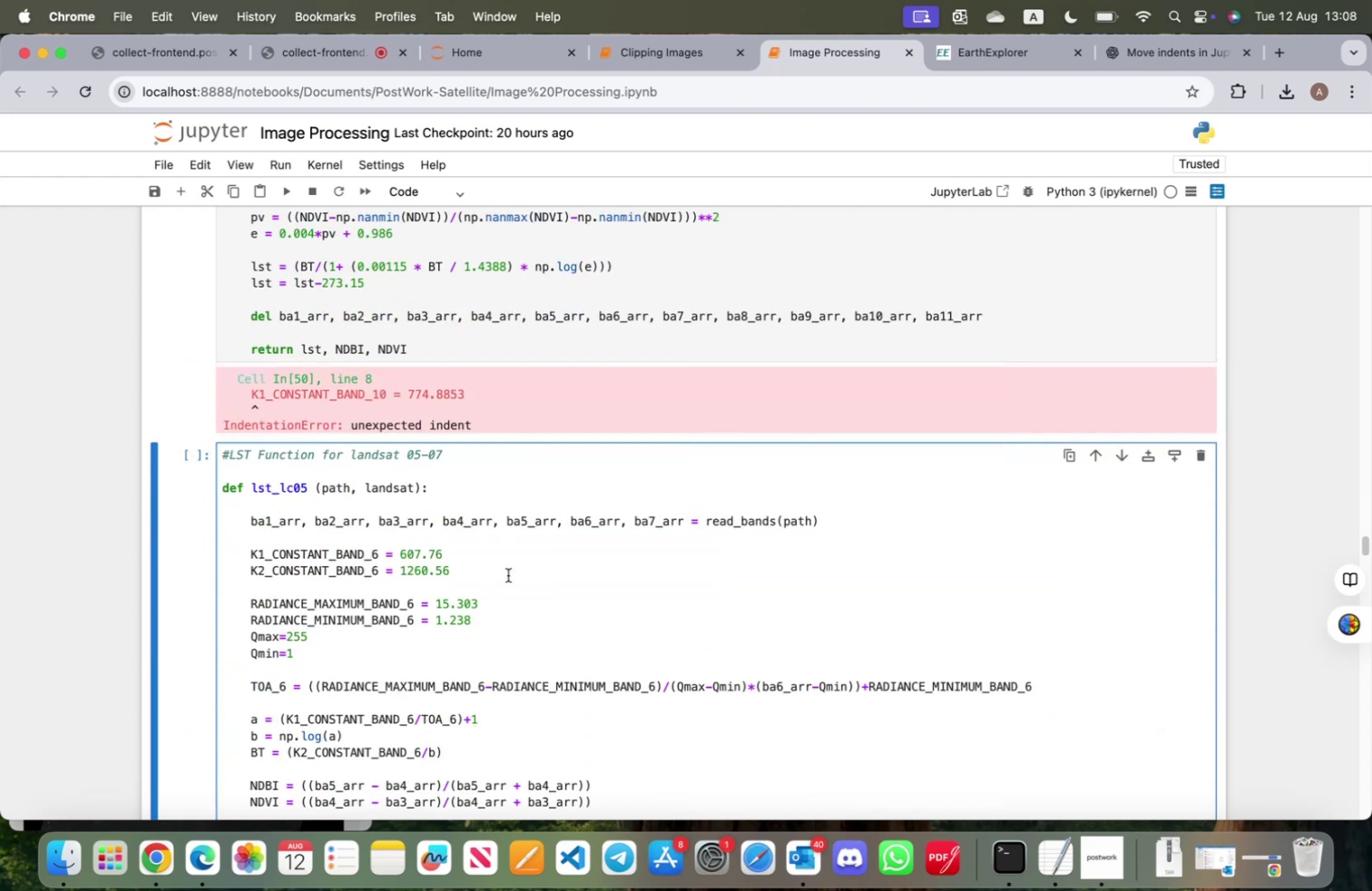 
scroll: coordinate [508, 574], scroll_direction: up, amount: 49.0
 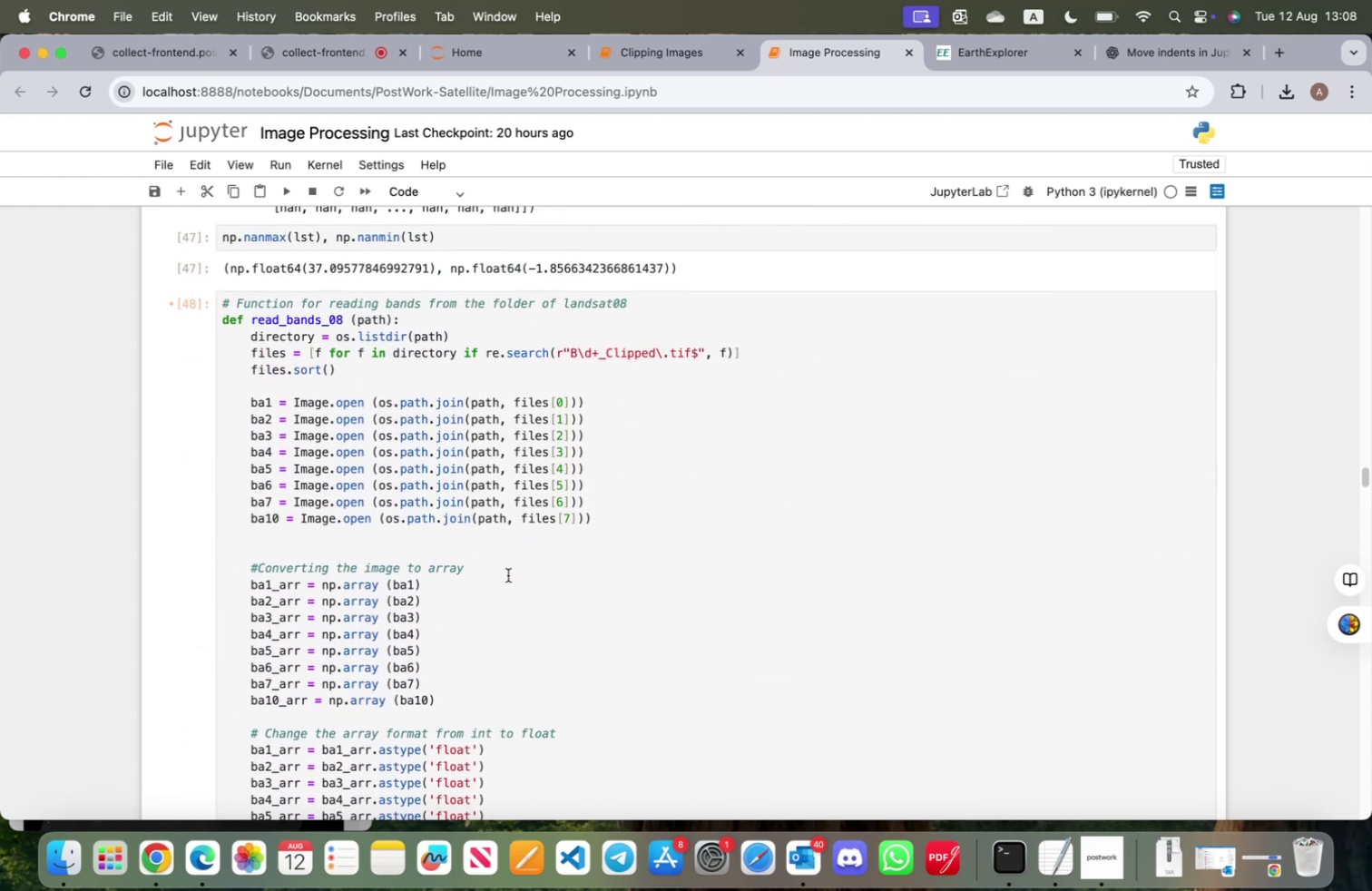 
scroll: coordinate [509, 574], scroll_direction: down, amount: 4.0
 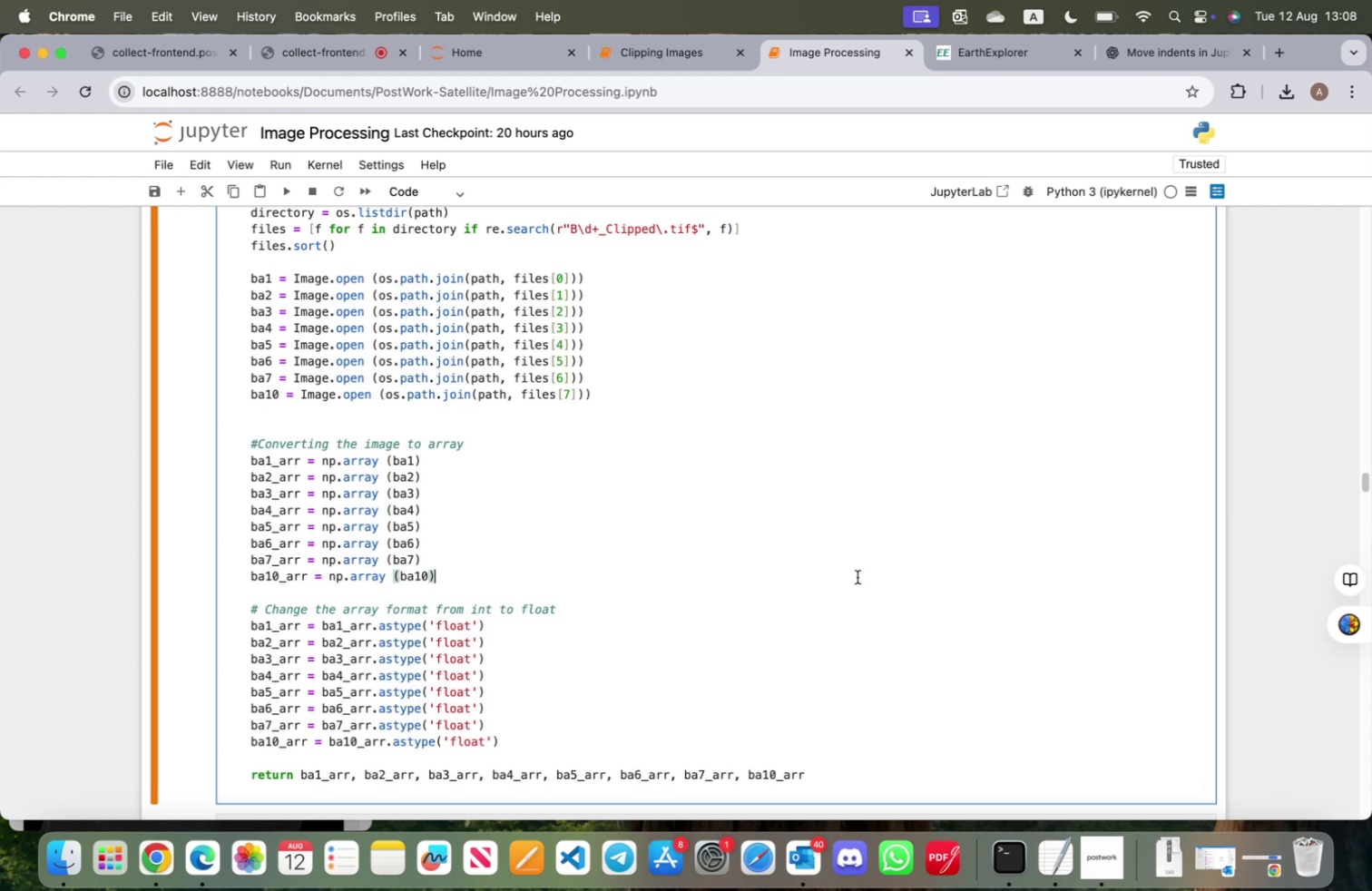 
left_click([858, 576])
 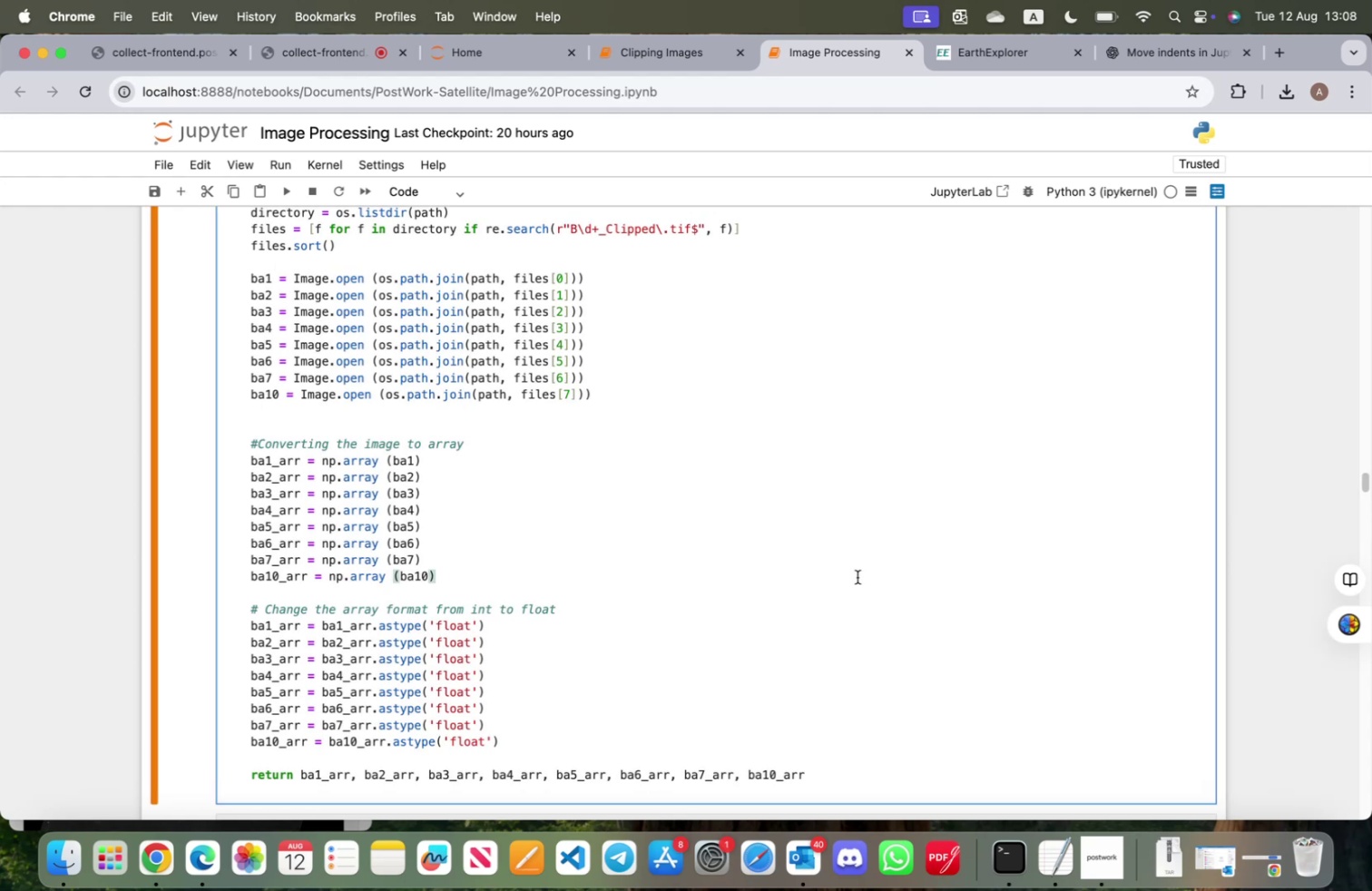 
key(Shift+ShiftRight)
 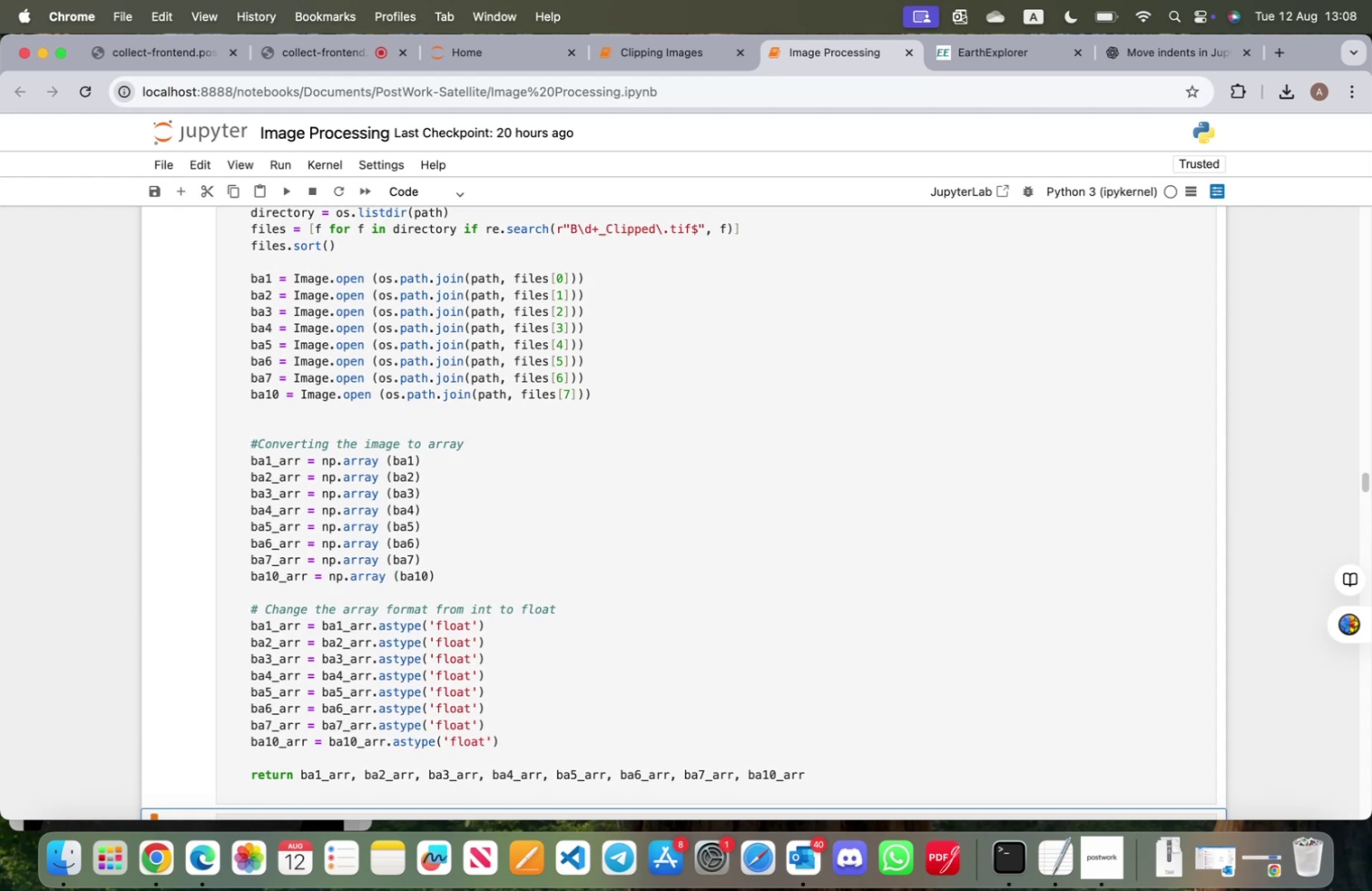 
key(Shift+Enter)
 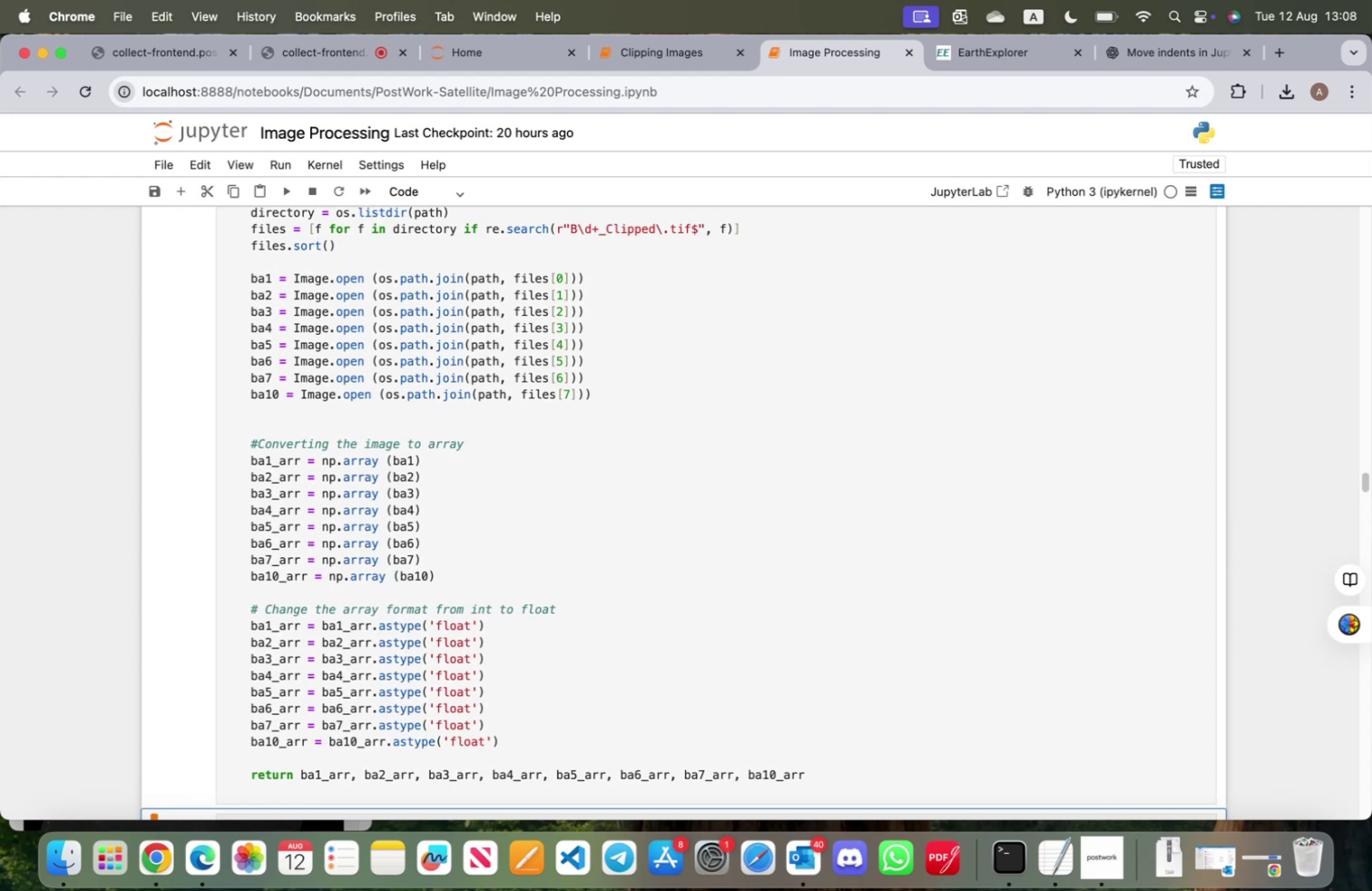 
key(Shift+ShiftRight)
 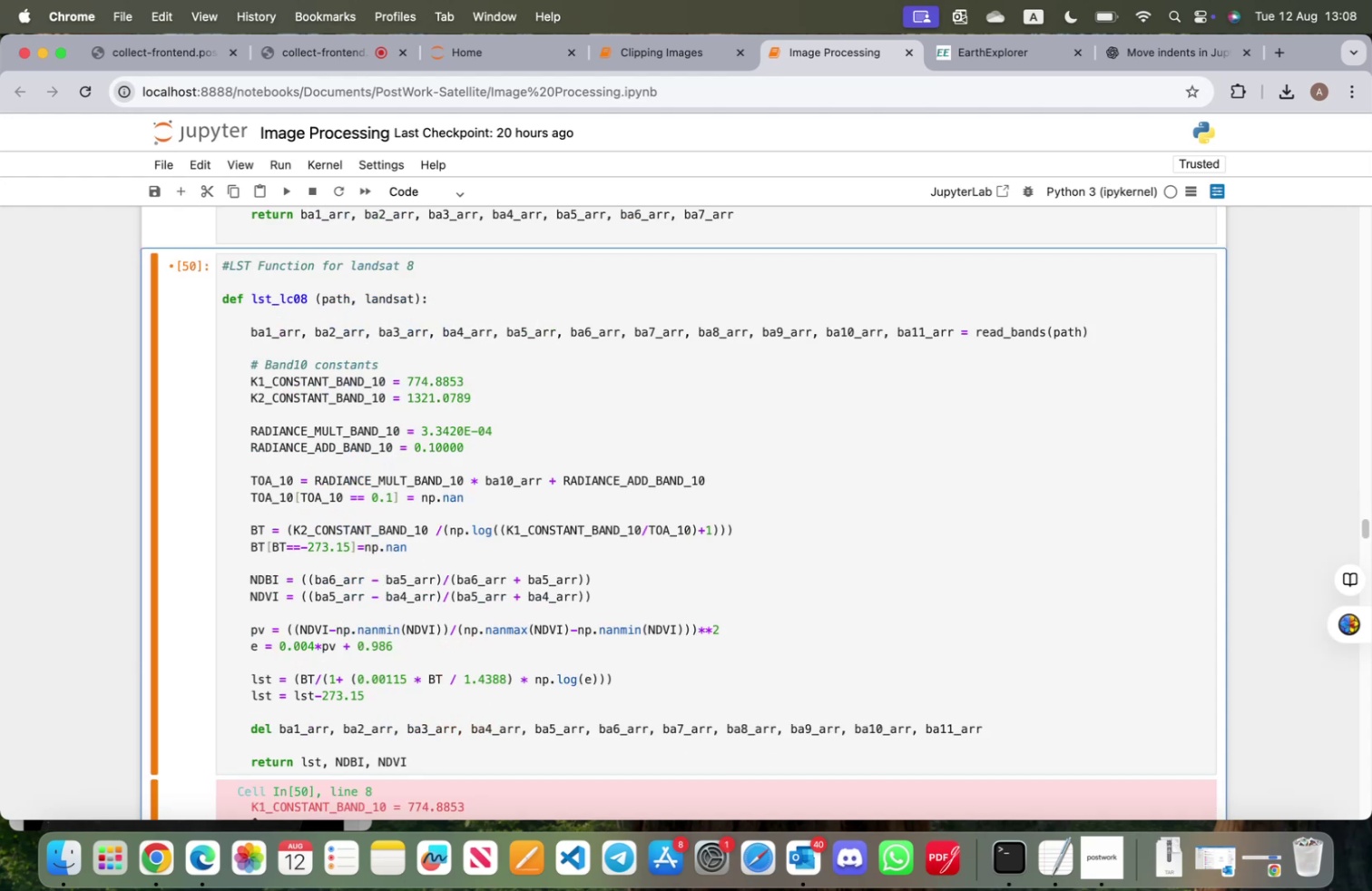 
key(Shift+Enter)
 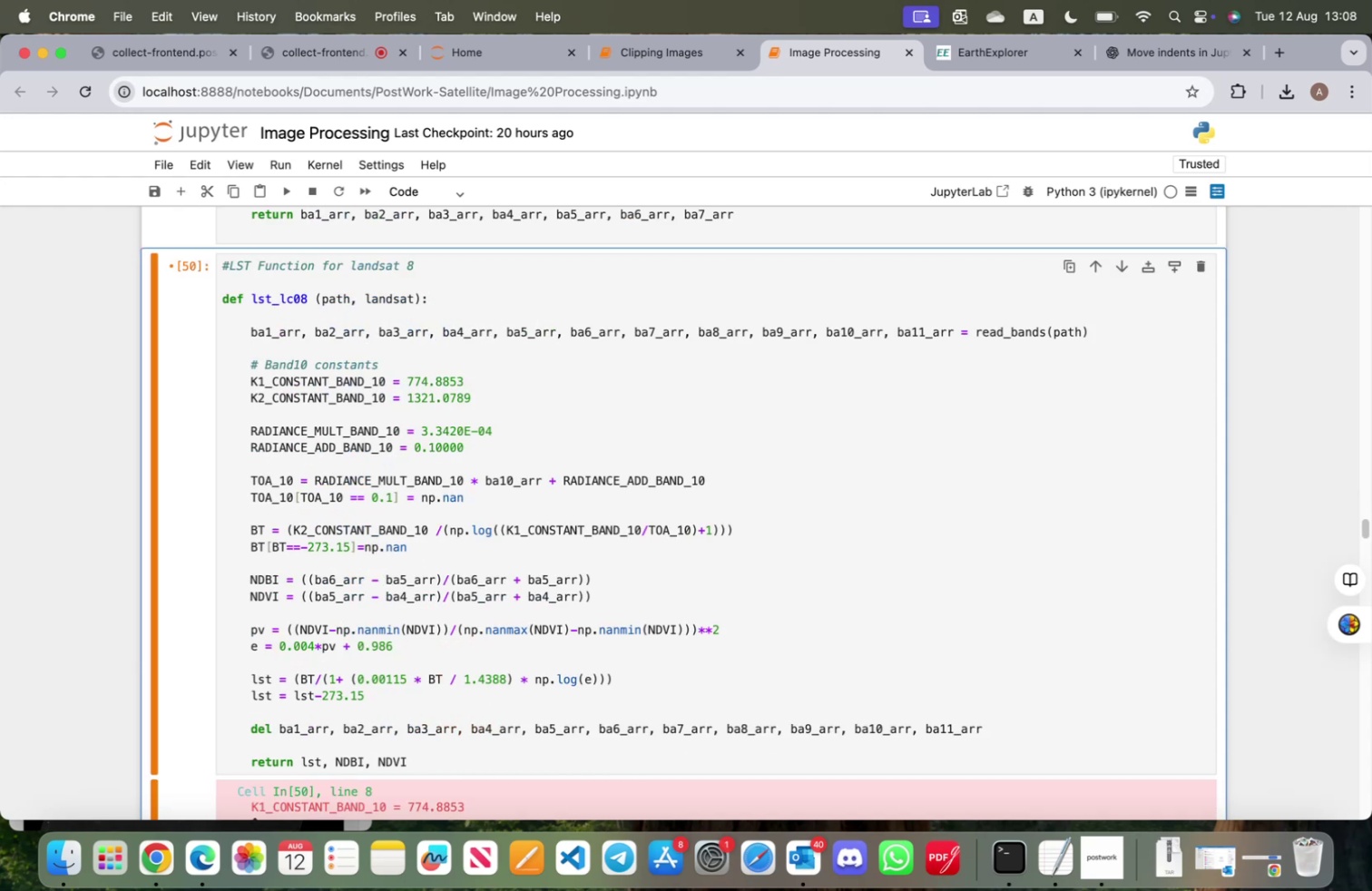 
key(Shift+Enter)
 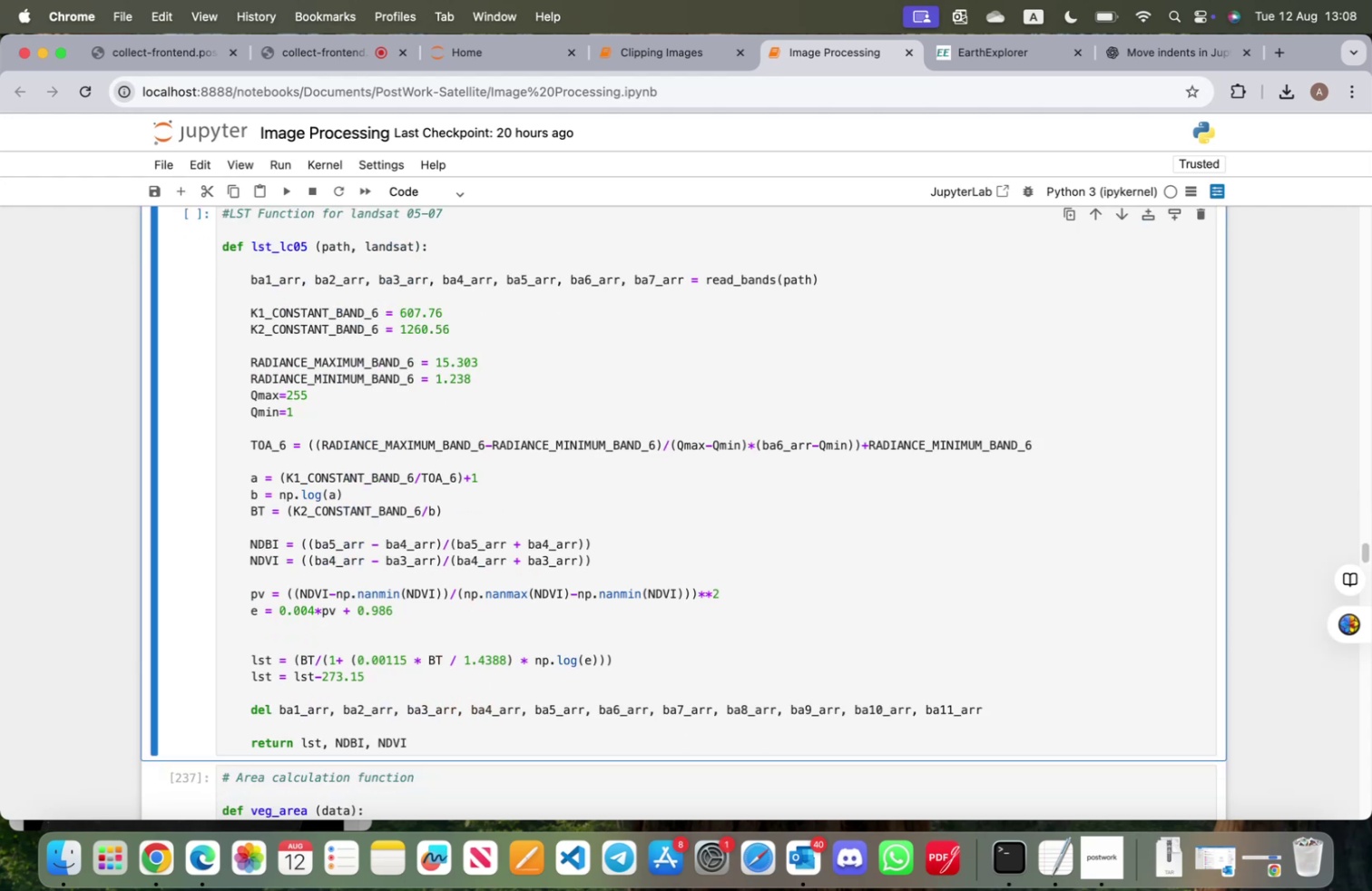 
key(Shift+Enter)
 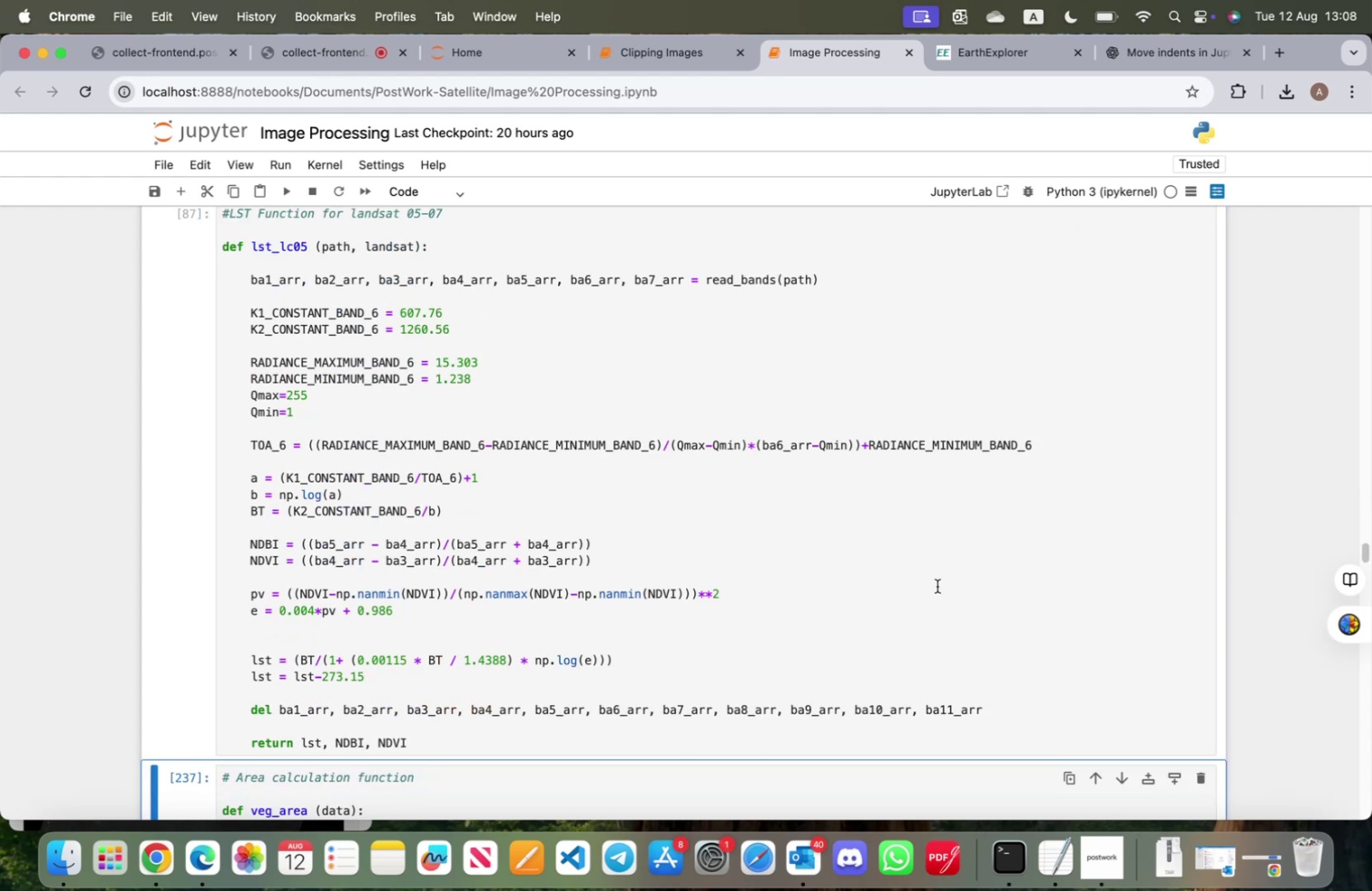 
scroll: coordinate [681, 704], scroll_direction: down, amount: 8.0
 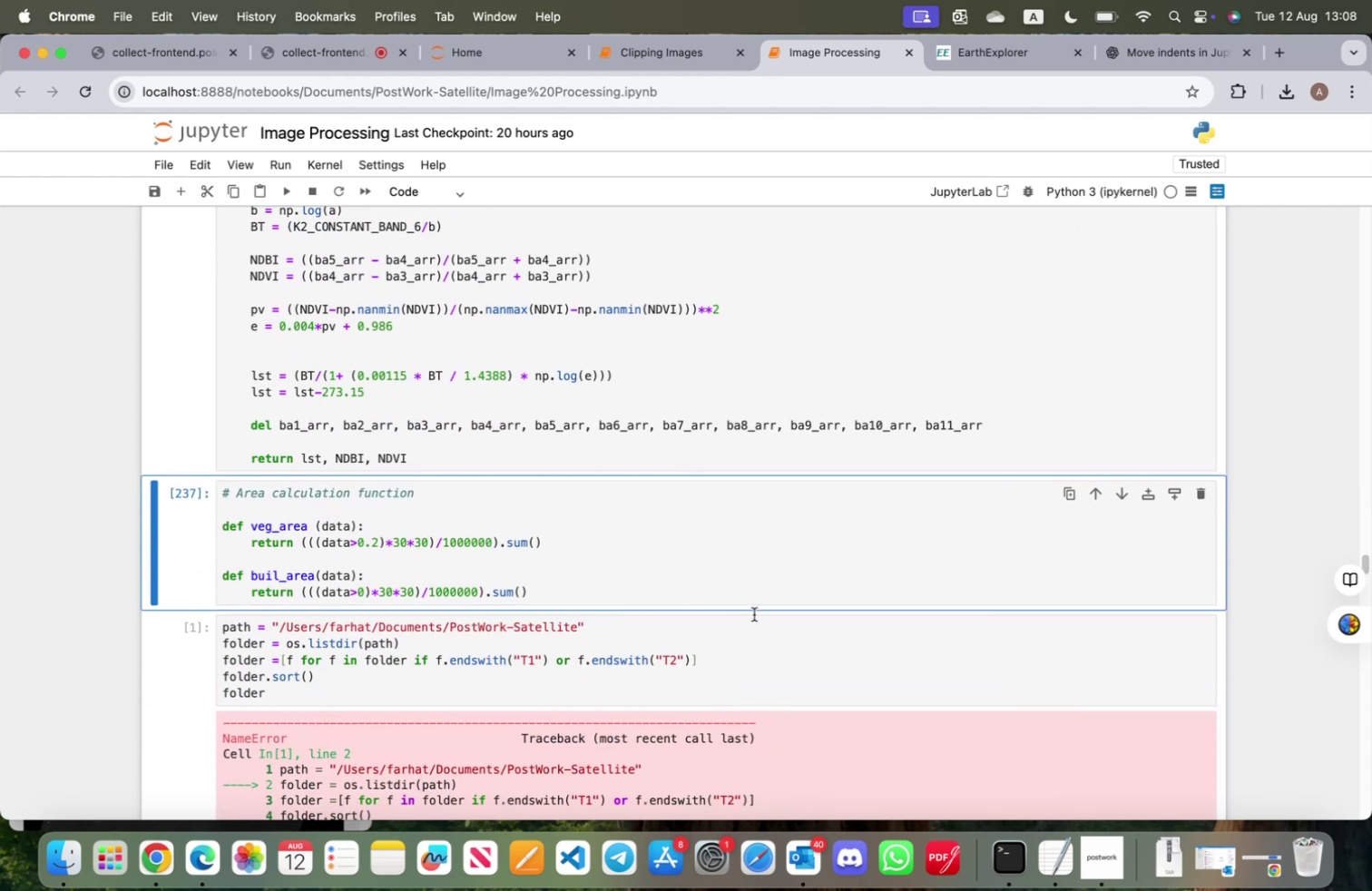 
key(Shift+Enter)
 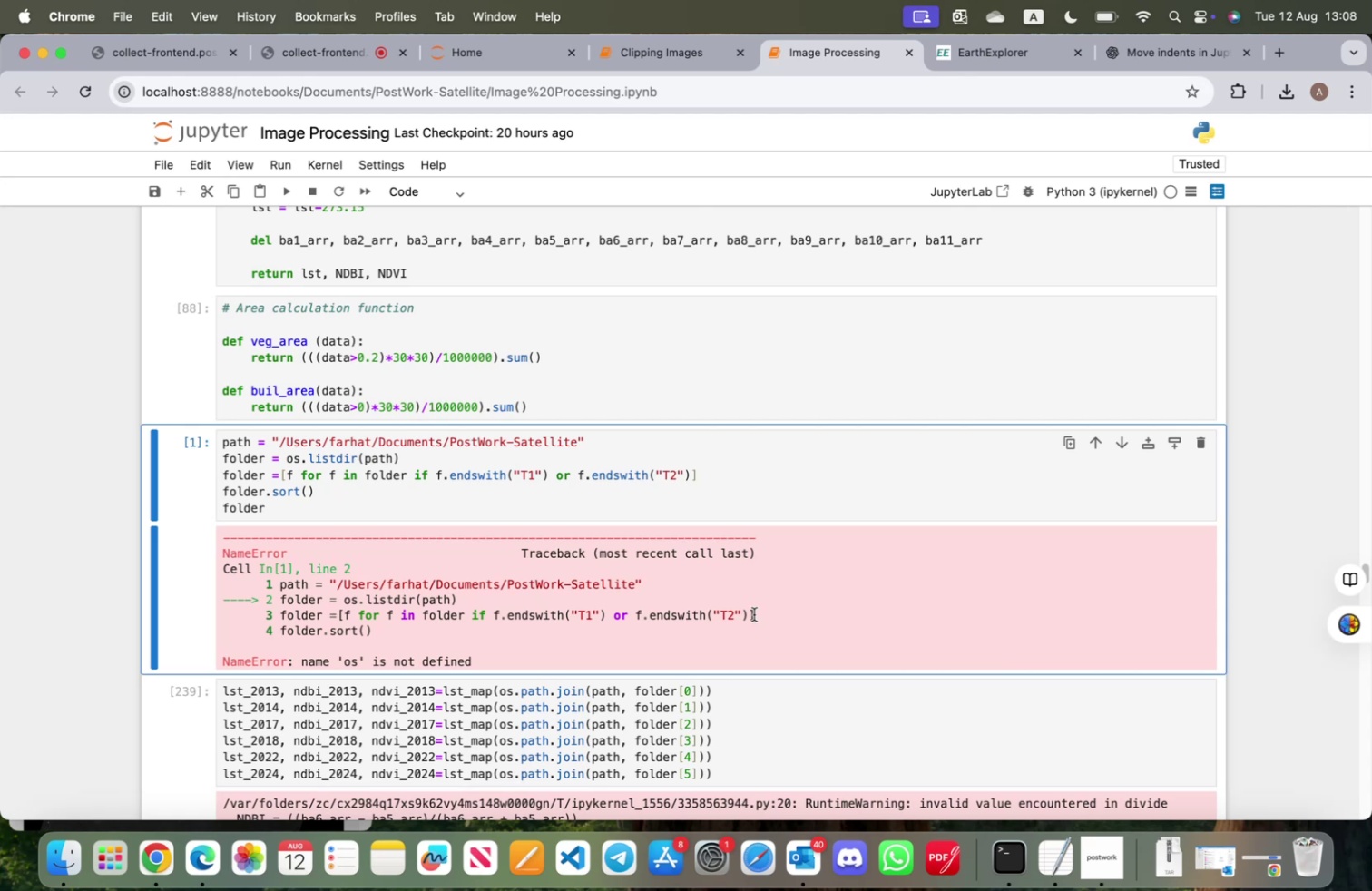 
wait(14.55)
 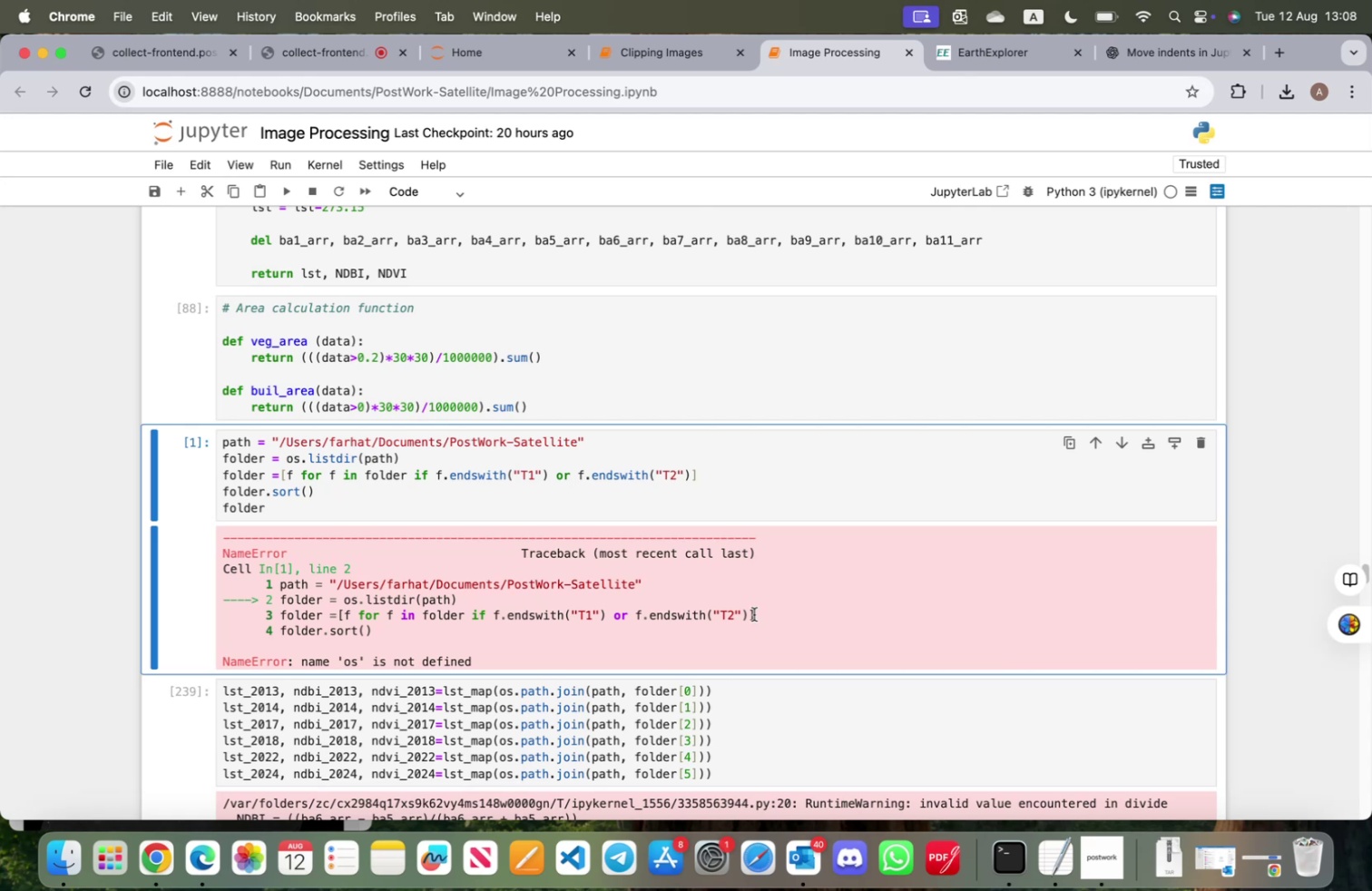 
left_click([64, 849])
 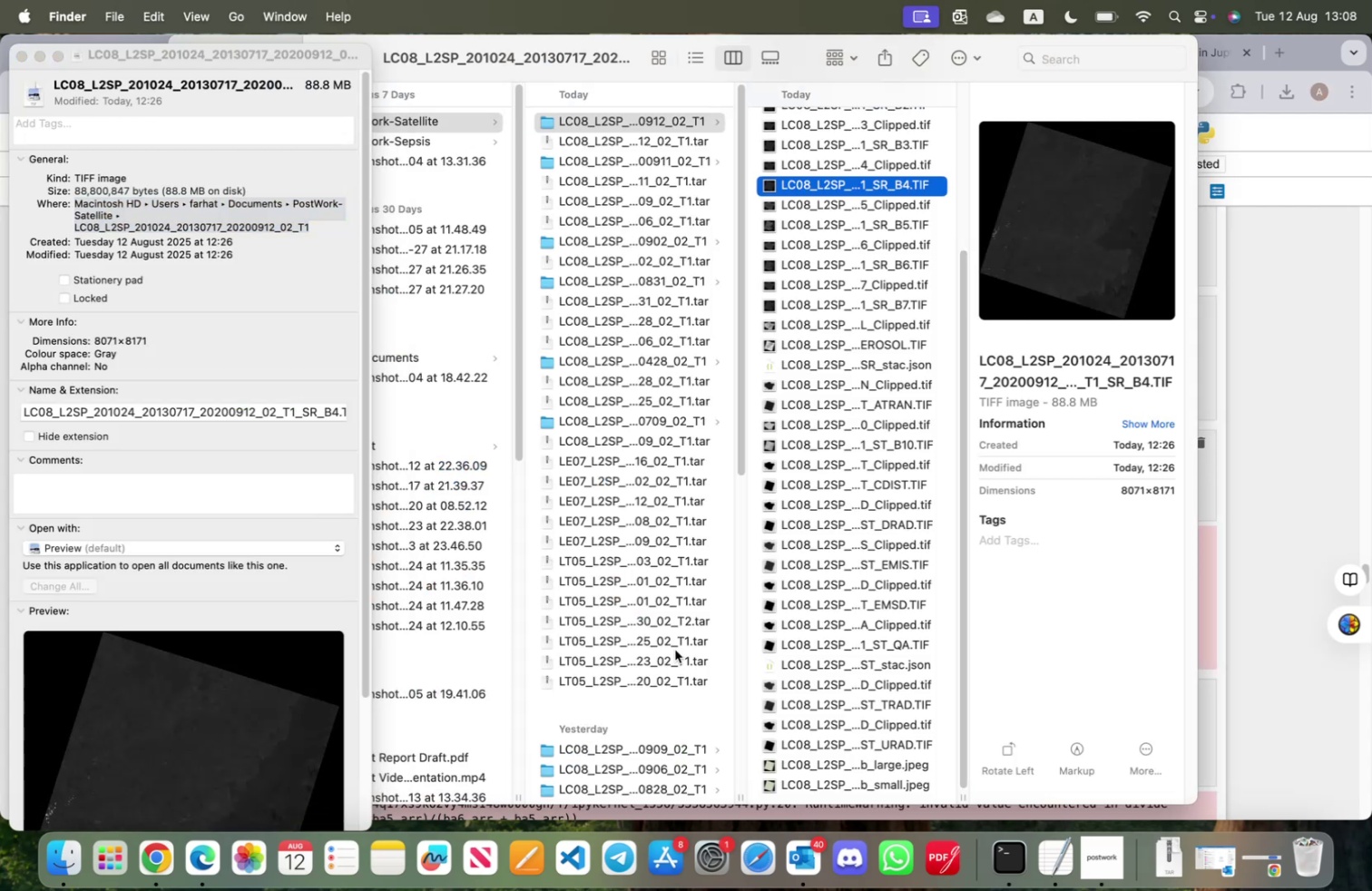 
scroll: coordinate [695, 481], scroll_direction: down, amount: 26.0
 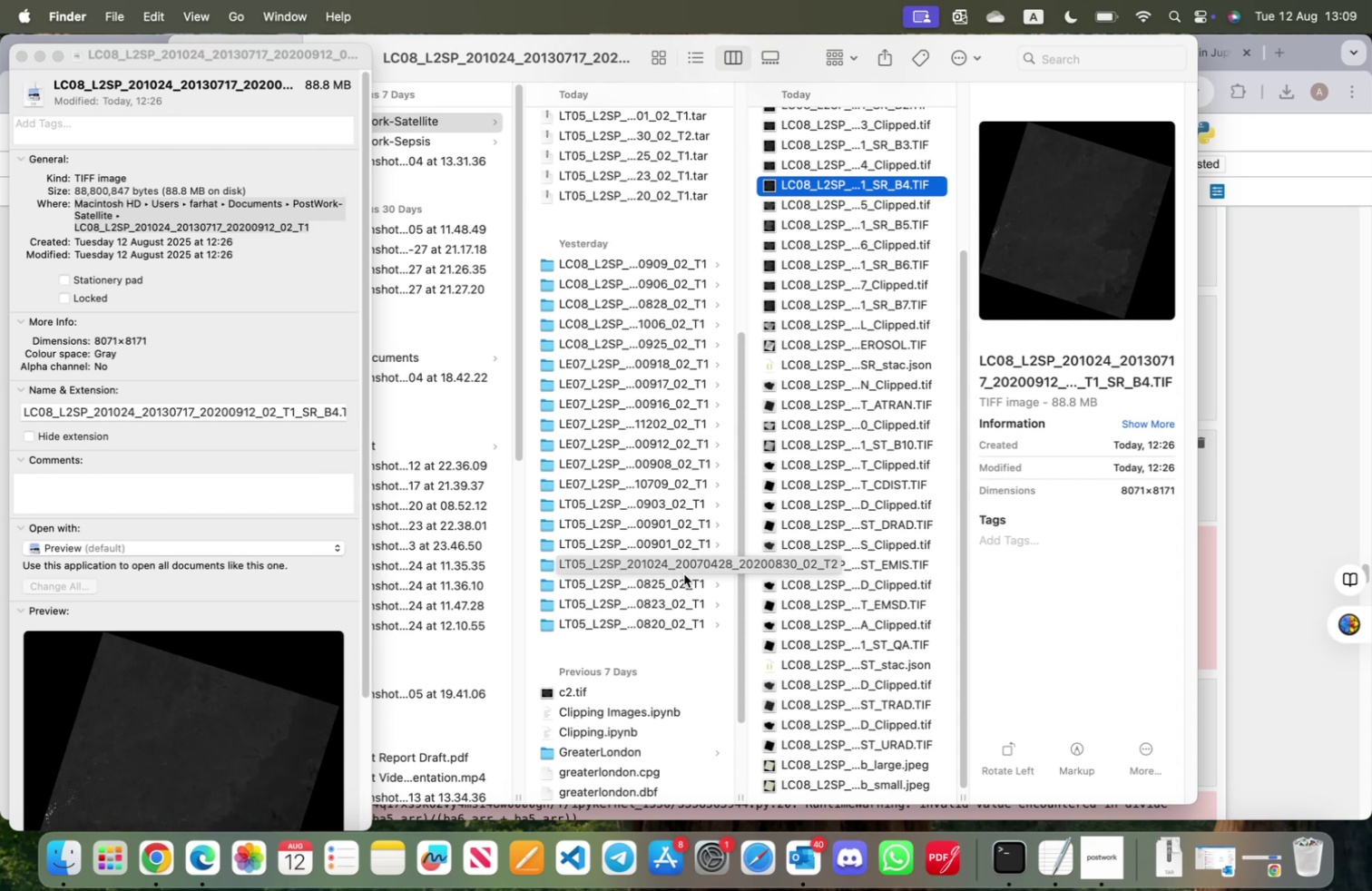 
wait(11.35)
 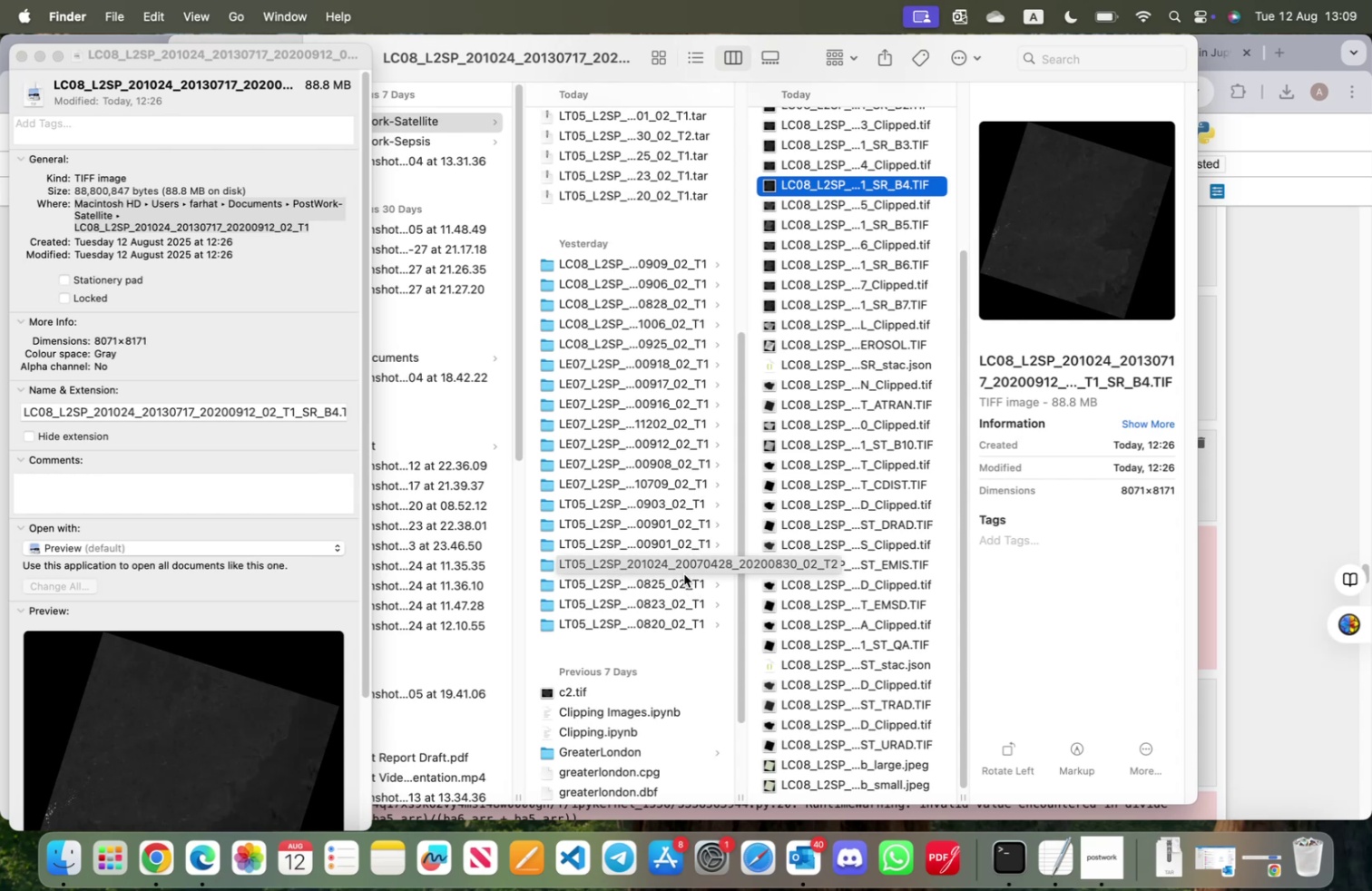 
scroll: coordinate [681, 620], scroll_direction: down, amount: 19.0
 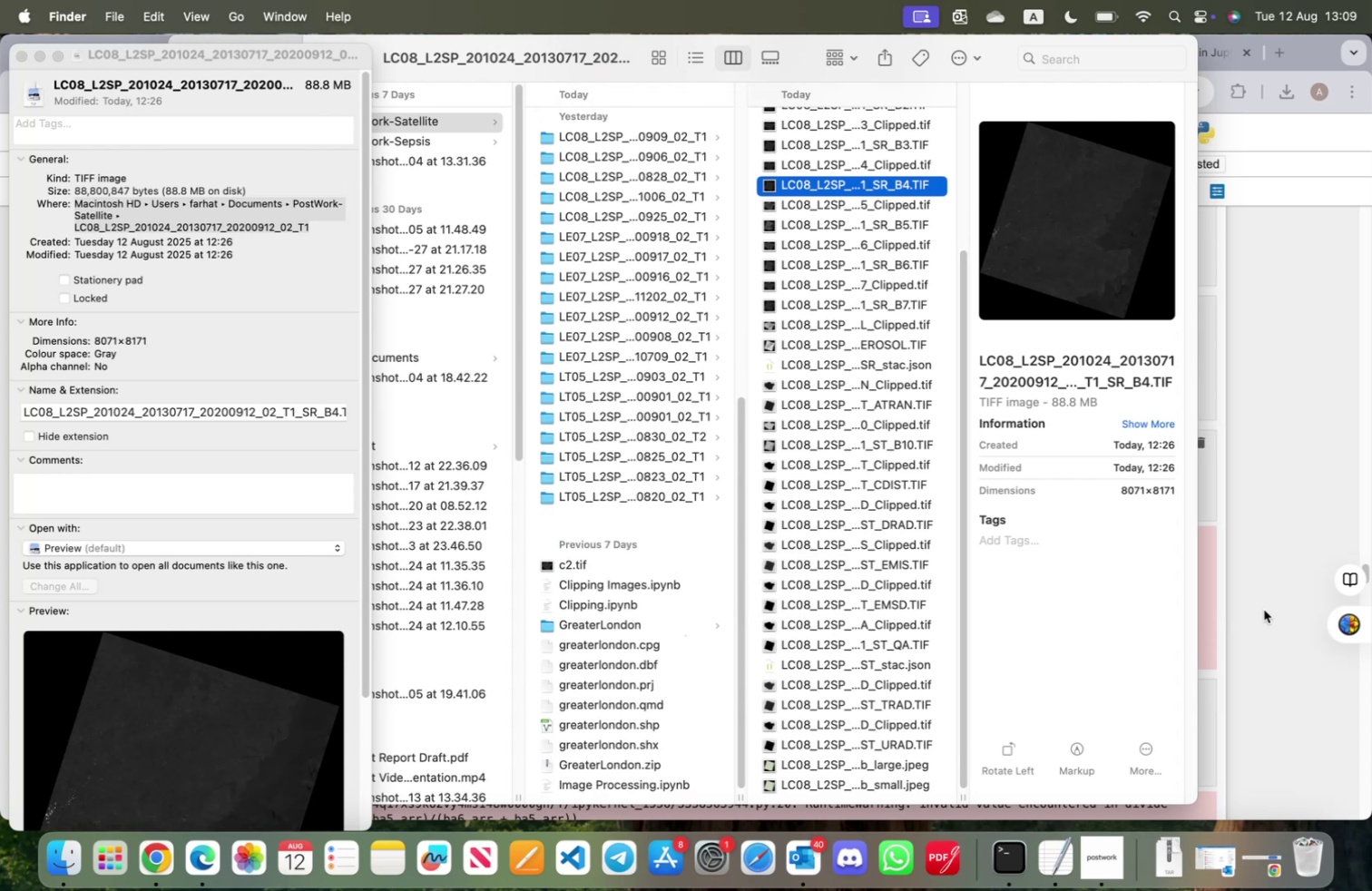 
left_click([1264, 609])
 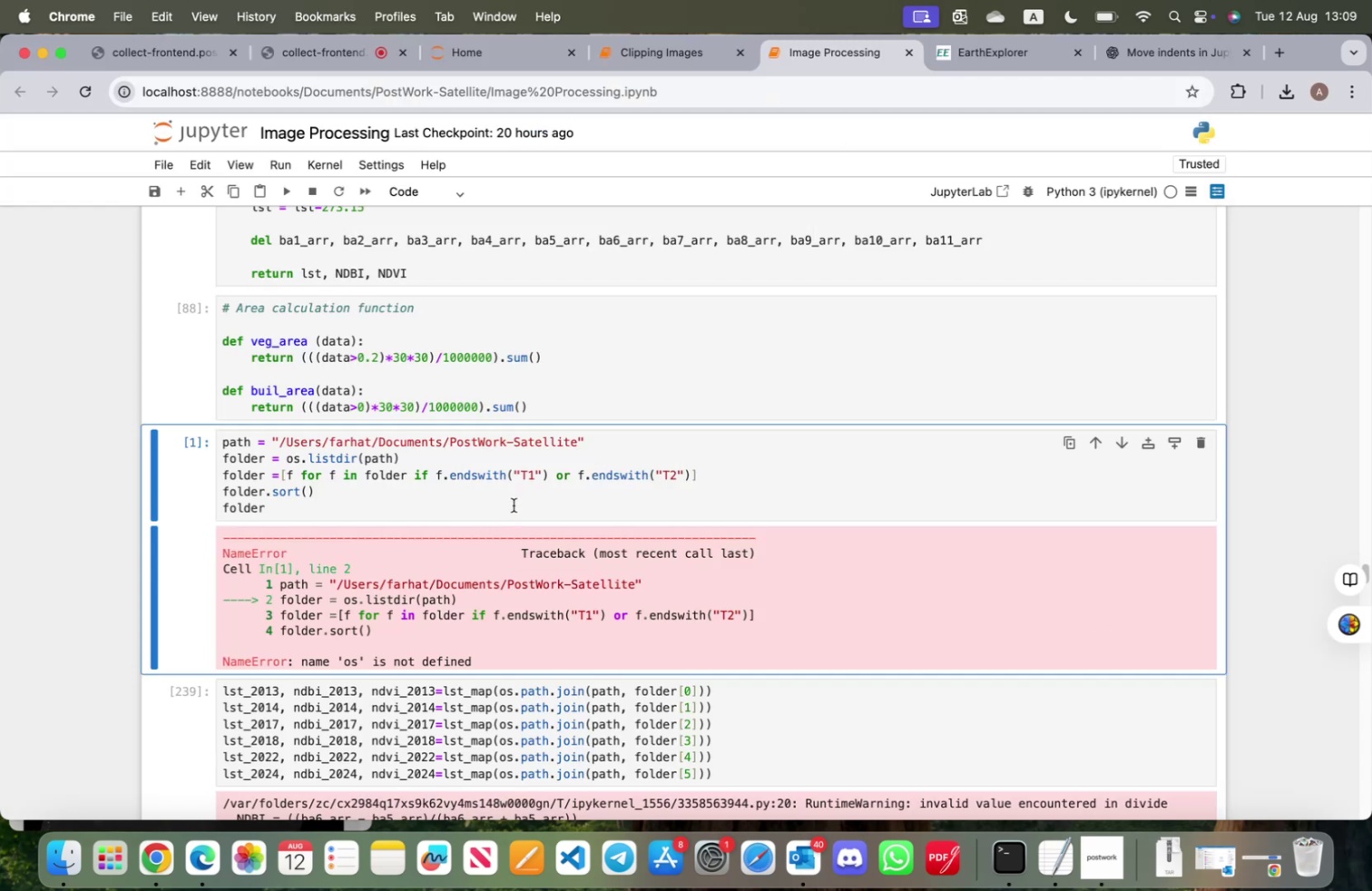 
left_click([514, 504])
 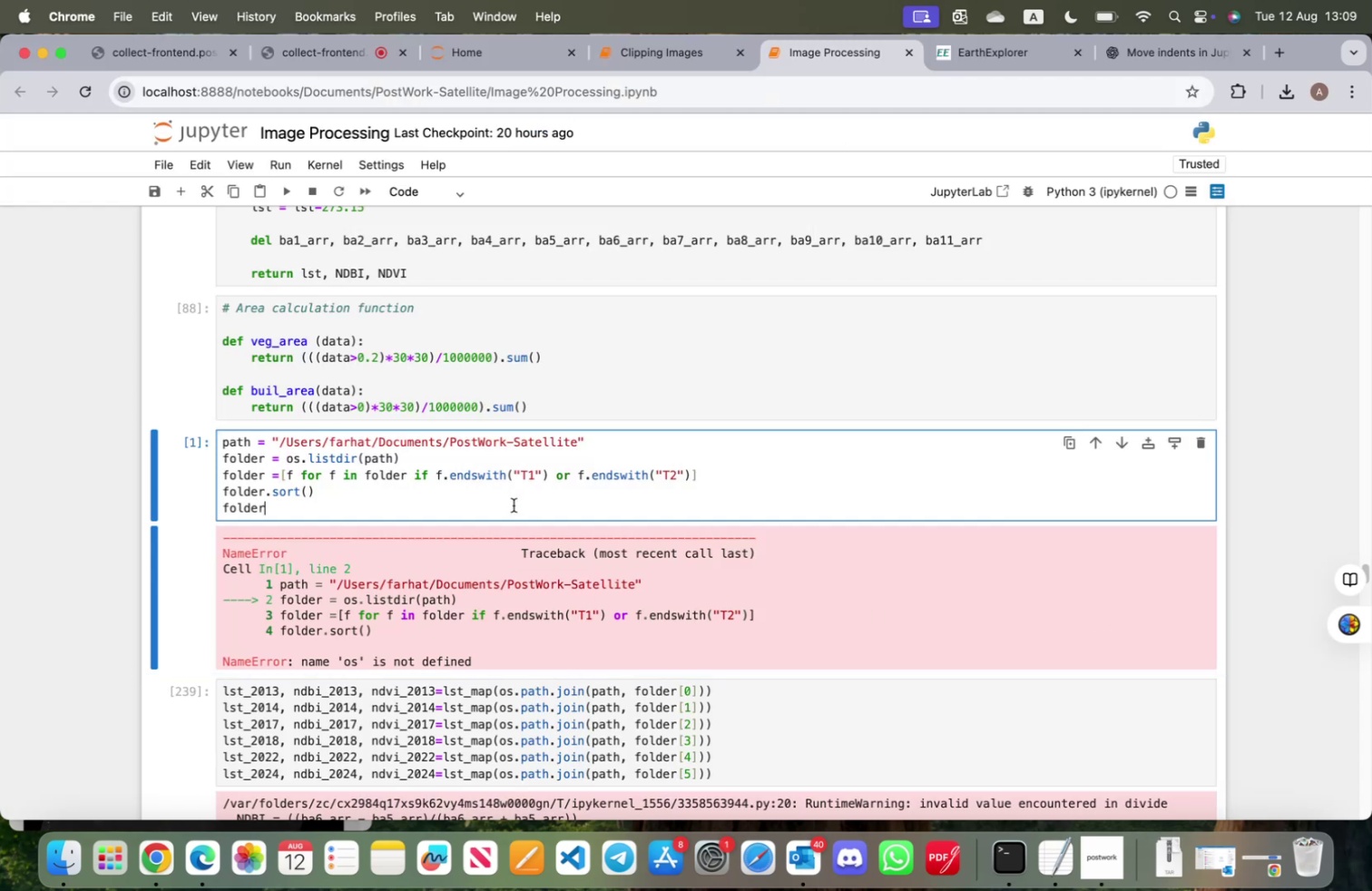 
key(Shift+ShiftRight)
 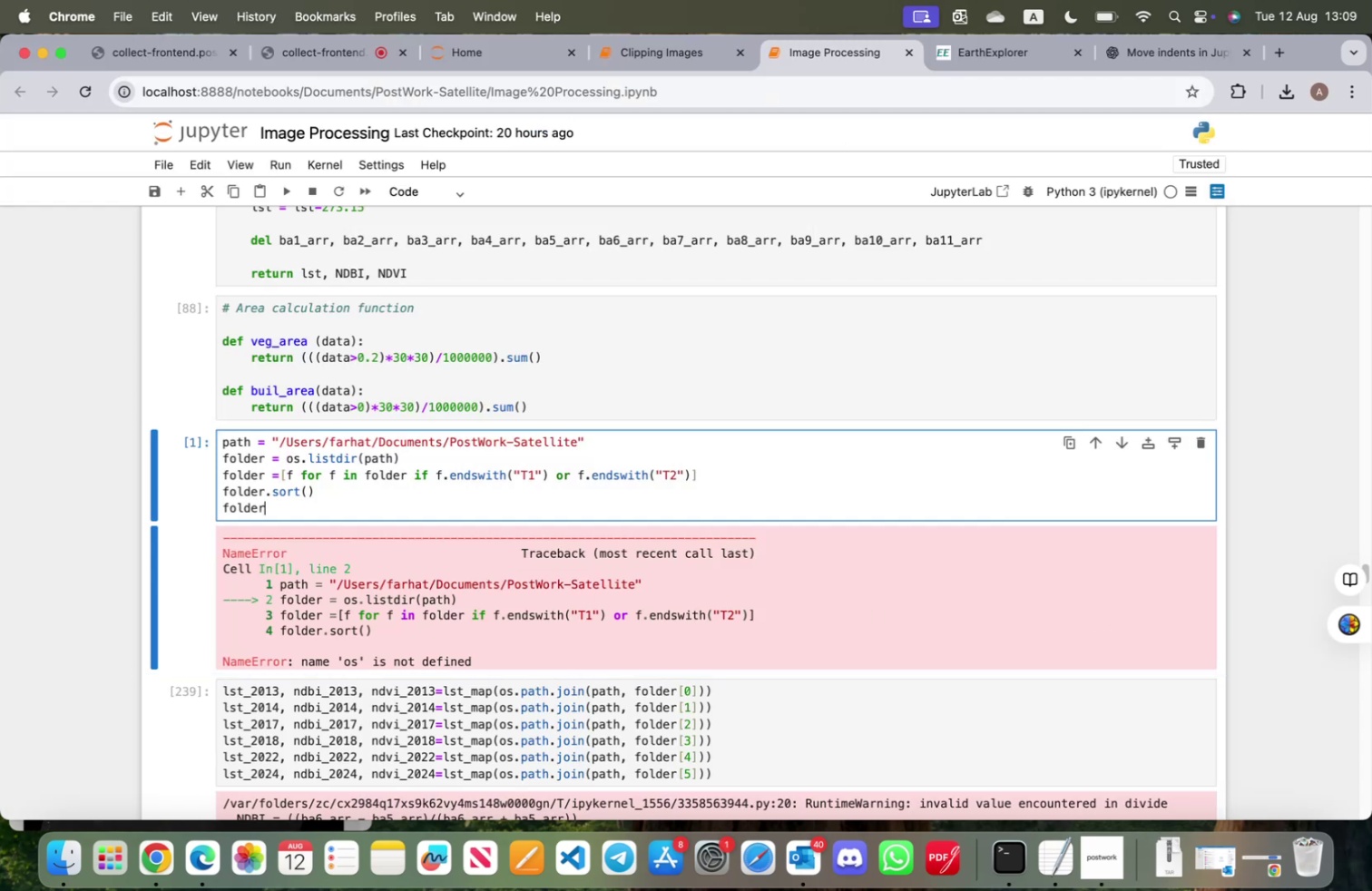 
key(Shift+Enter)
 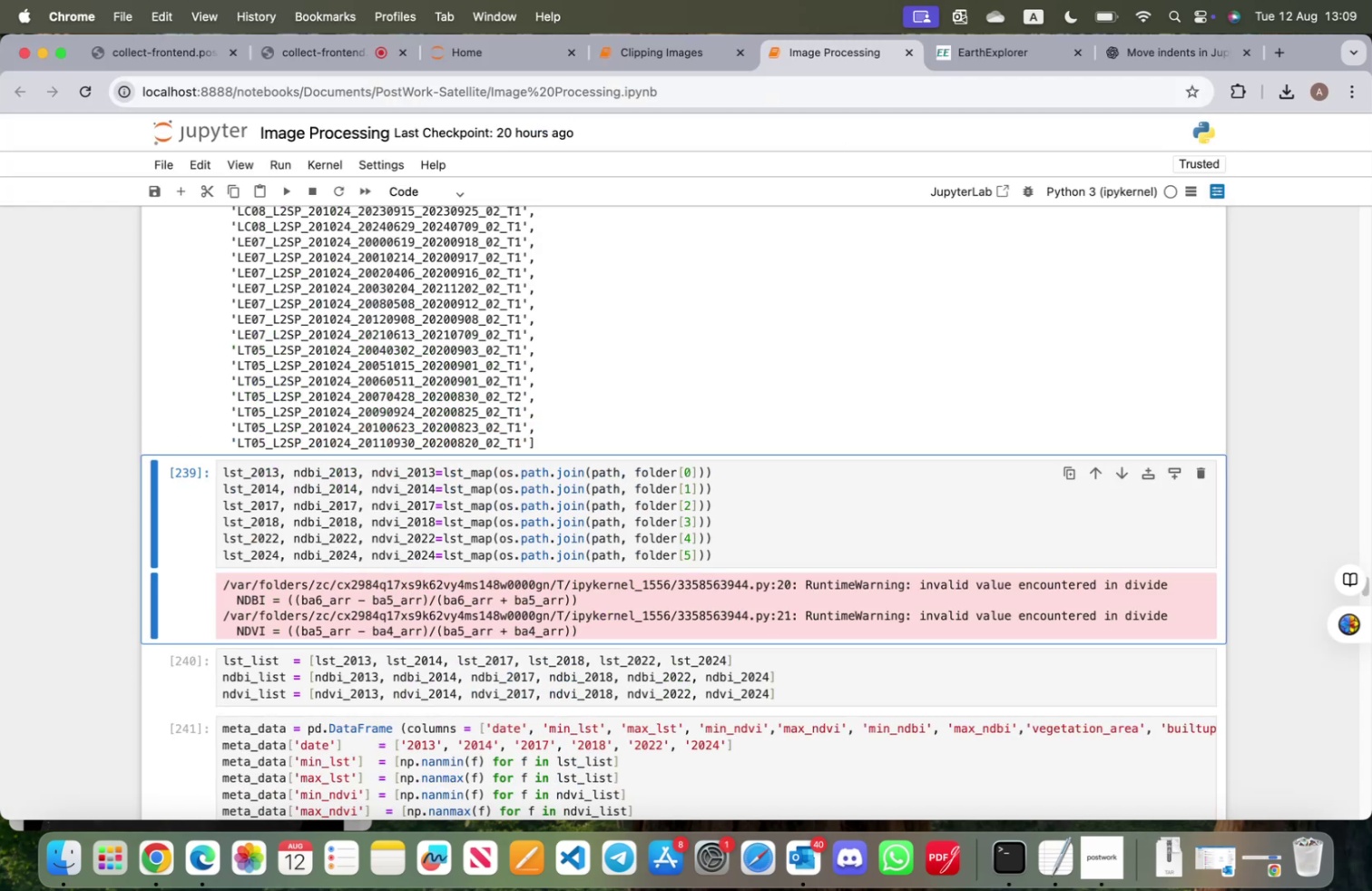 
scroll: coordinate [508, 510], scroll_direction: up, amount: 9.0
 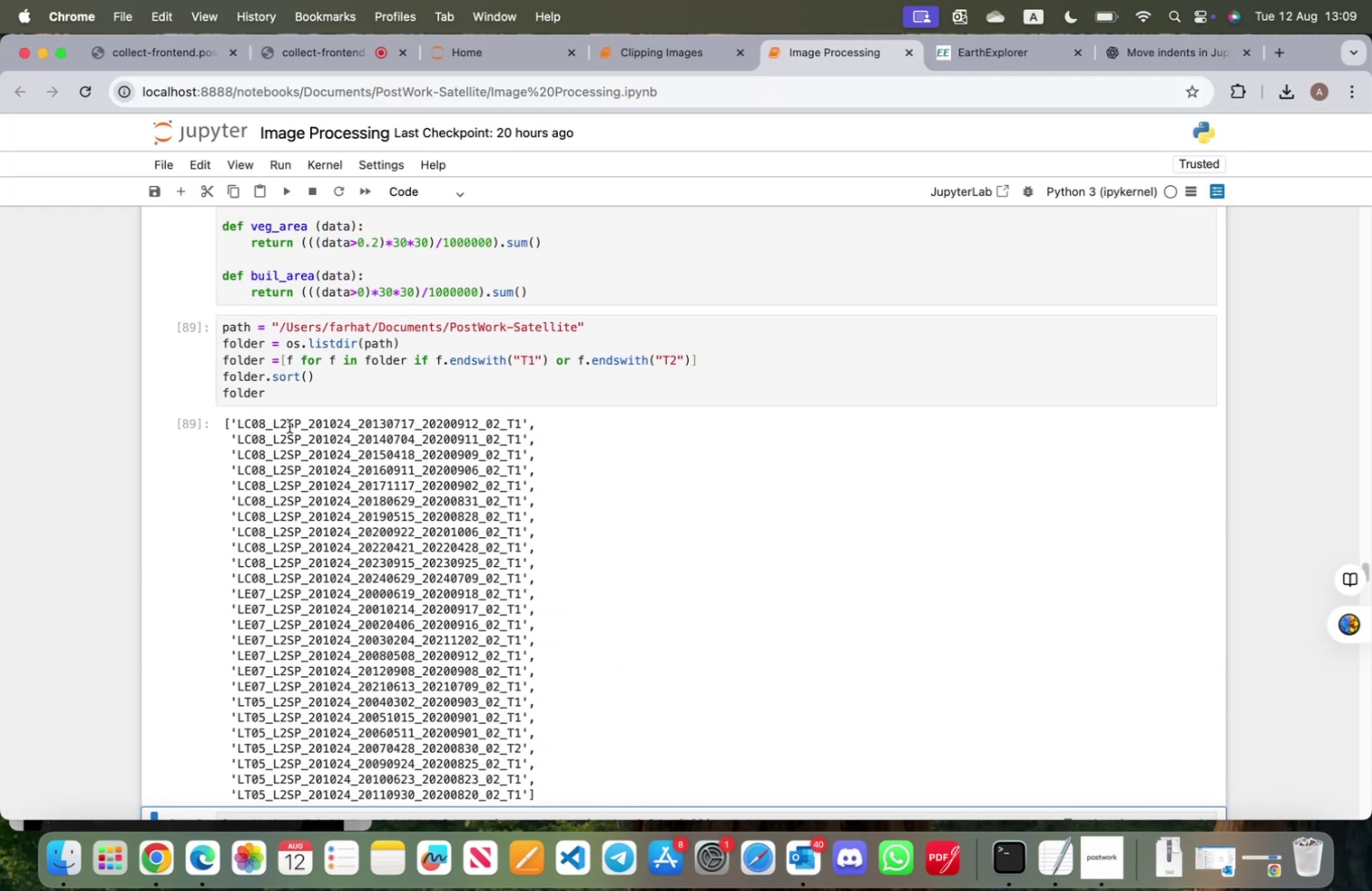 
scroll: coordinate [285, 401], scroll_direction: down, amount: 3.0
 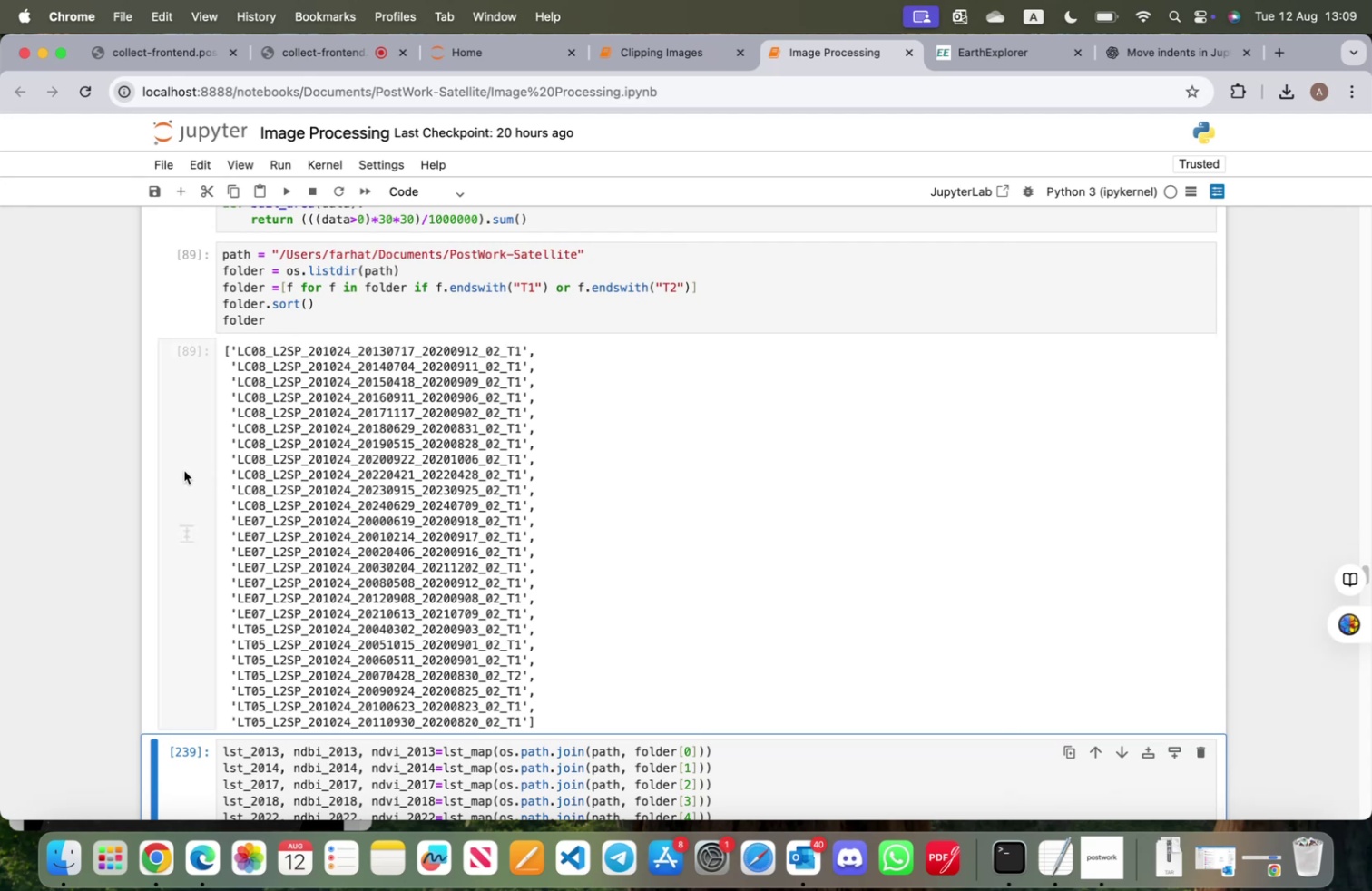 
left_click([184, 470])
 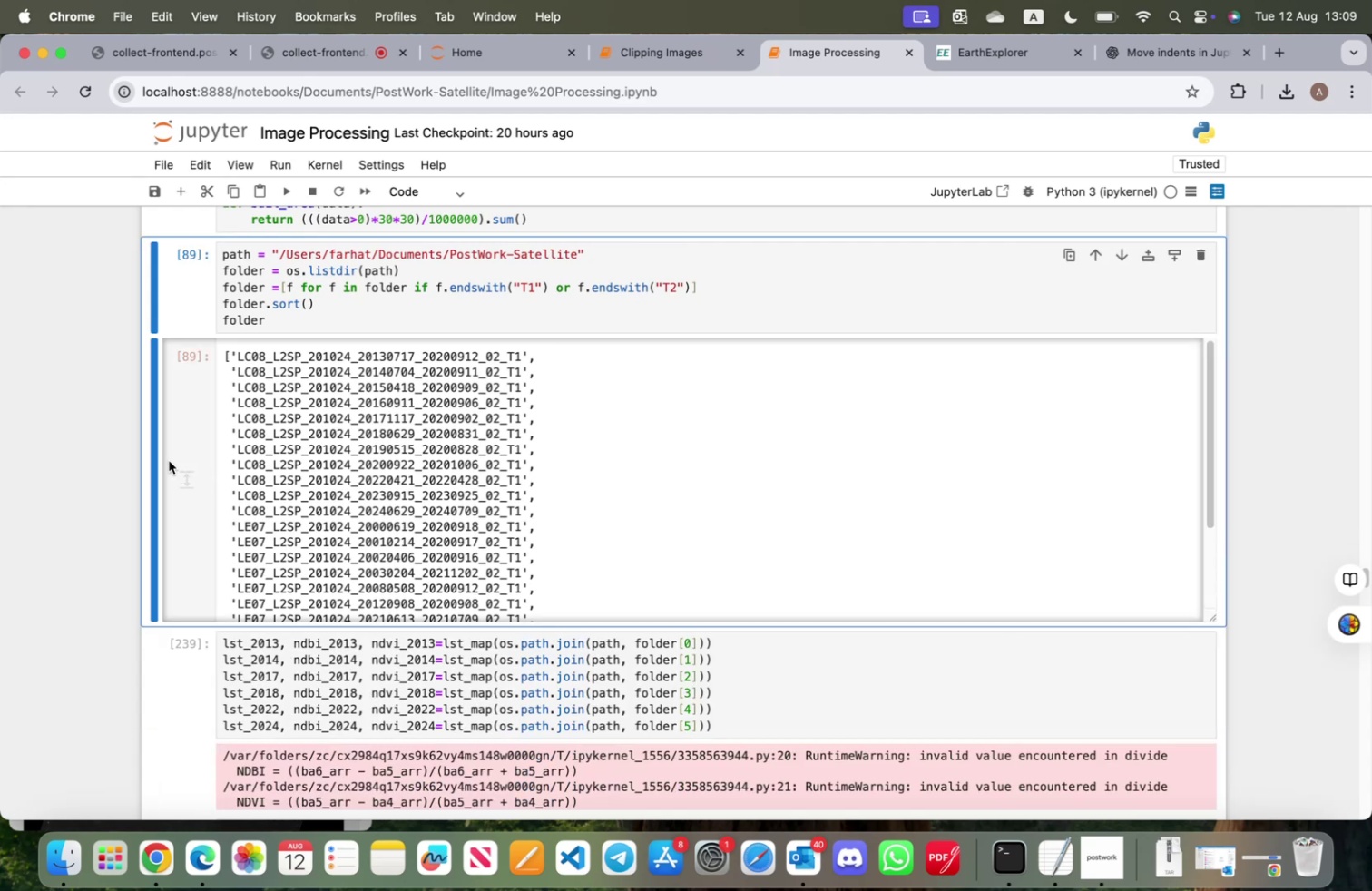 
key(B)
 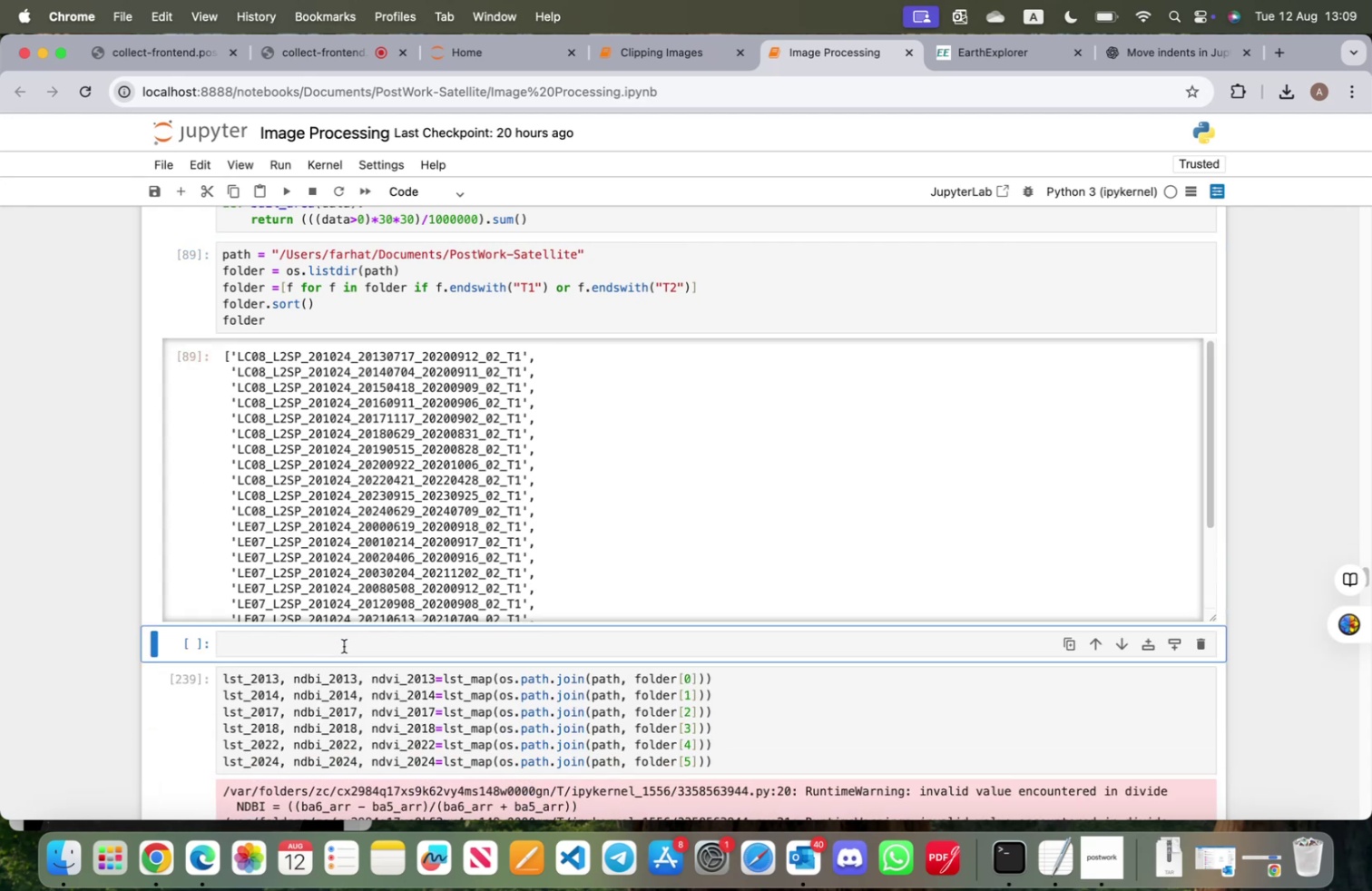 
left_click([344, 645])
 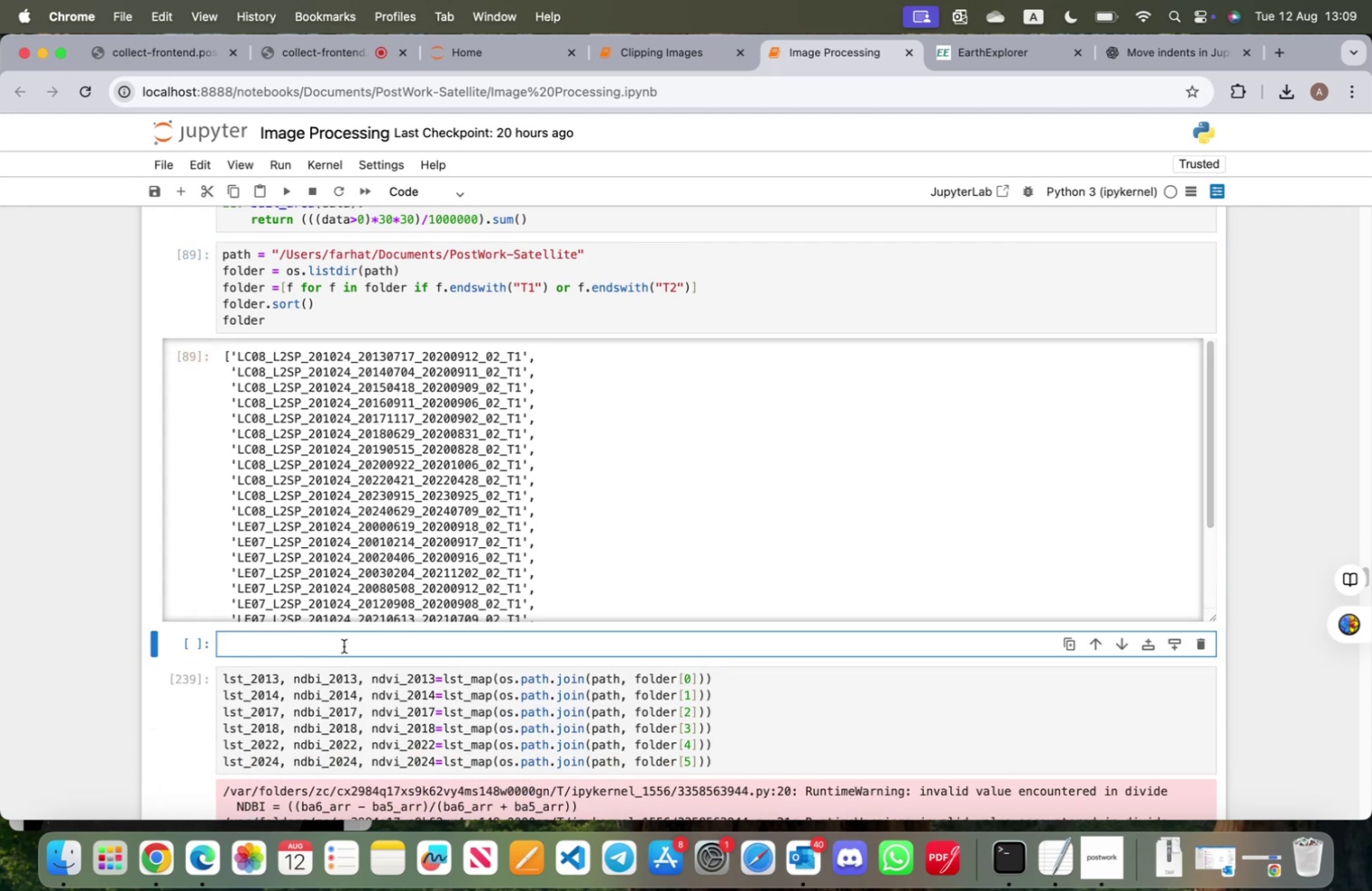 
type(folder.shape)
 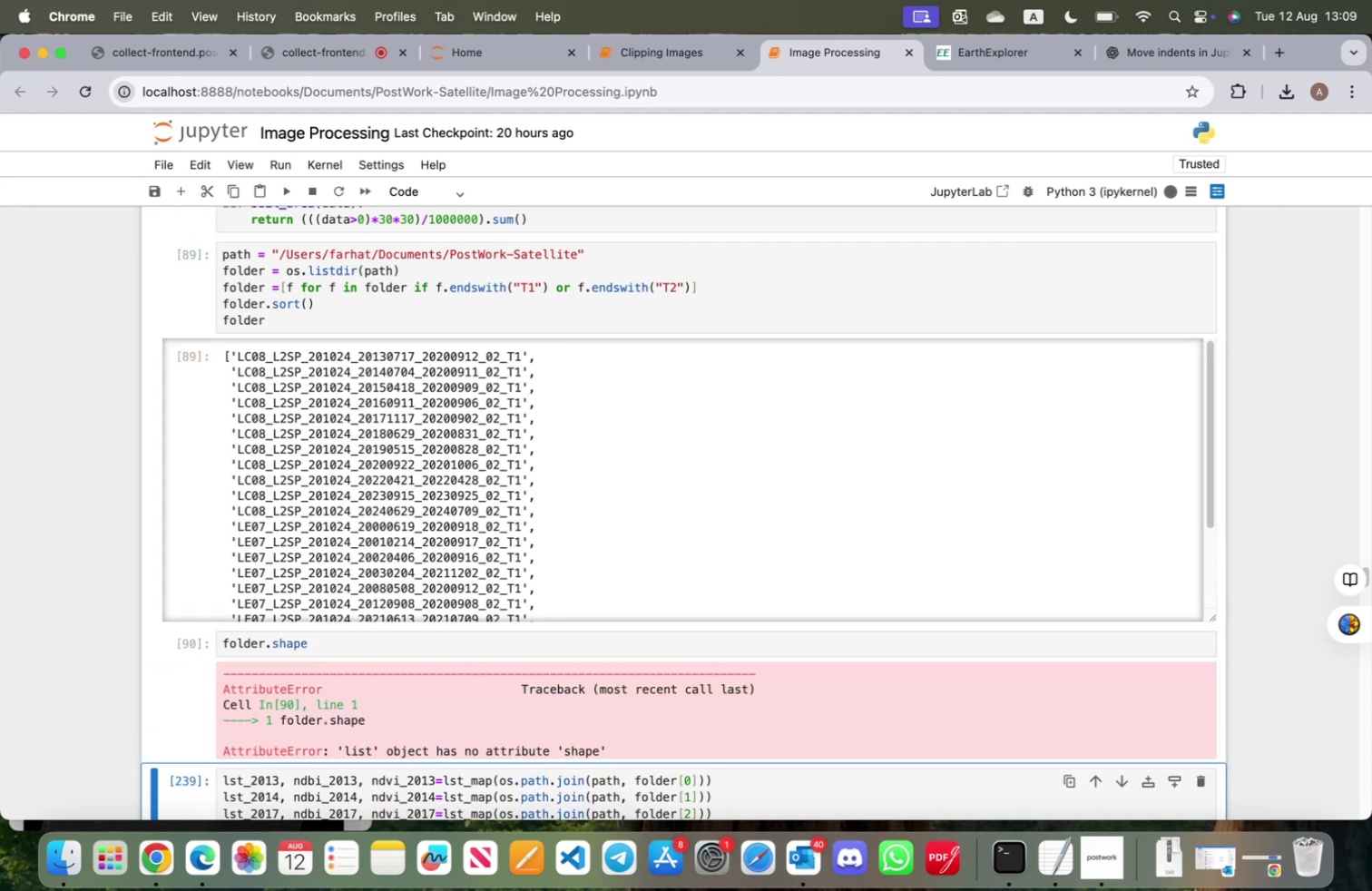 
key(Shift+Enter)
 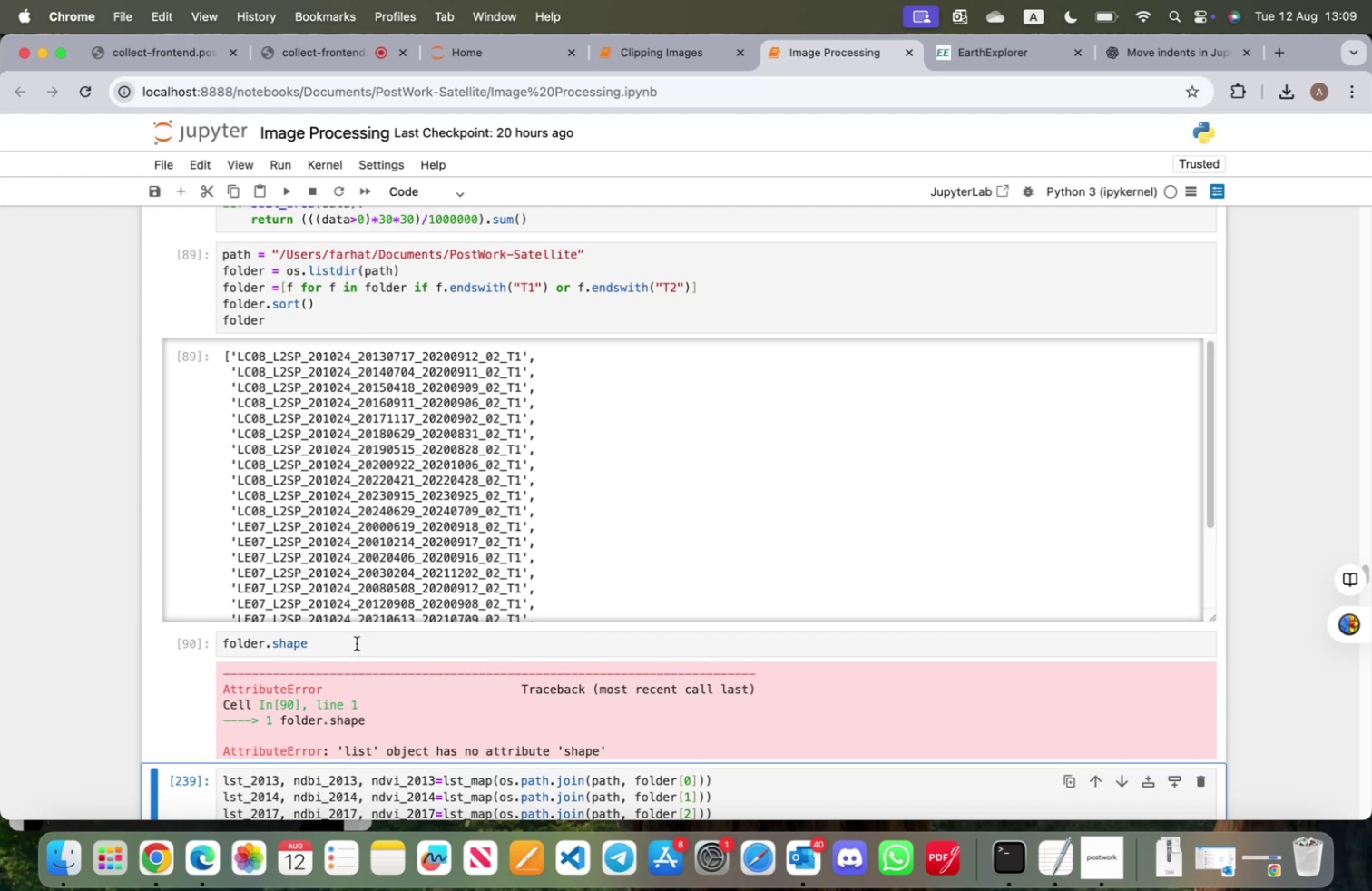 
left_click([358, 638])
 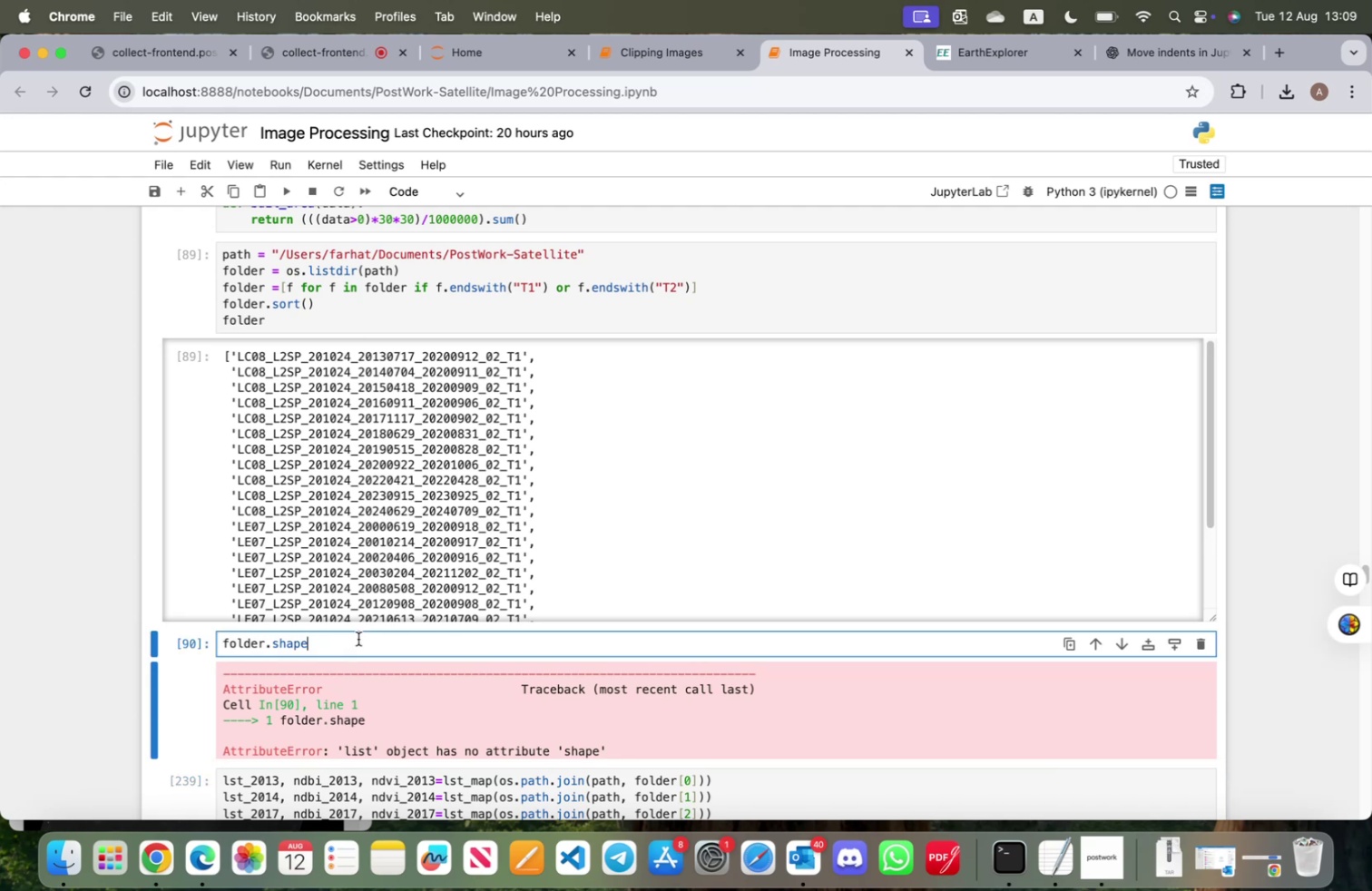 
key(Backspace)
key(Backspace)
key(Backspace)
key(Backspace)
key(Backspace)
key(Tab)
type(si)
key(Backspace)
key(Backspace)
key(Backspace)
key(Backspace)
type(len)
key(Tab)
type((folder)
 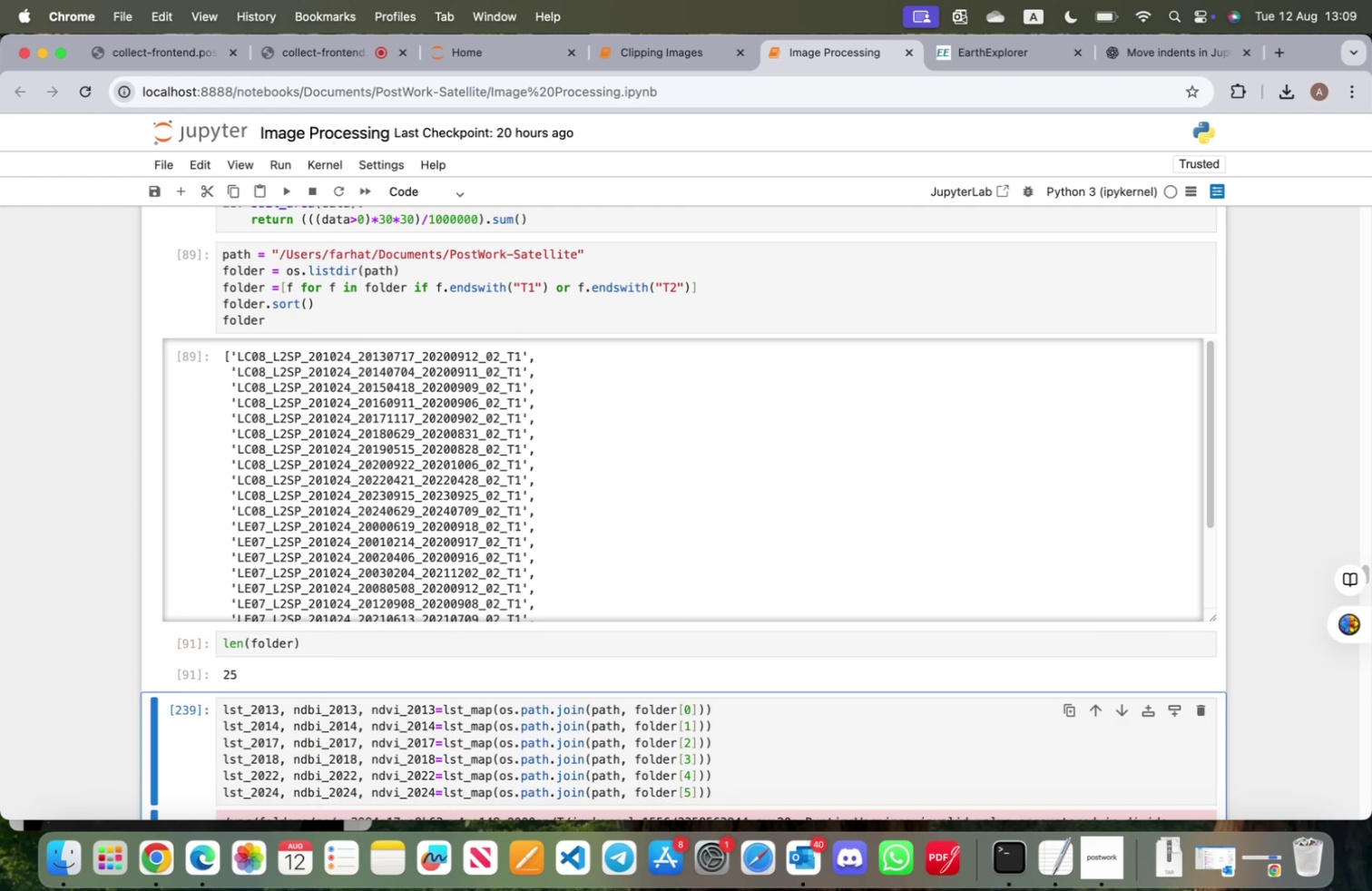 
 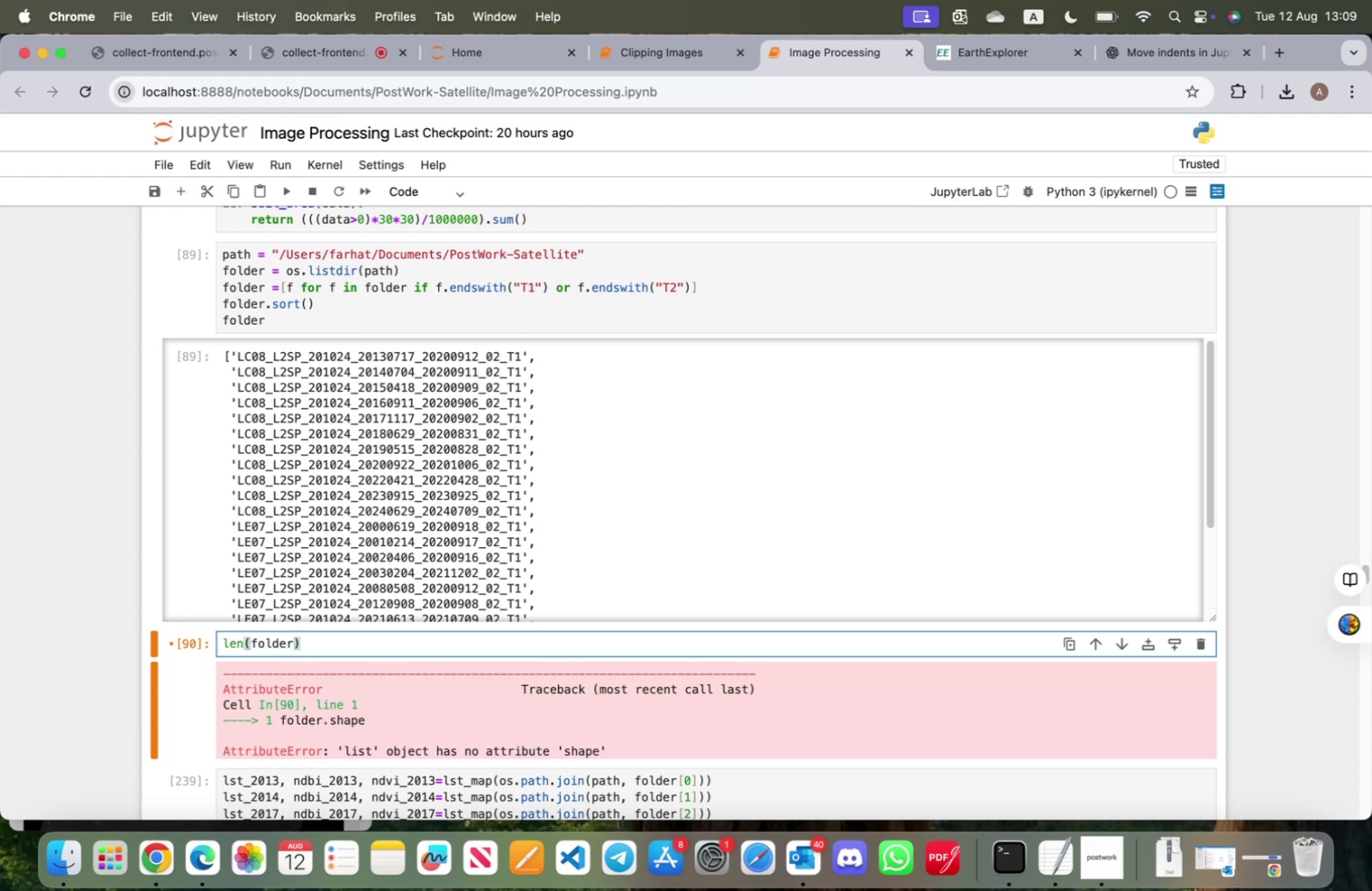 
key(Shift+Enter)
 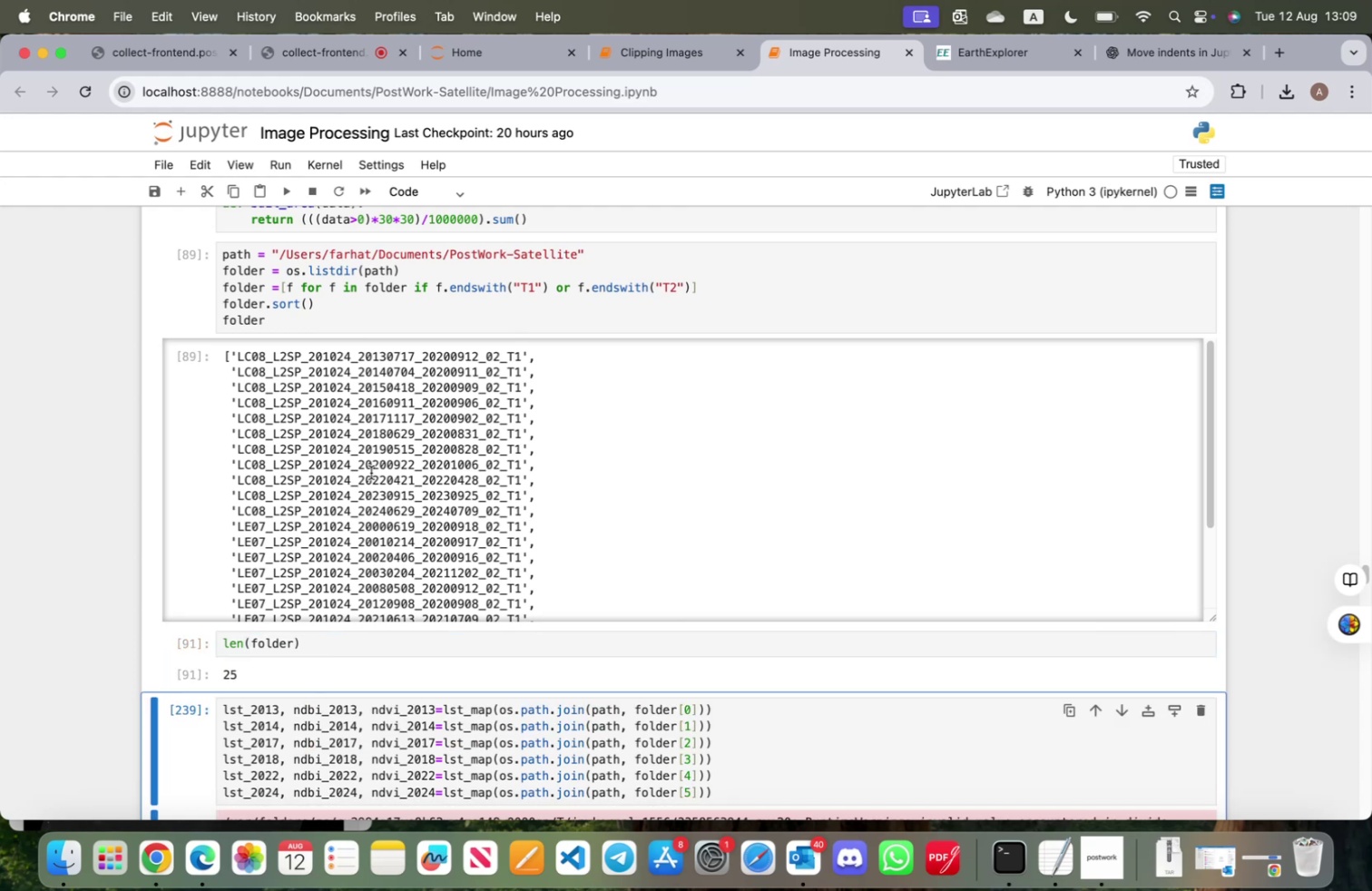 
scroll: coordinate [368, 475], scroll_direction: down, amount: 38.0
 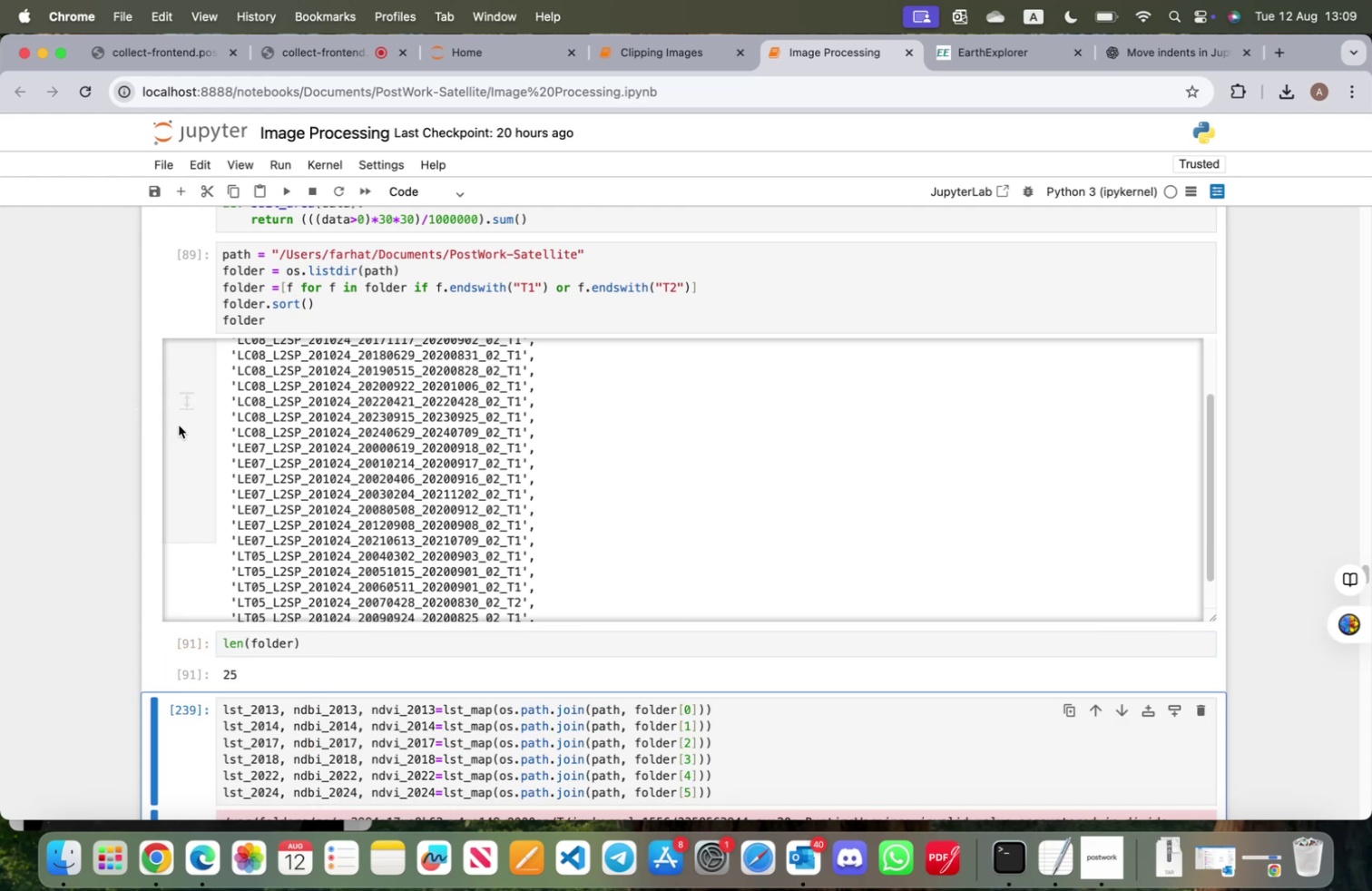 
left_click([179, 425])
 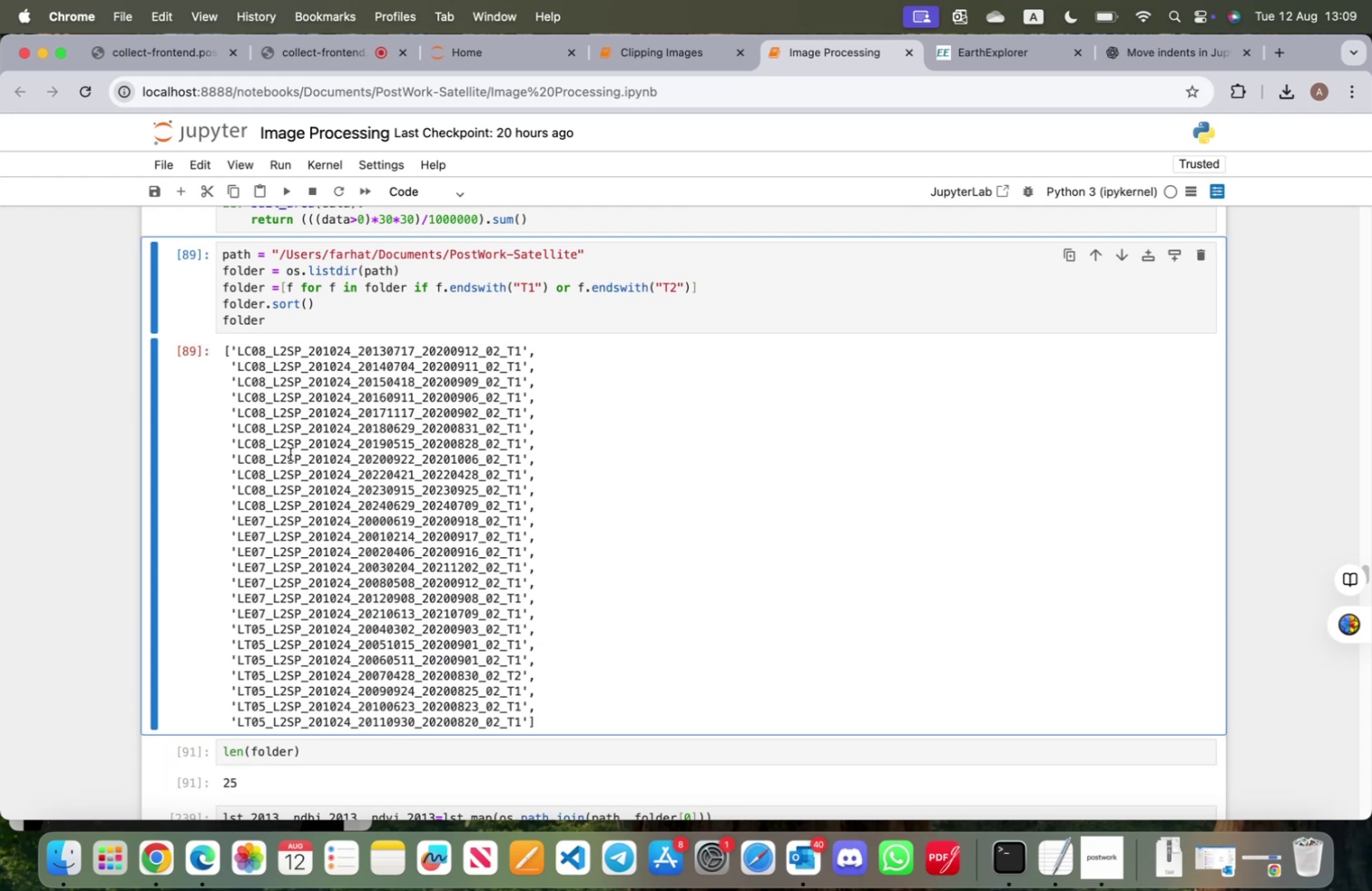 
scroll: coordinate [294, 460], scroll_direction: down, amount: 4.0
 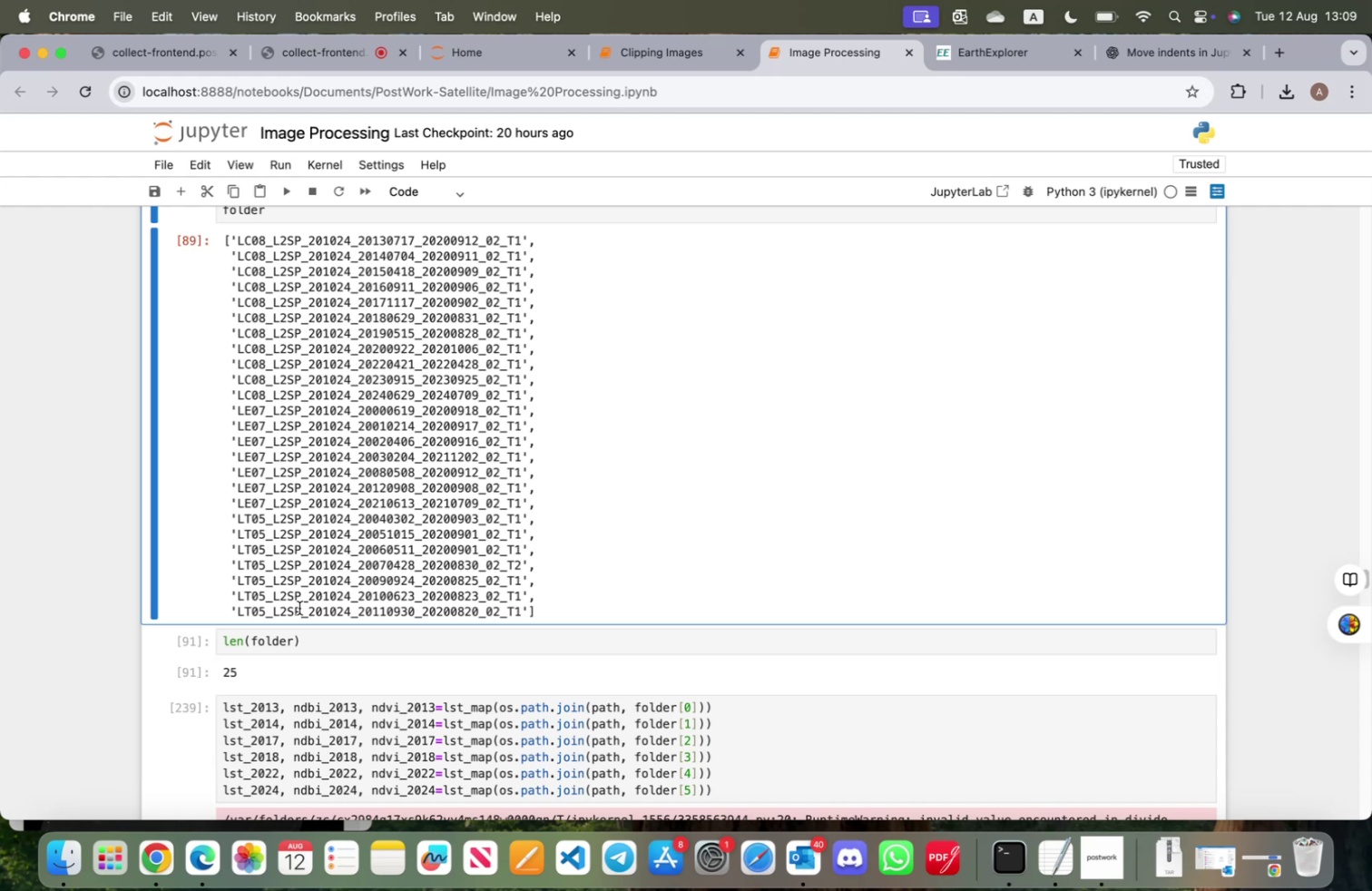 
wait(6.67)
 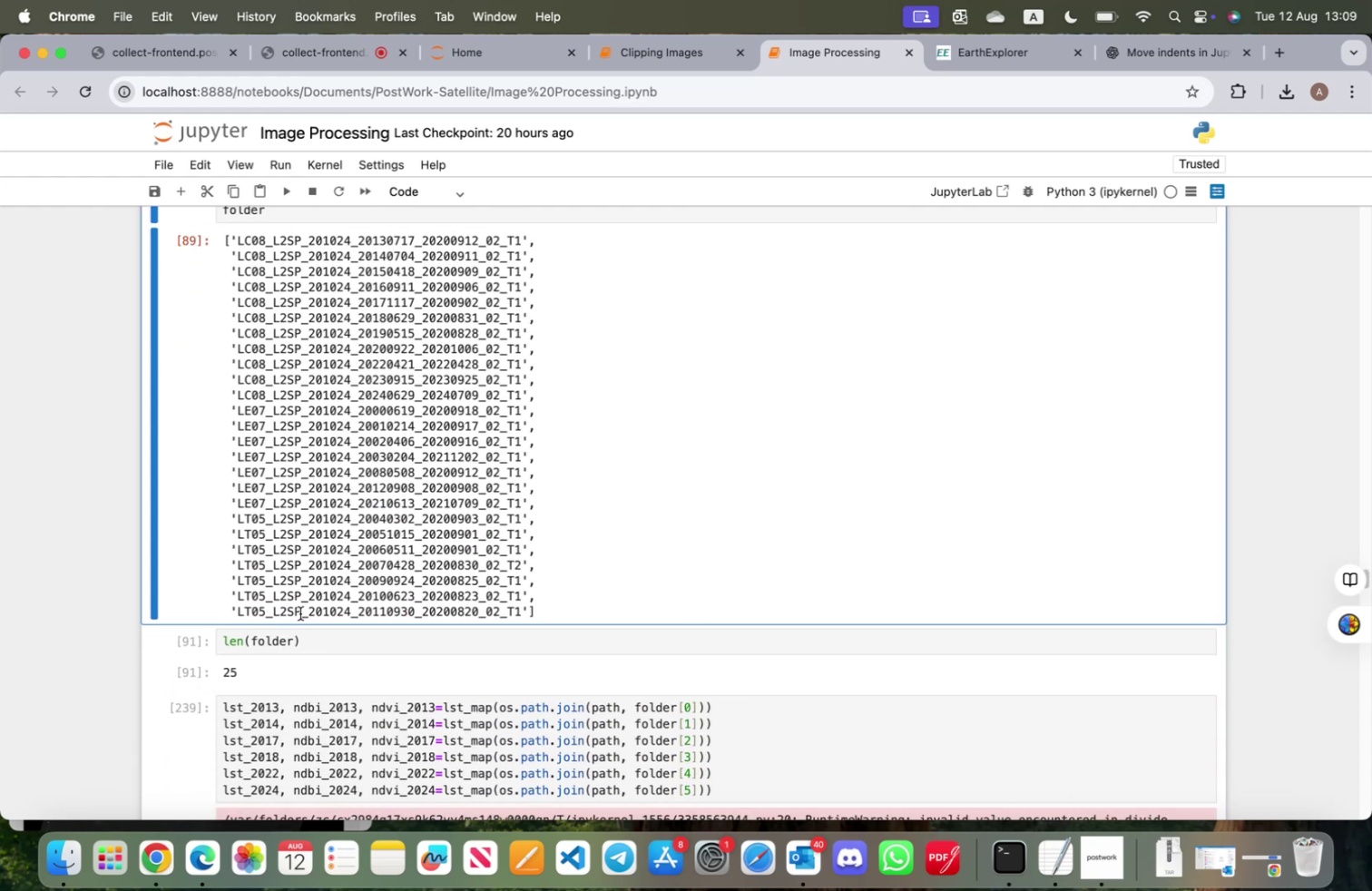 
scroll: coordinate [299, 618], scroll_direction: down, amount: 5.0
 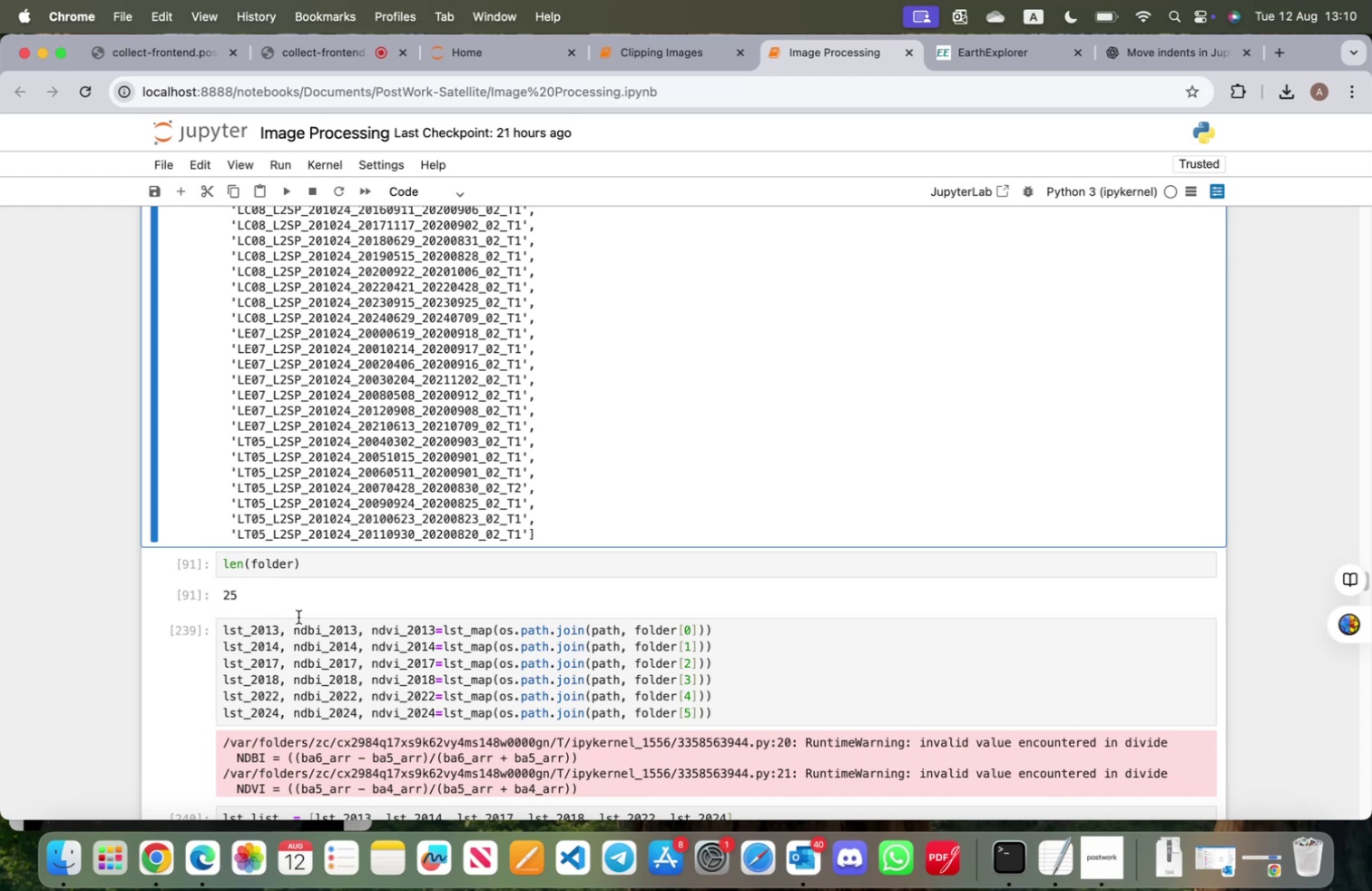 
wait(54.49)
 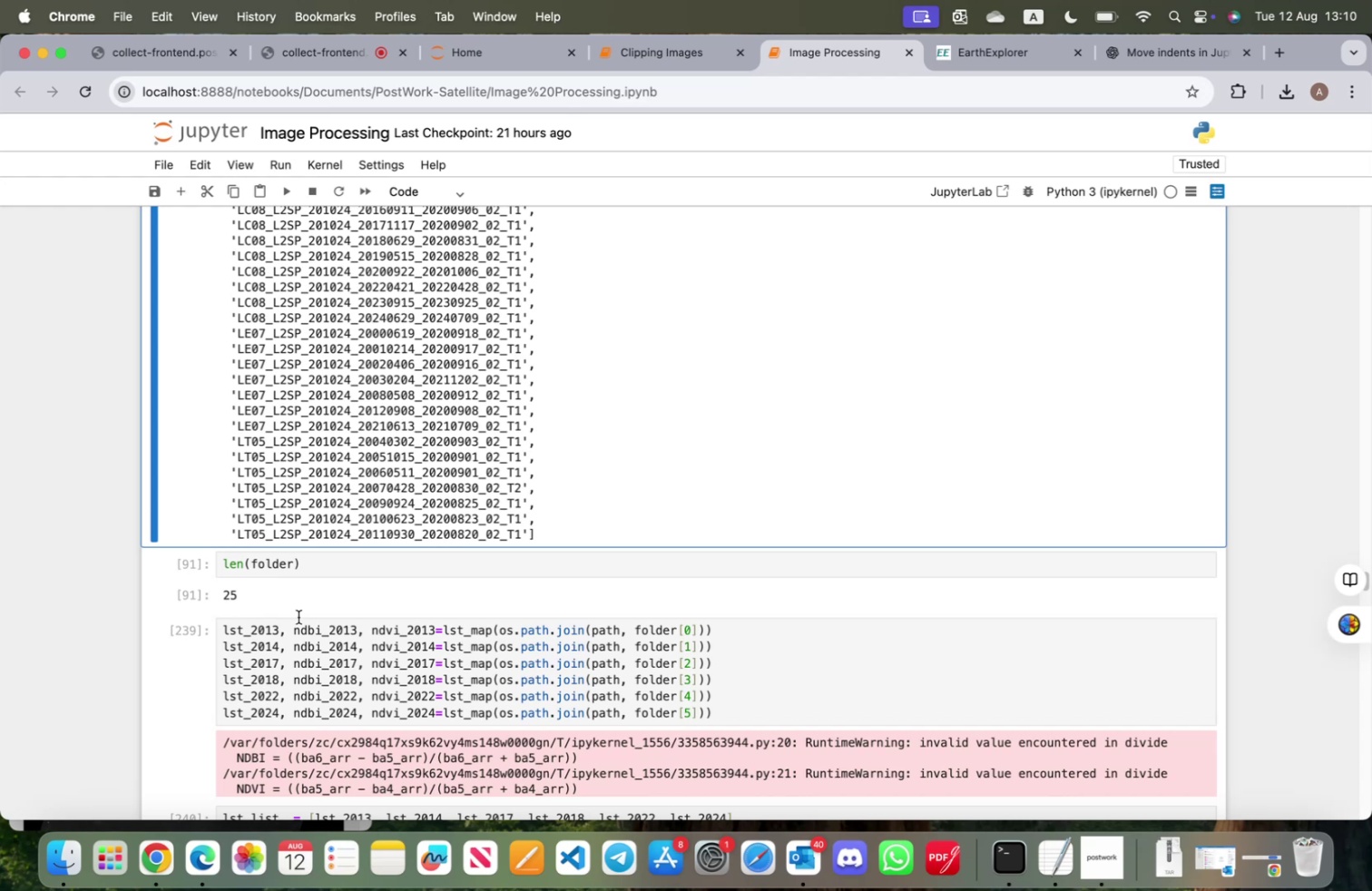 
left_click([1173, 50])
 